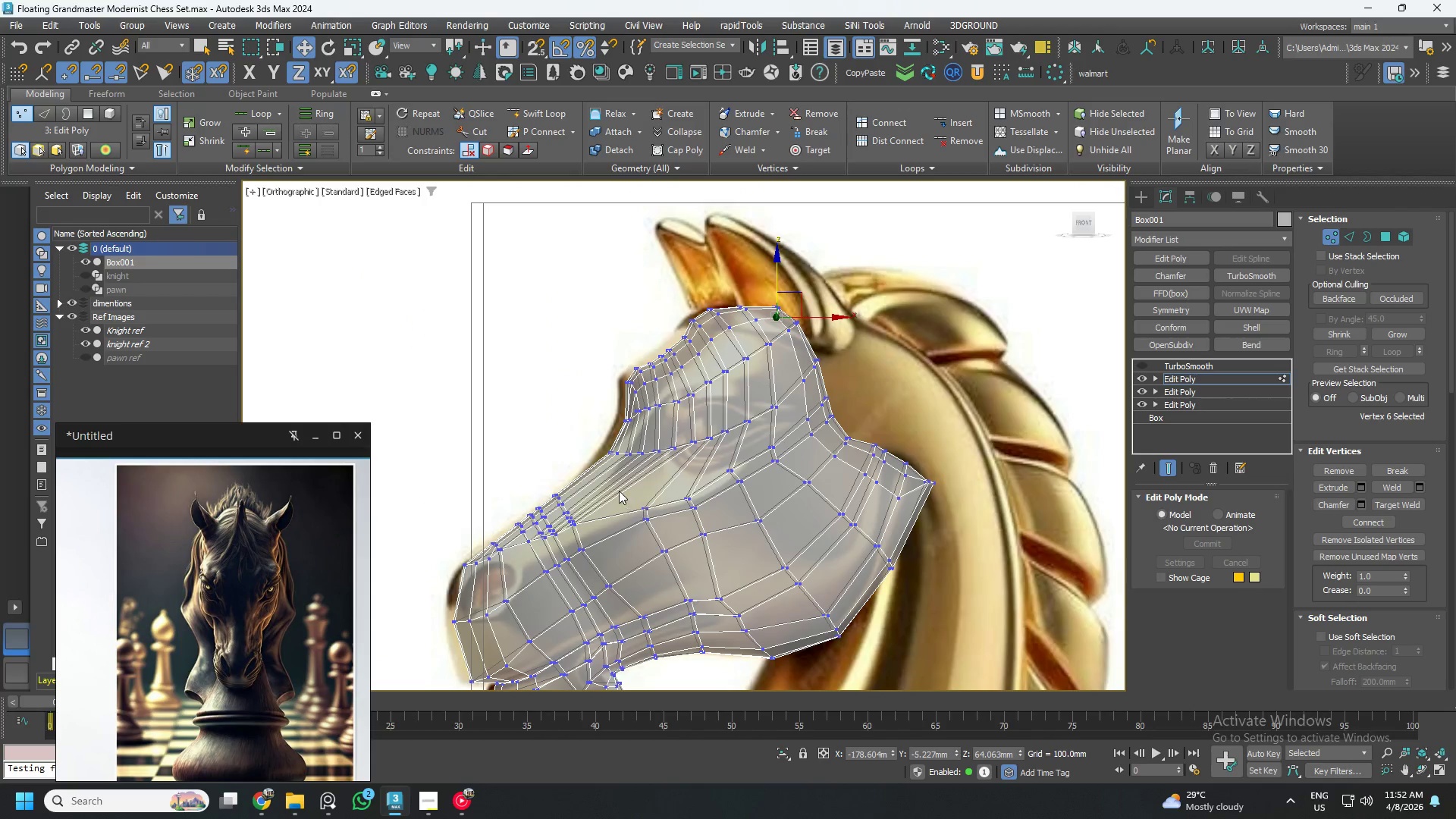 
scroll: coordinate [619, 491], scroll_direction: up, amount: 2.0
 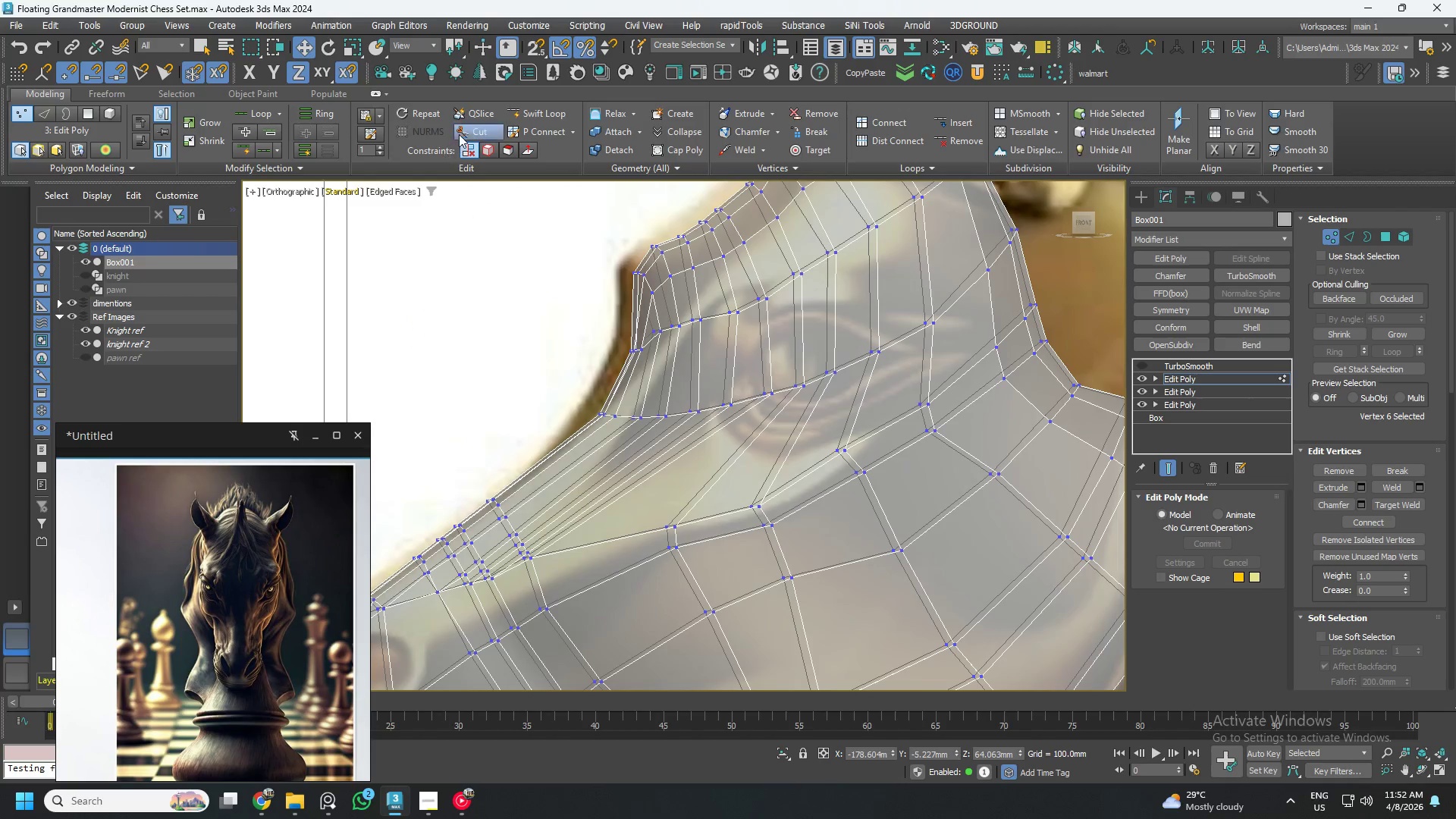 
left_click([469, 130])
 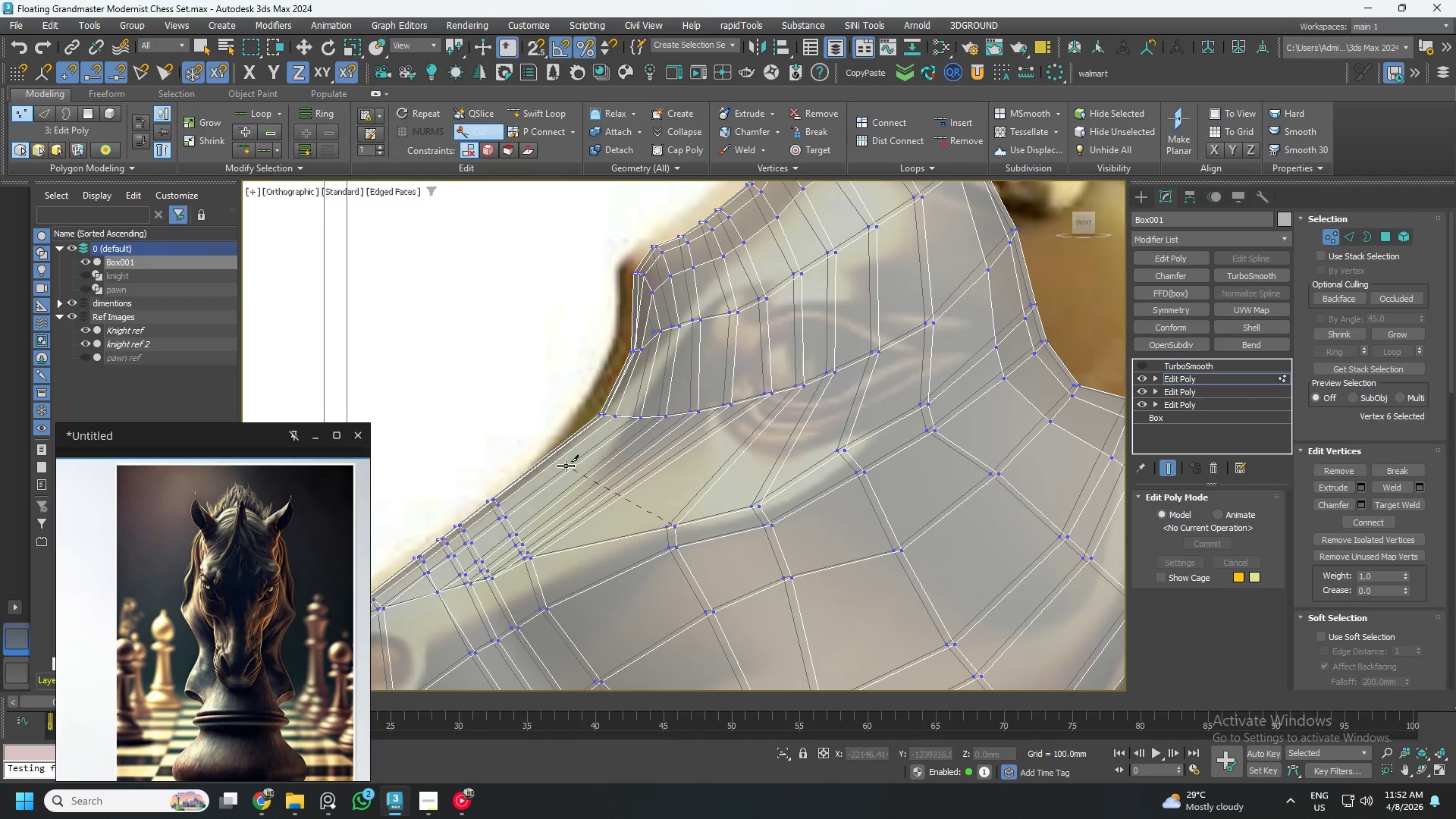 
left_click([550, 452])
 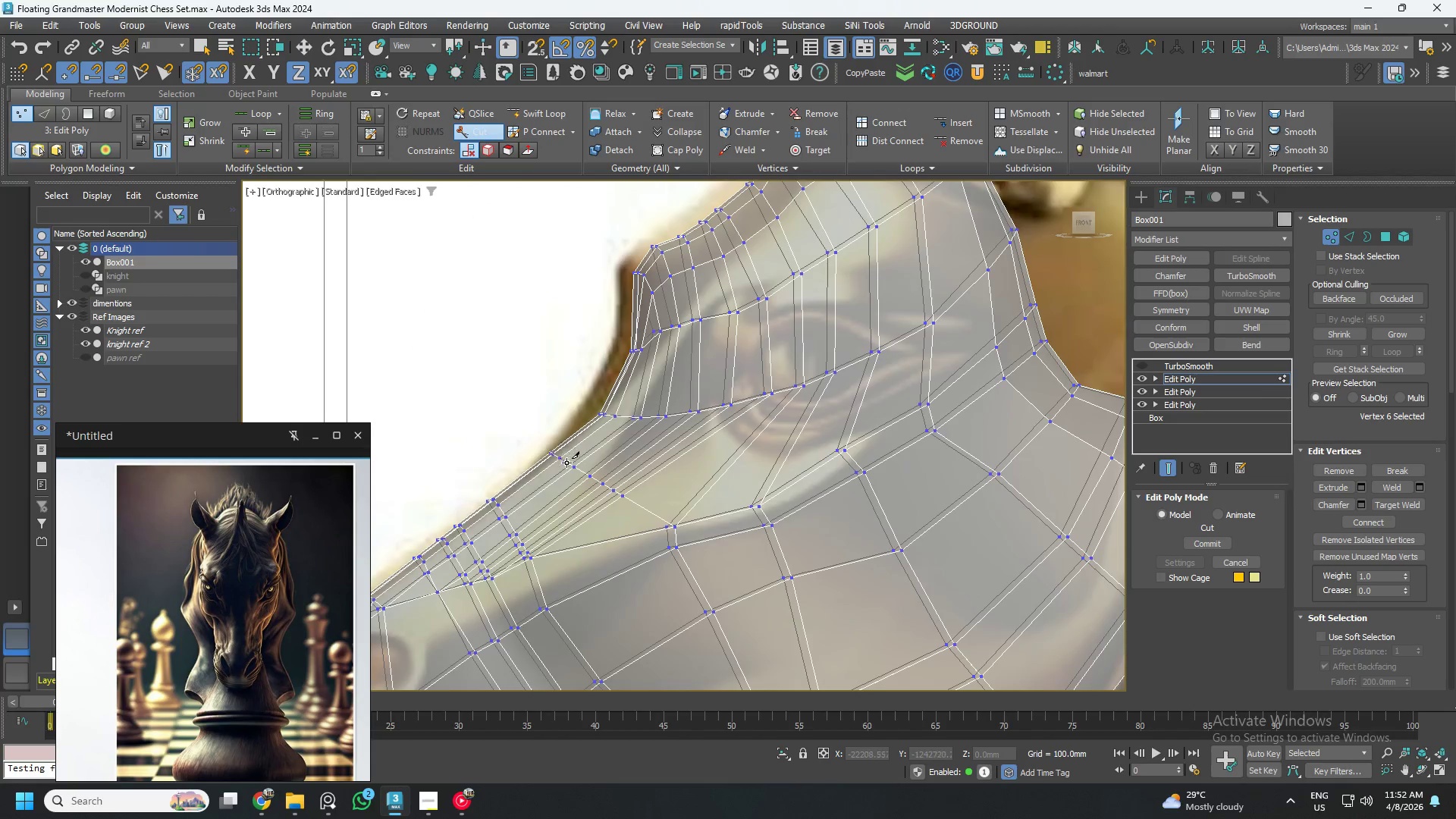 
hold_key(key=AltLeft, duration=0.59)
 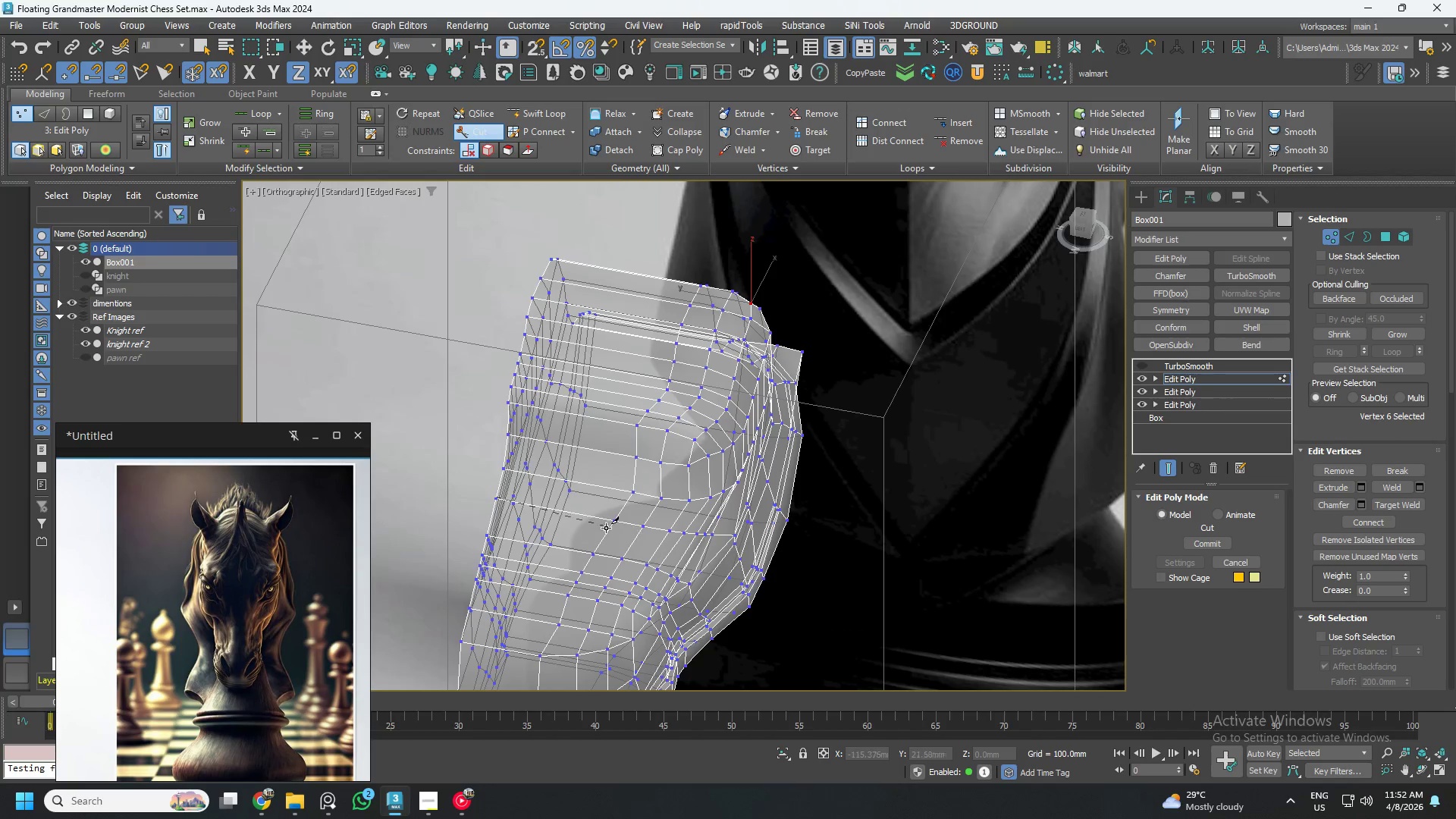 
scroll: coordinate [566, 463], scroll_direction: down, amount: 2.0
 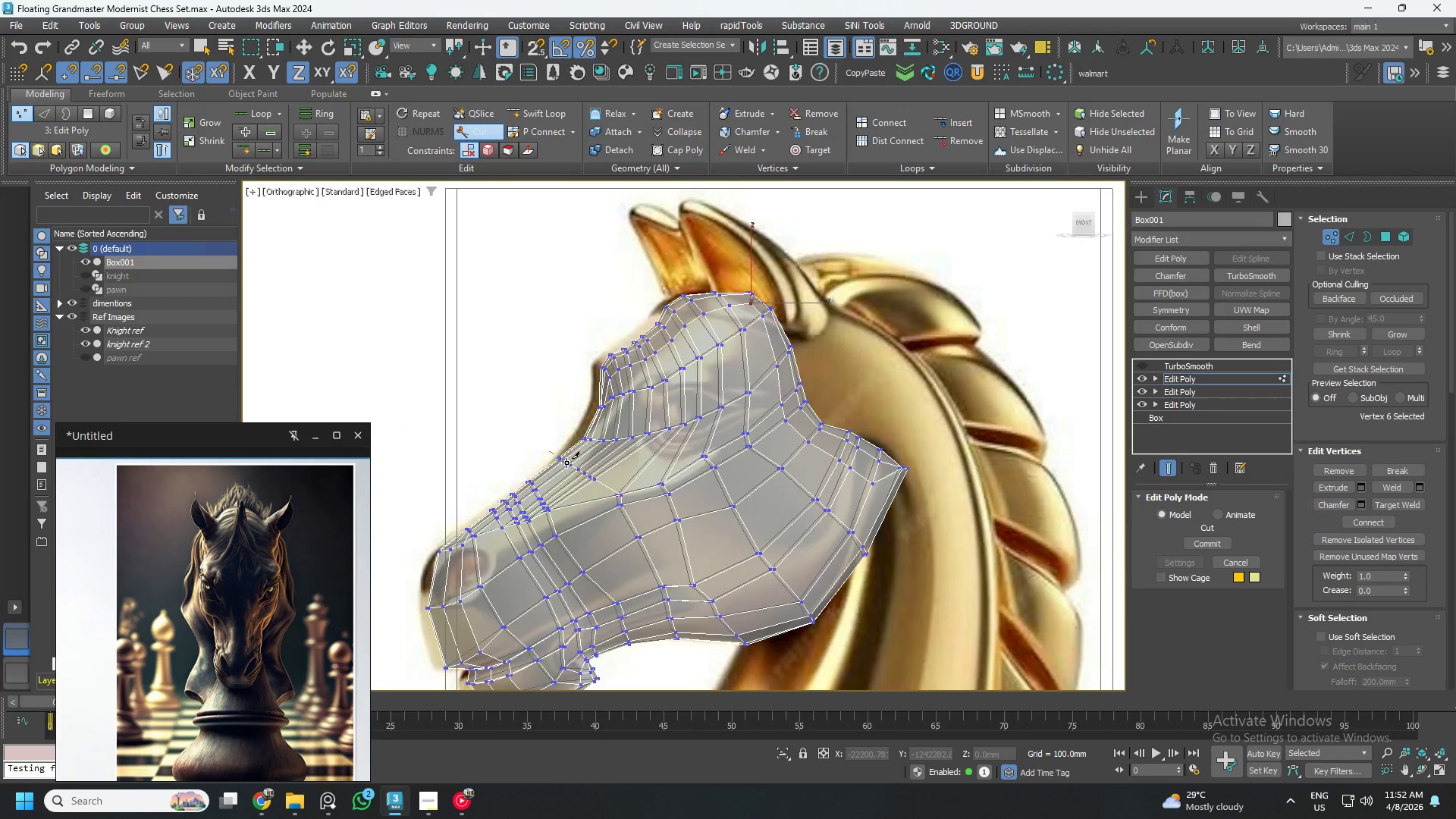 
hold_key(key=AltLeft, duration=0.59)
 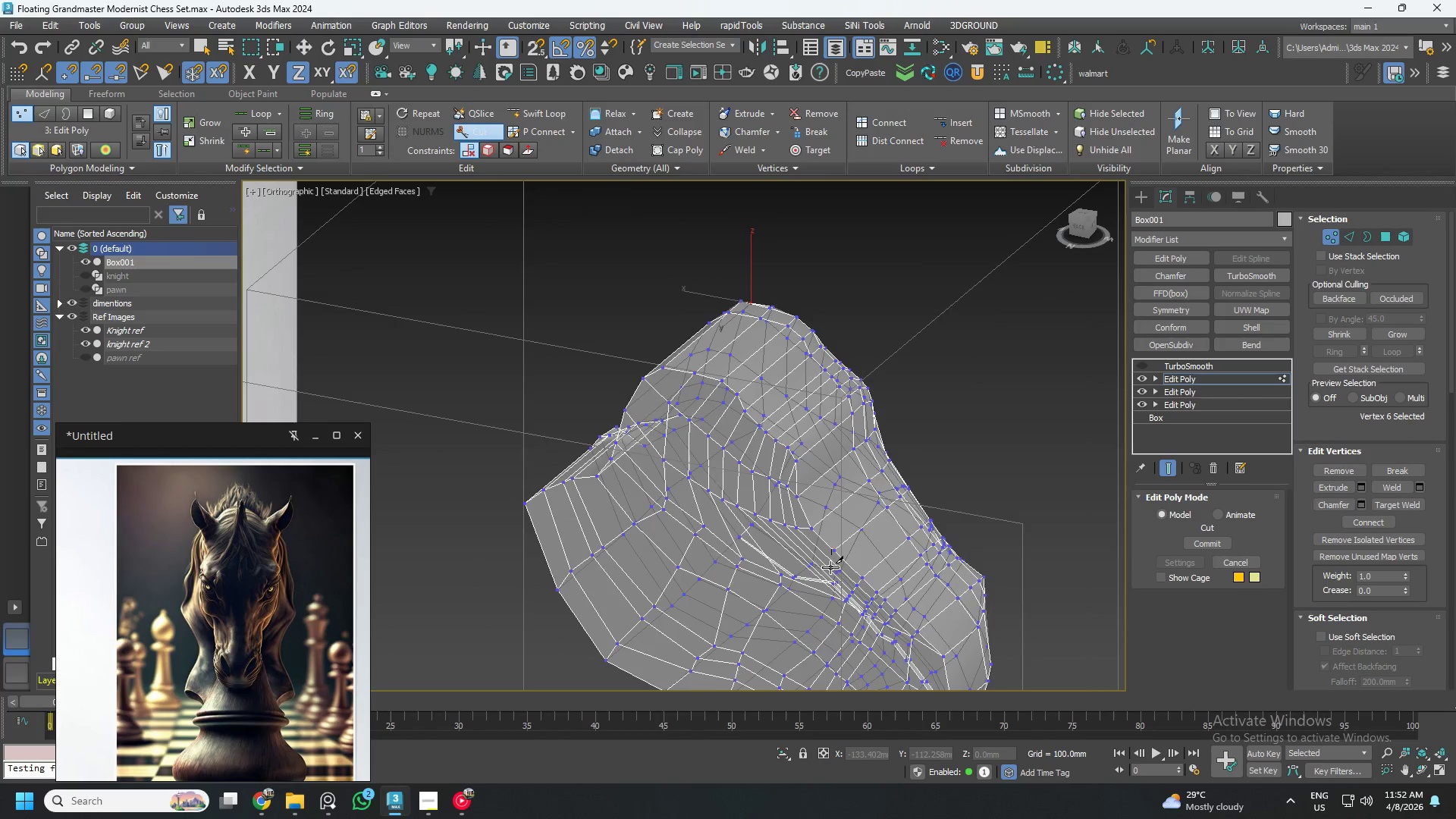 
hold_key(key=AltLeft, duration=0.55)
 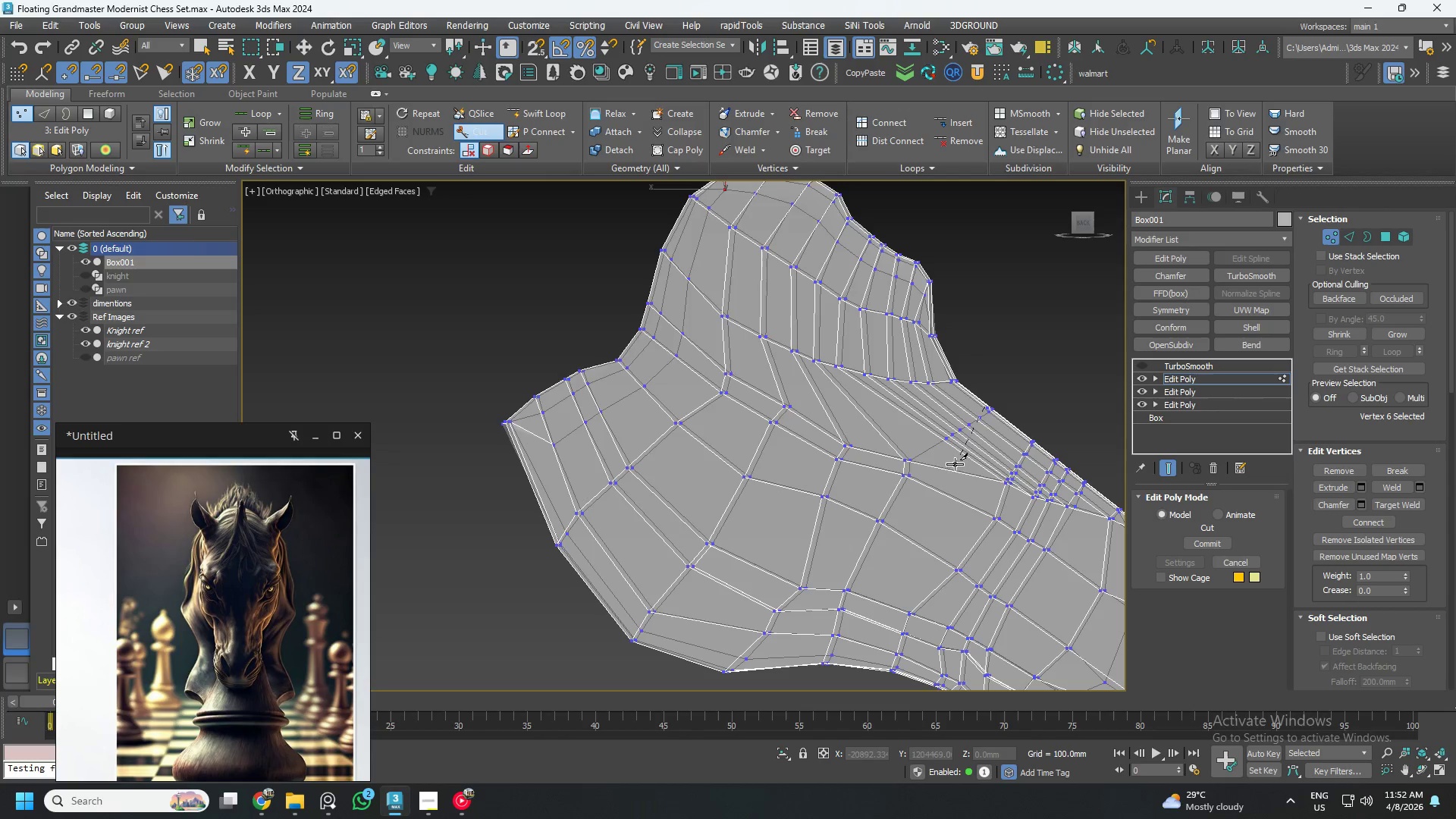 
scroll: coordinate [914, 465], scroll_direction: up, amount: 4.0
 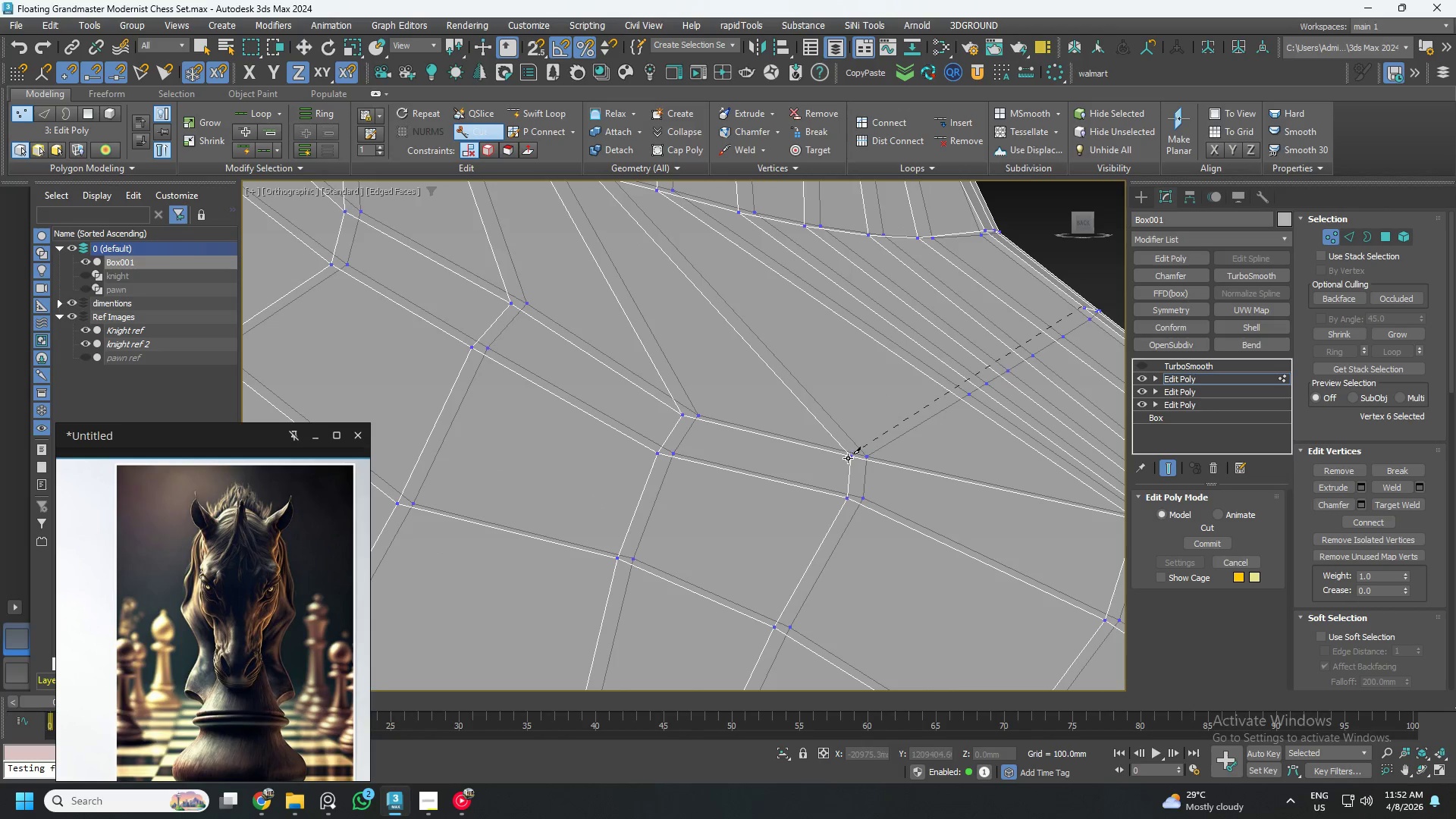 
left_click([850, 457])
 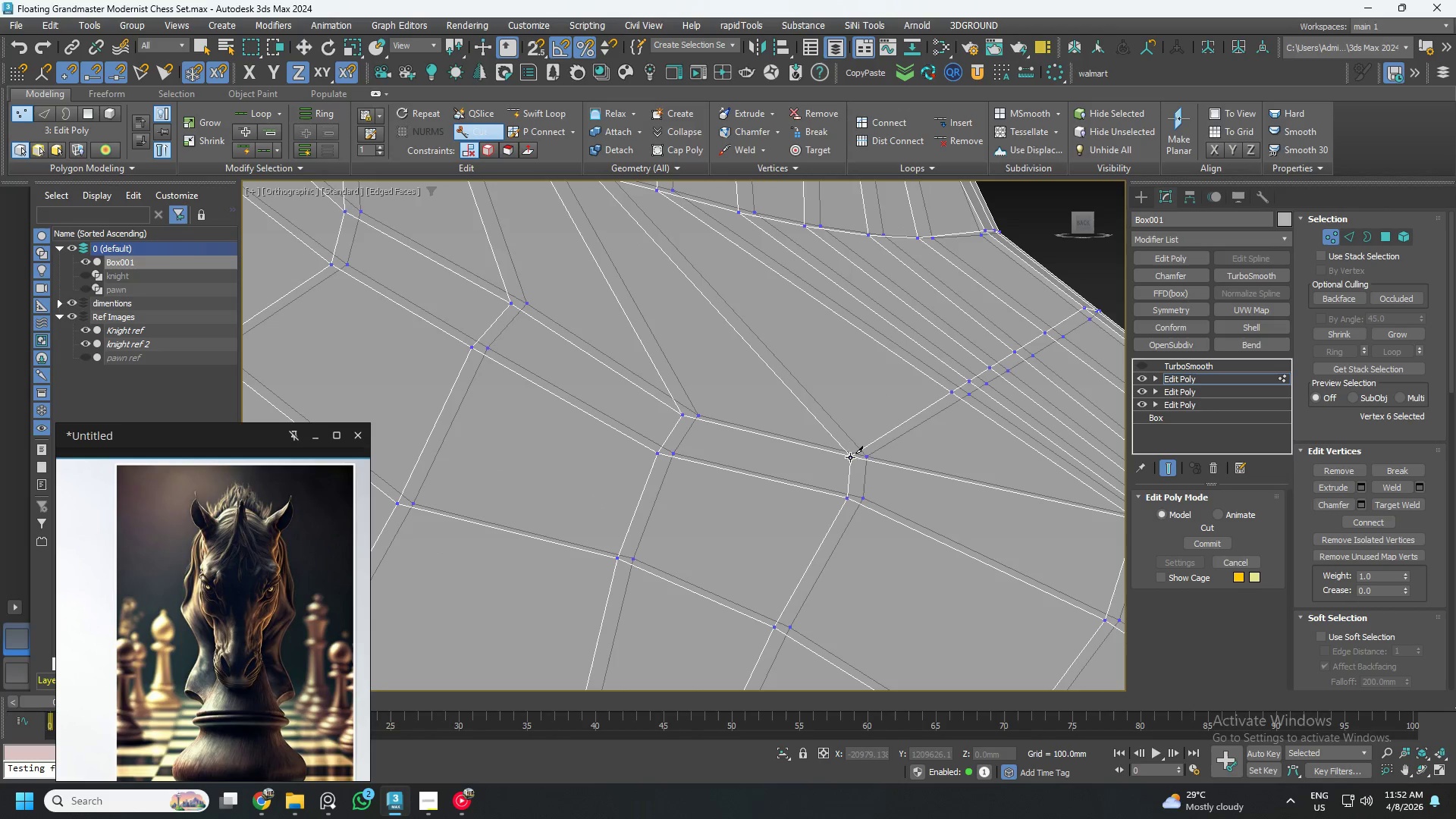 
right_click([861, 455])
 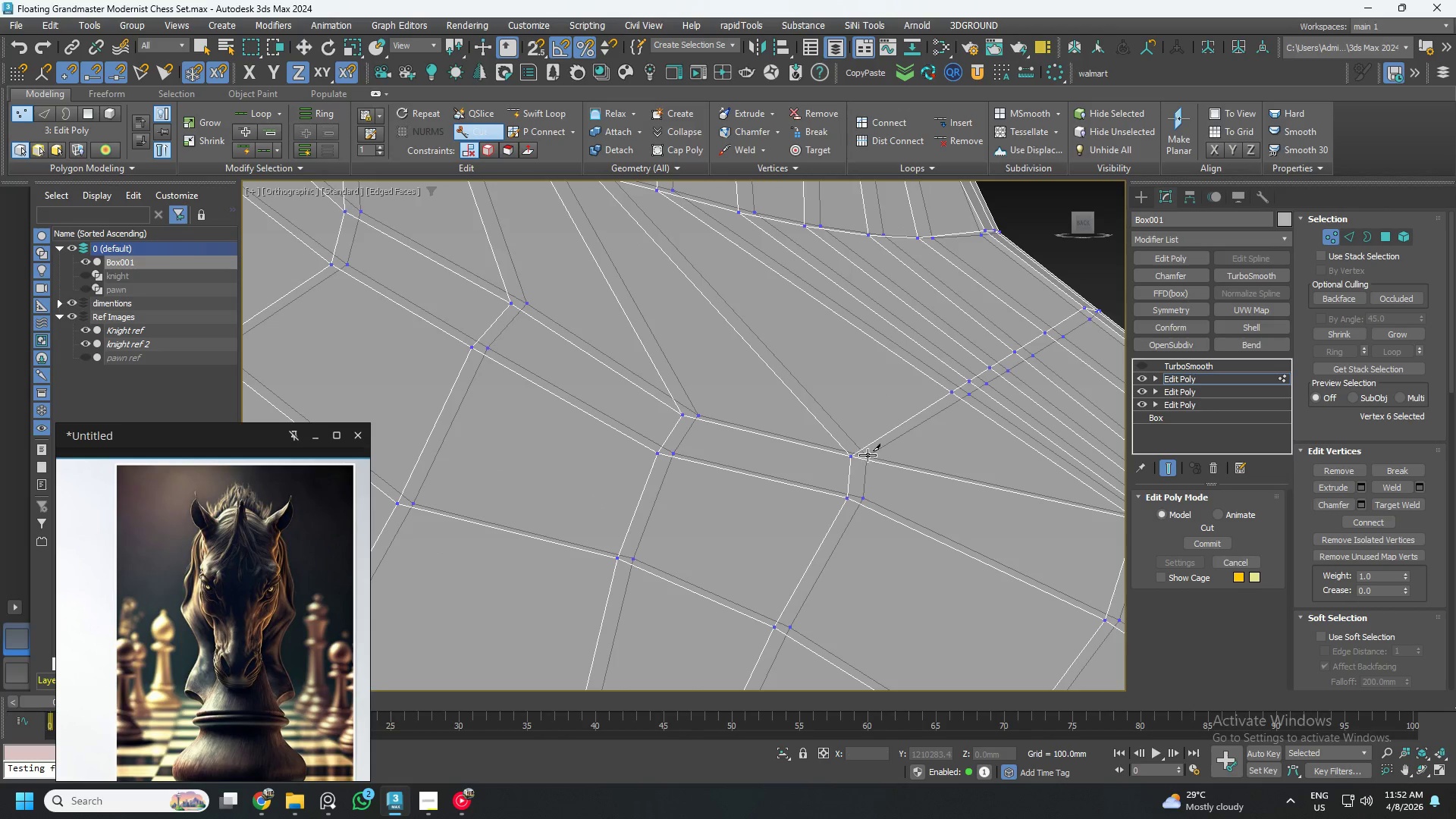 
hold_key(key=AltLeft, duration=0.95)
 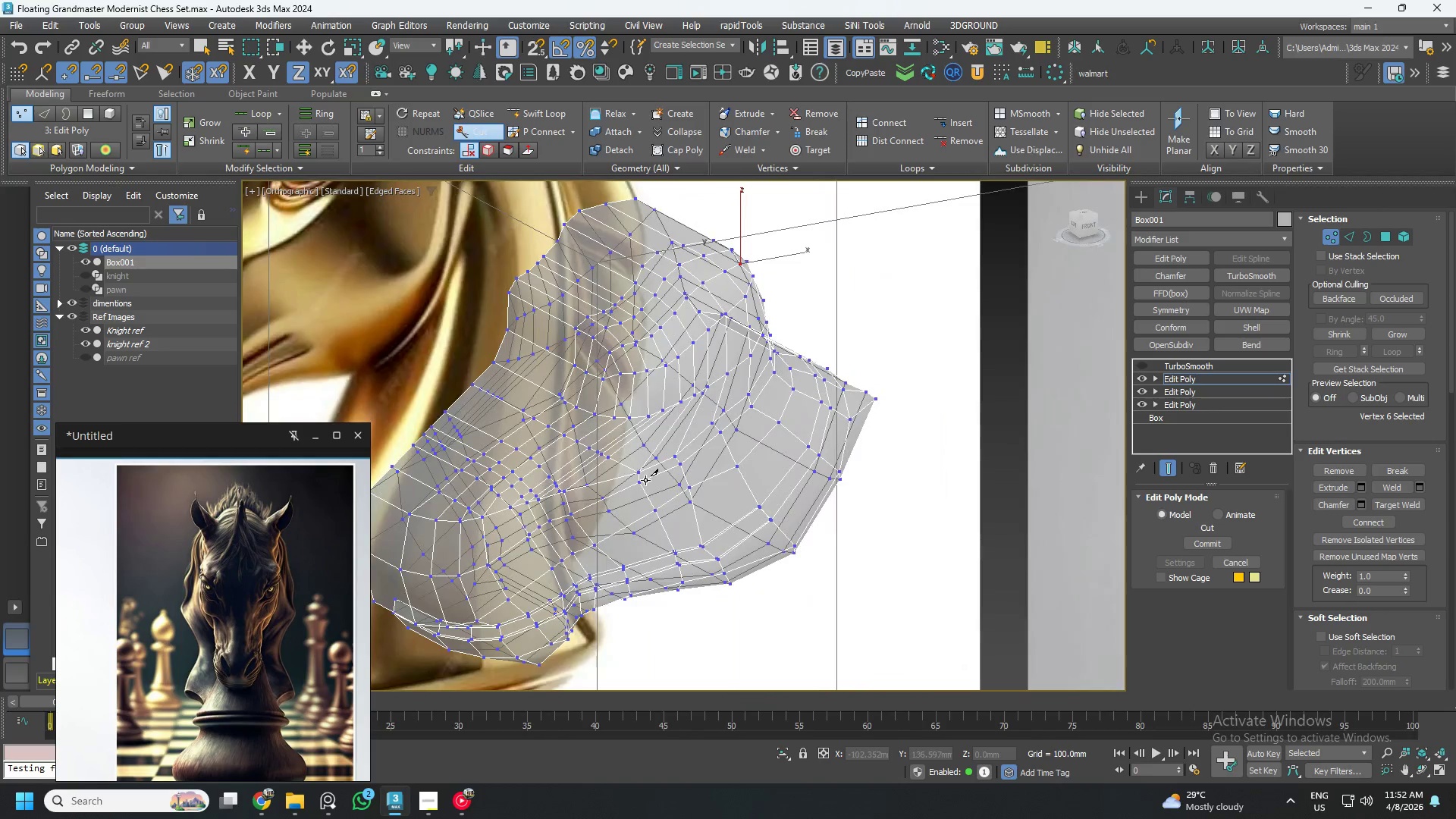 
scroll: coordinate [874, 455], scroll_direction: down, amount: 4.0
 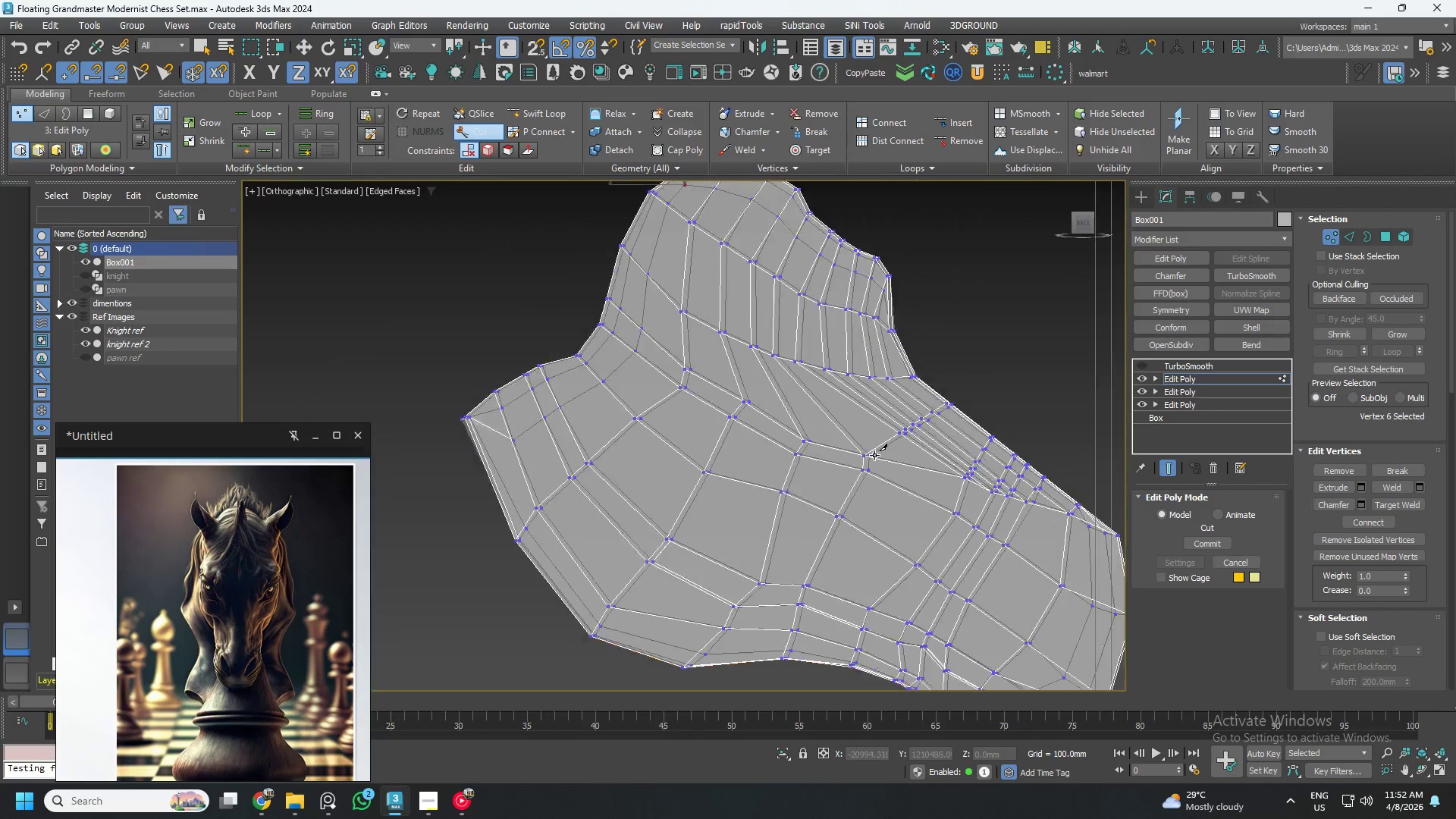 
right_click([645, 480])
 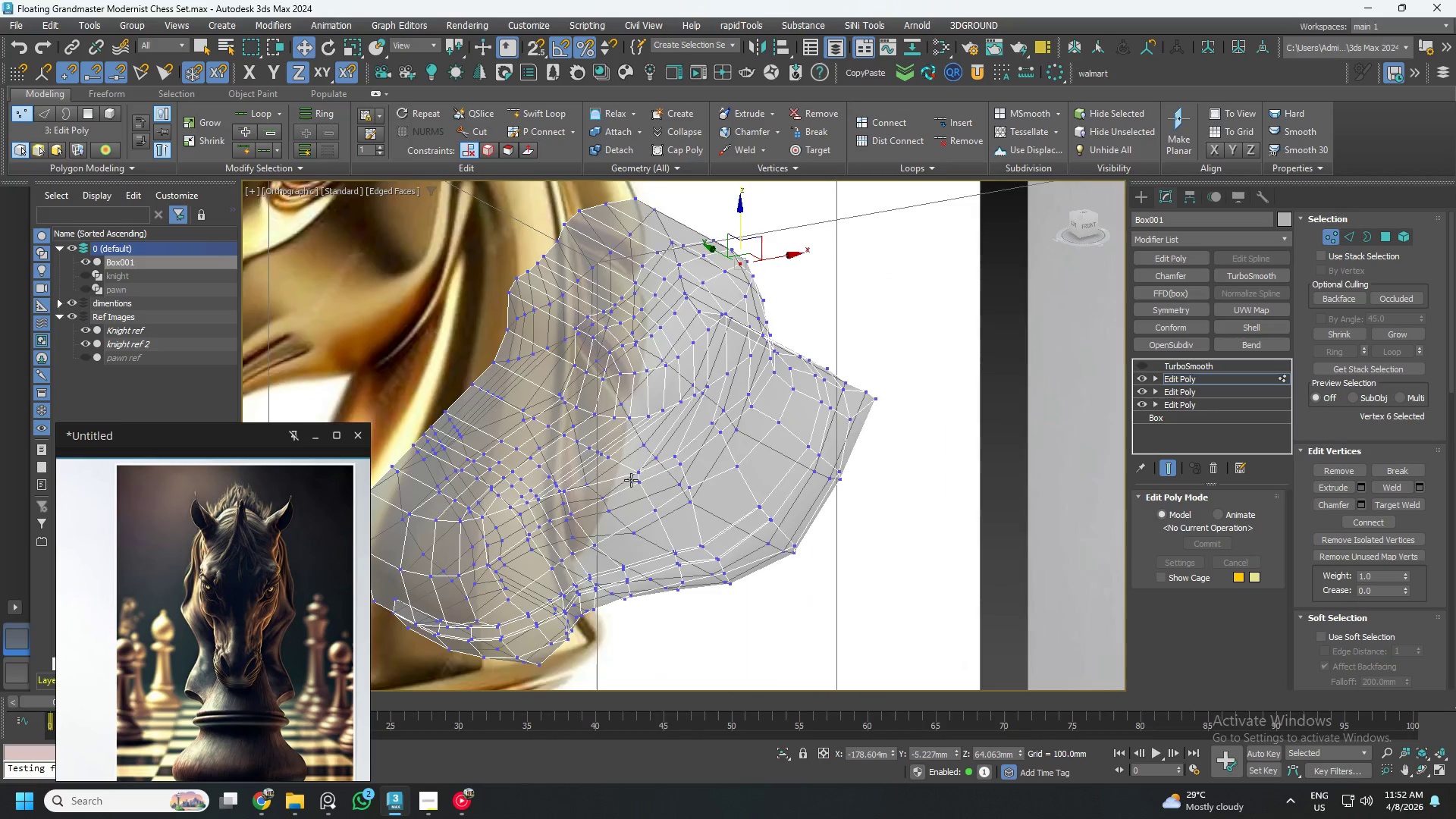 
hold_key(key=AltLeft, duration=1.5)
 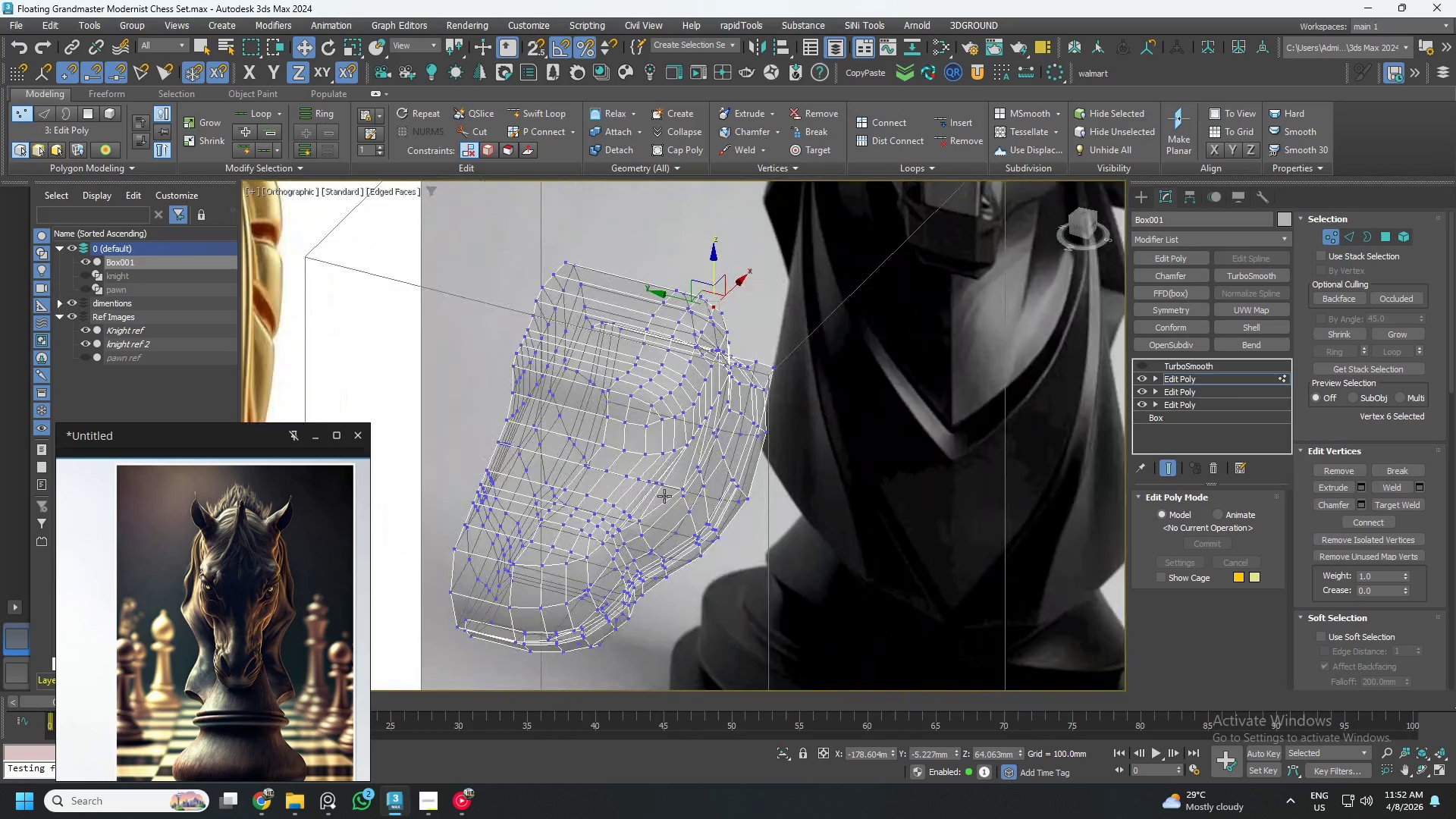 
scroll: coordinate [629, 481], scroll_direction: down, amount: 1.0
 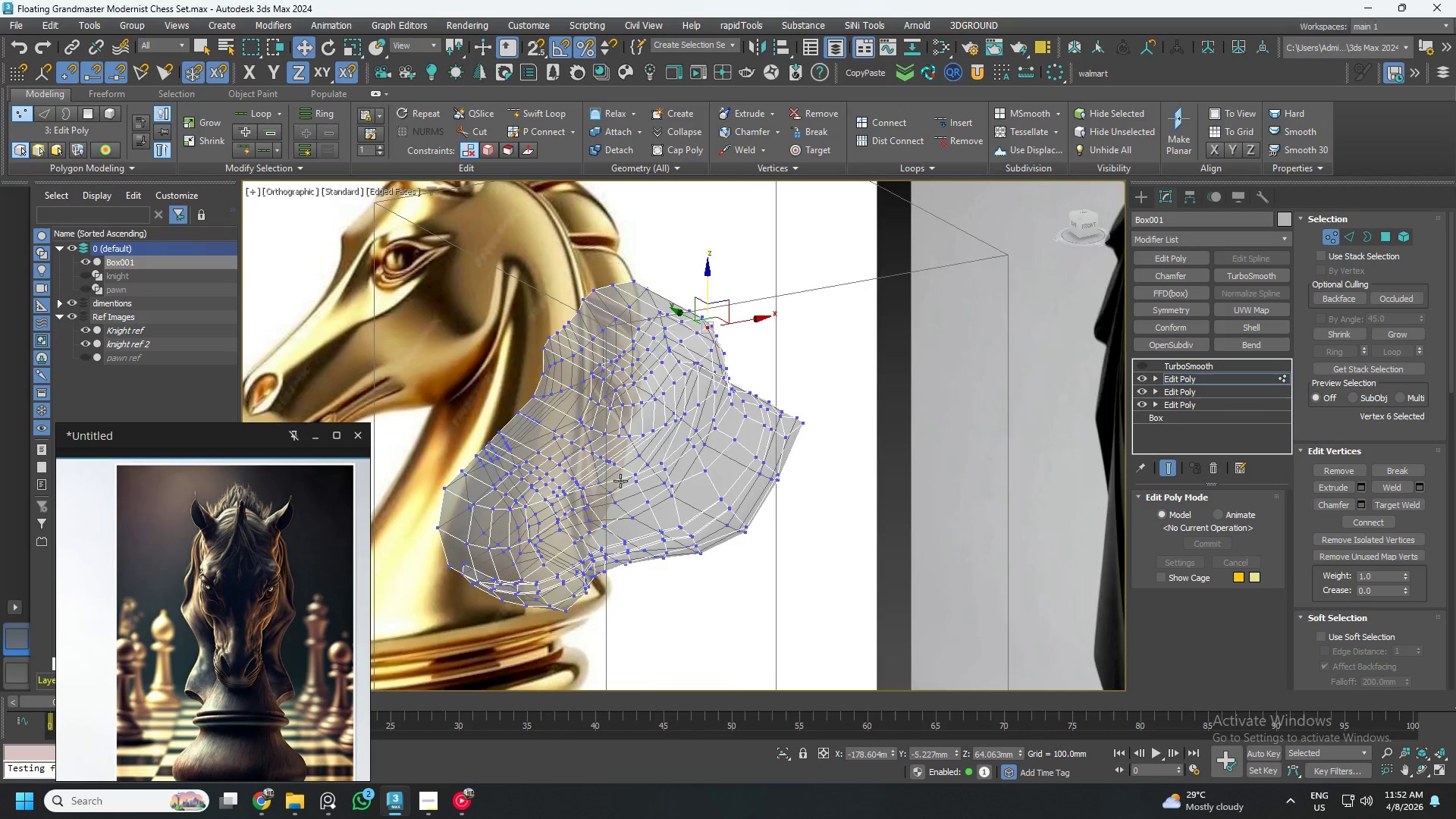 
hold_key(key=AltLeft, duration=0.39)
 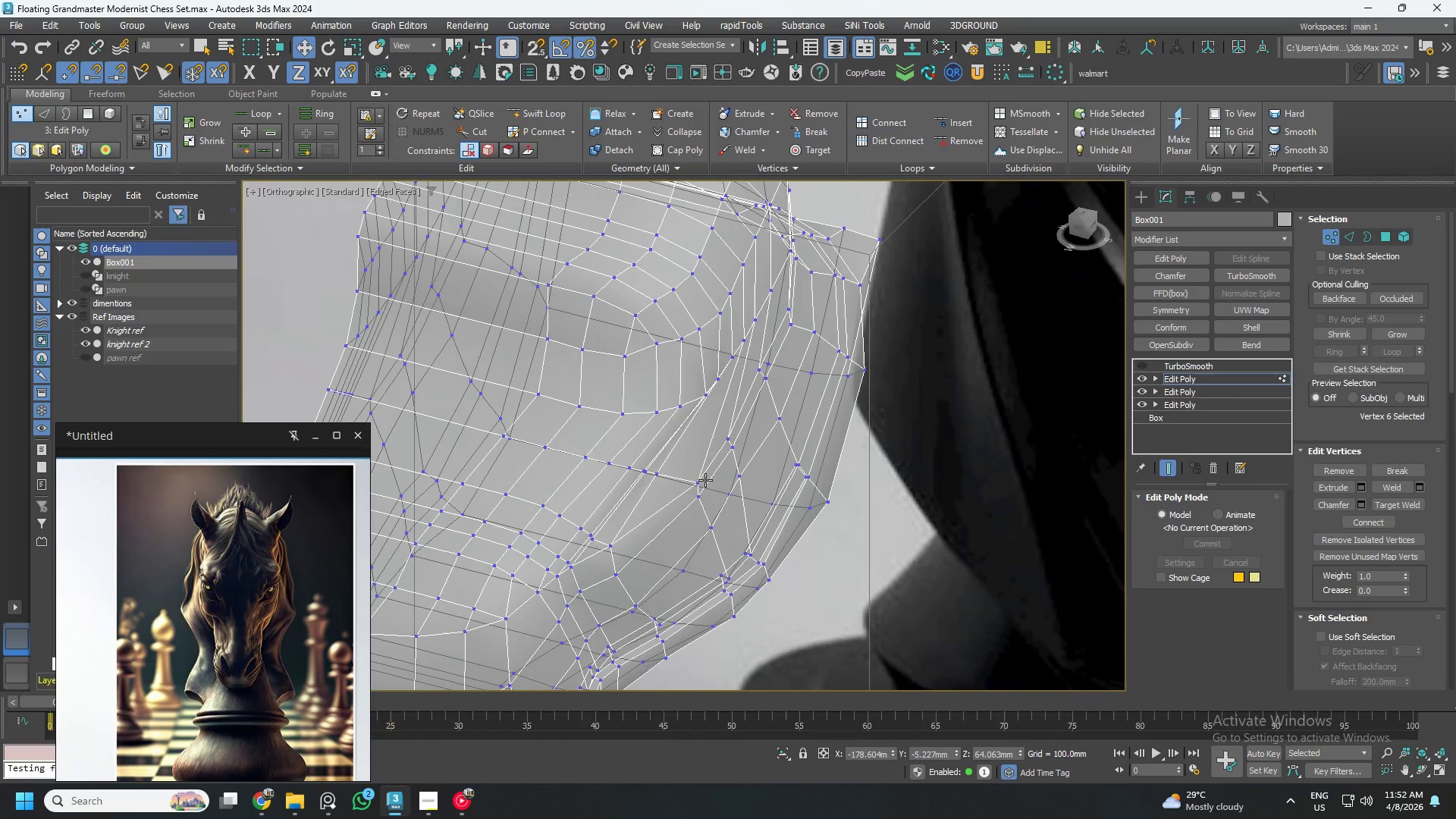 
left_click([705, 480])
 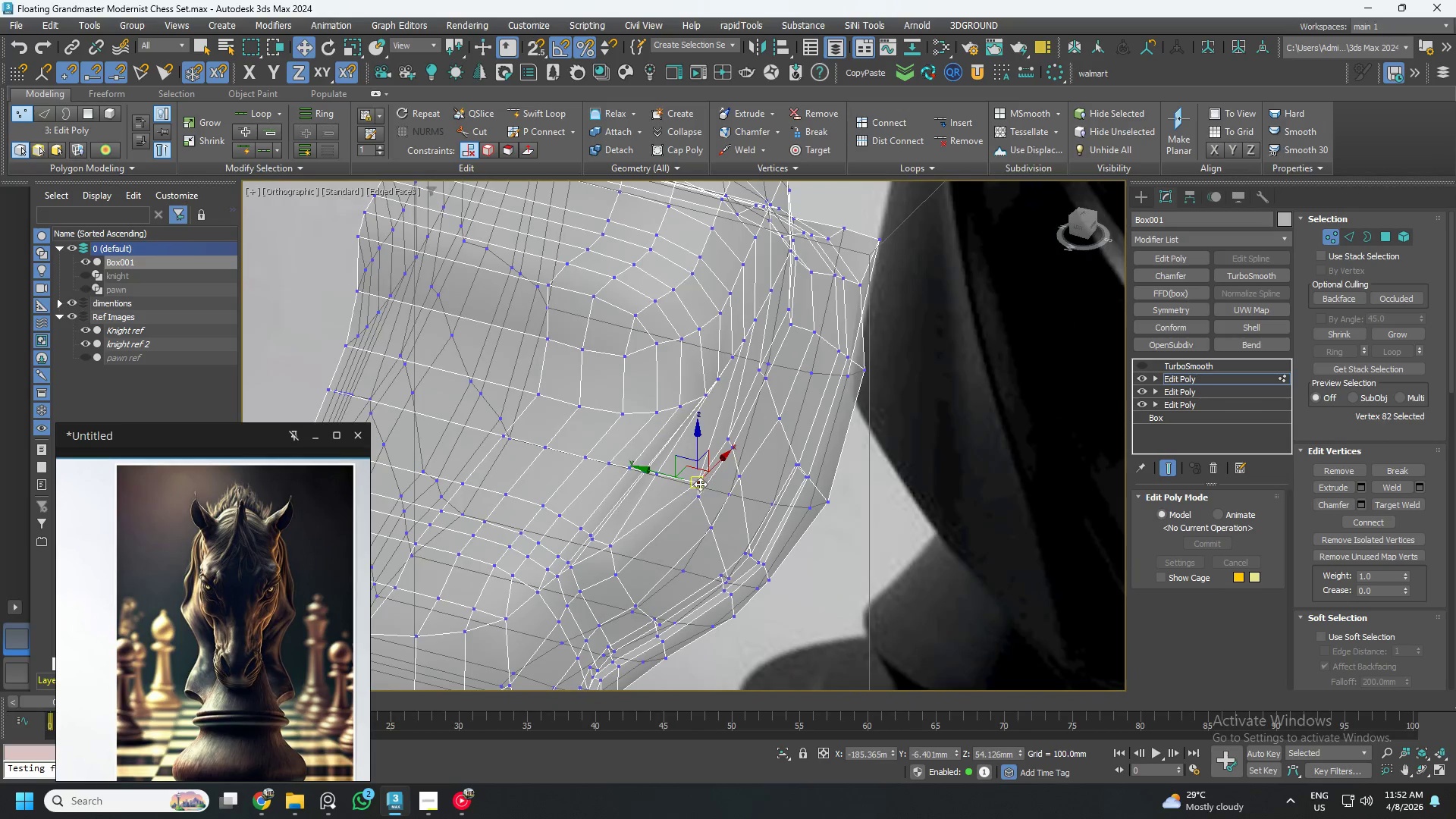 
scroll: coordinate [672, 494], scroll_direction: up, amount: 3.0
 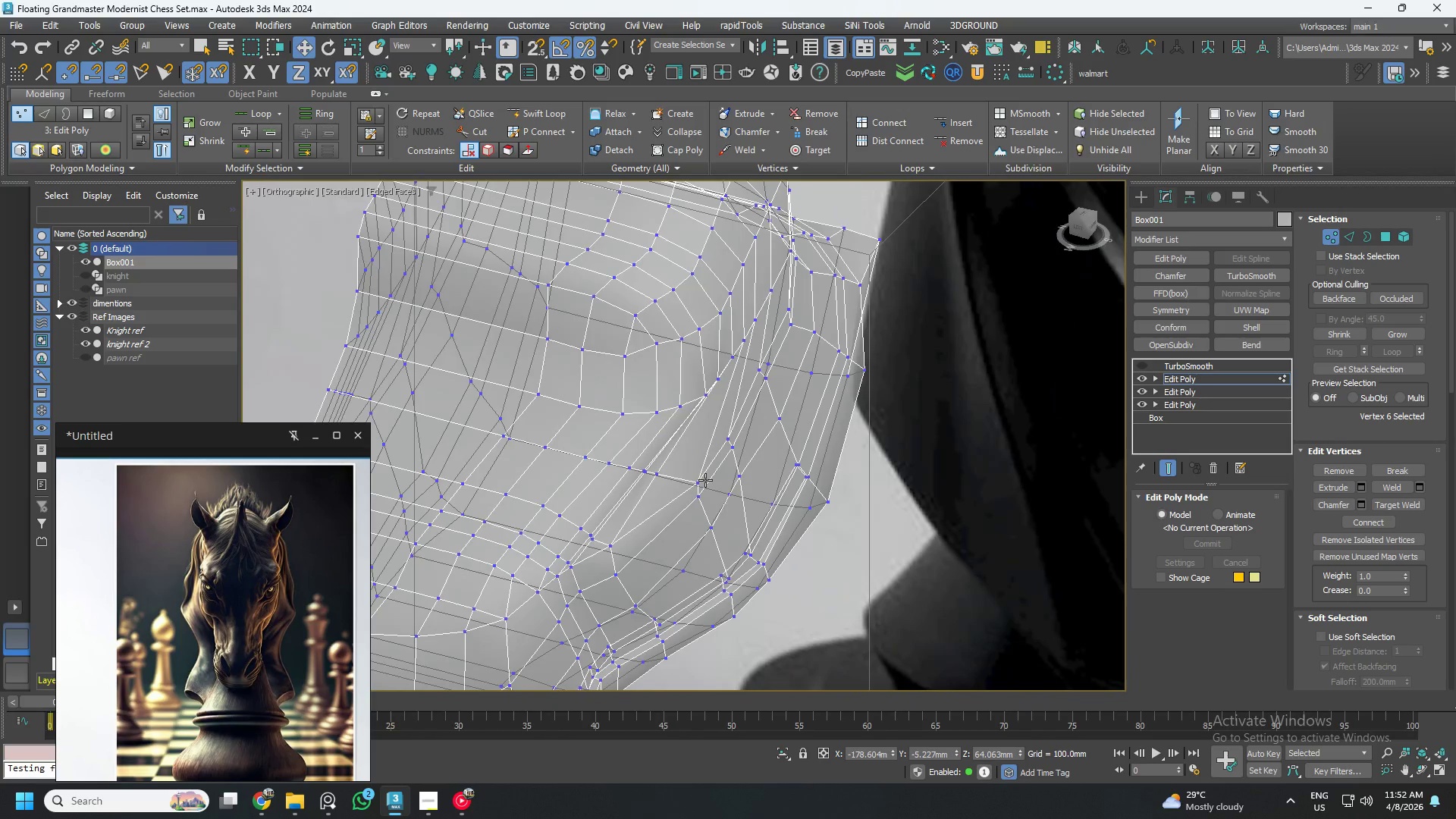 
hold_key(key=AltLeft, duration=1.03)
 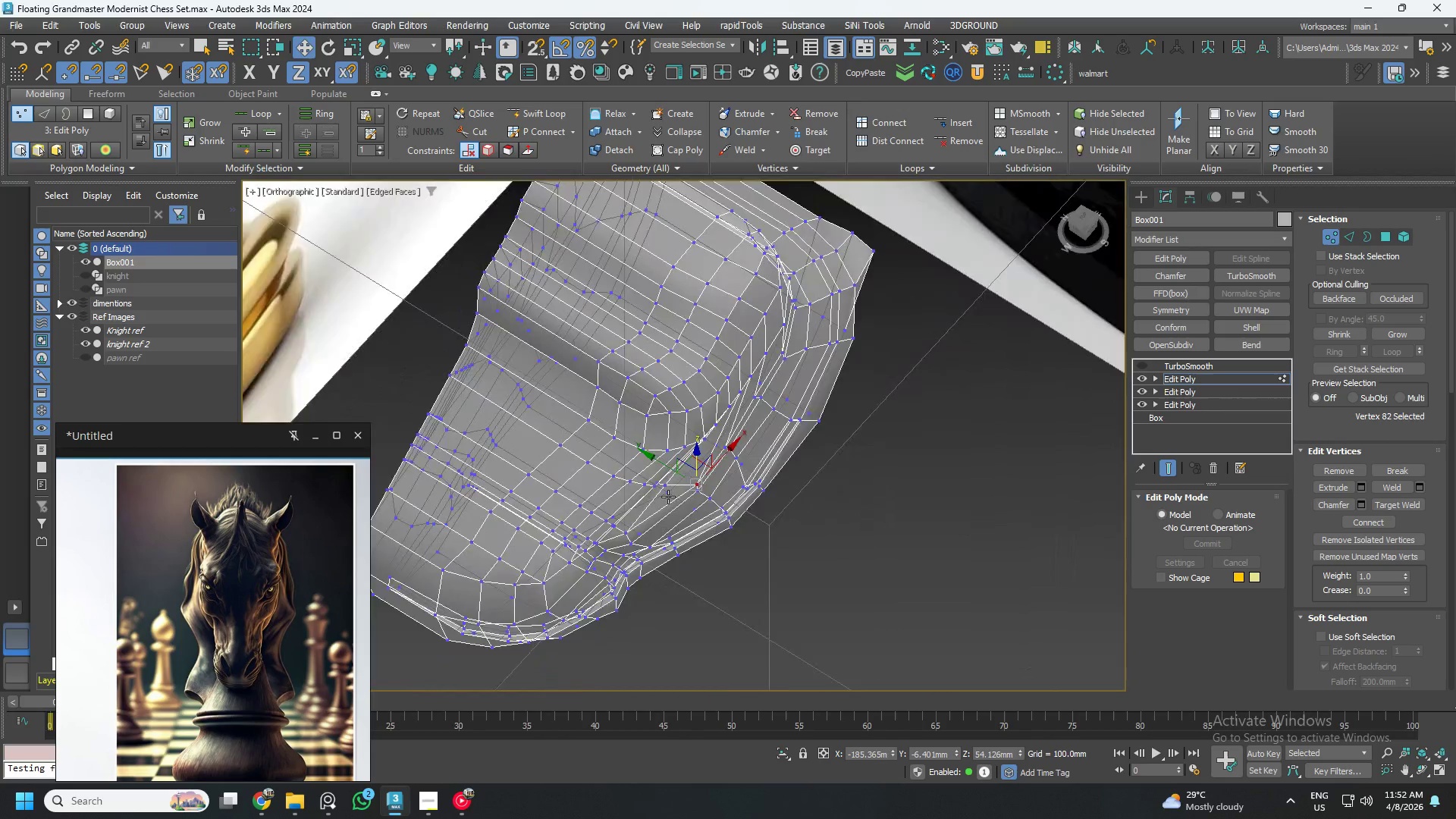 
scroll: coordinate [695, 489], scroll_direction: down, amount: 1.0
 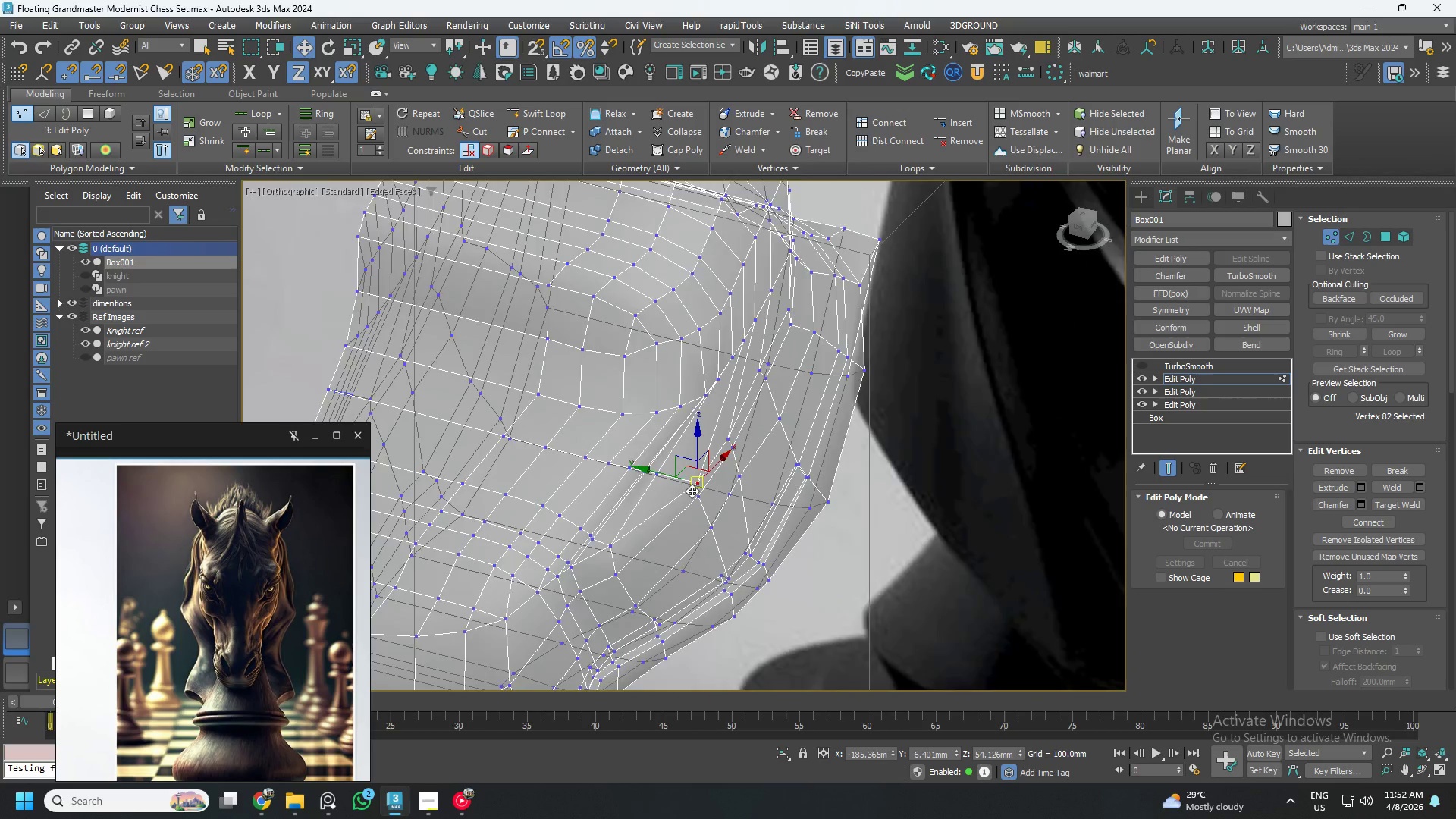 
scroll: coordinate [672, 490], scroll_direction: up, amount: 2.0
 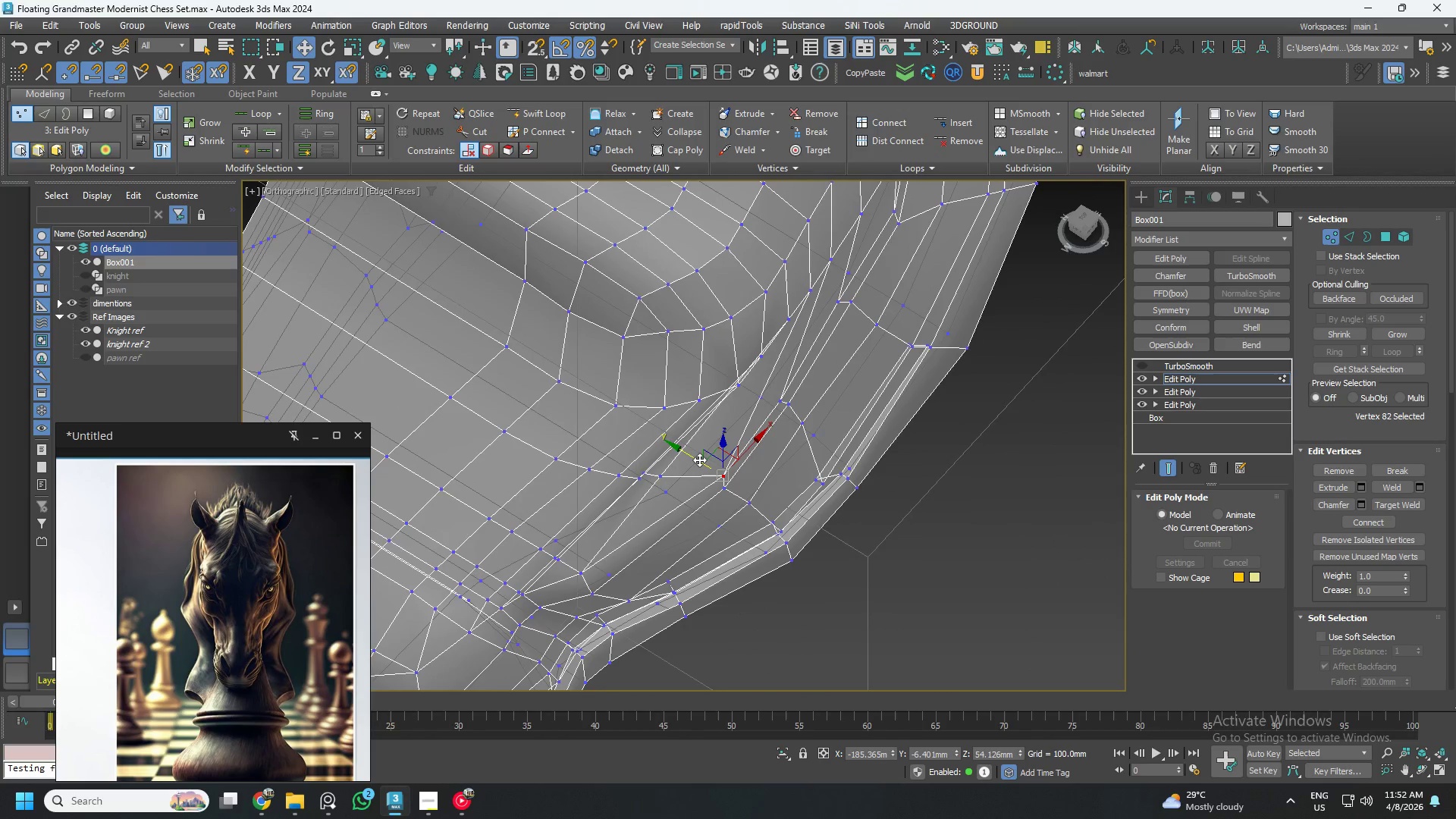 
left_click_drag(start_coordinate=[698, 460], to_coordinate=[684, 460])
 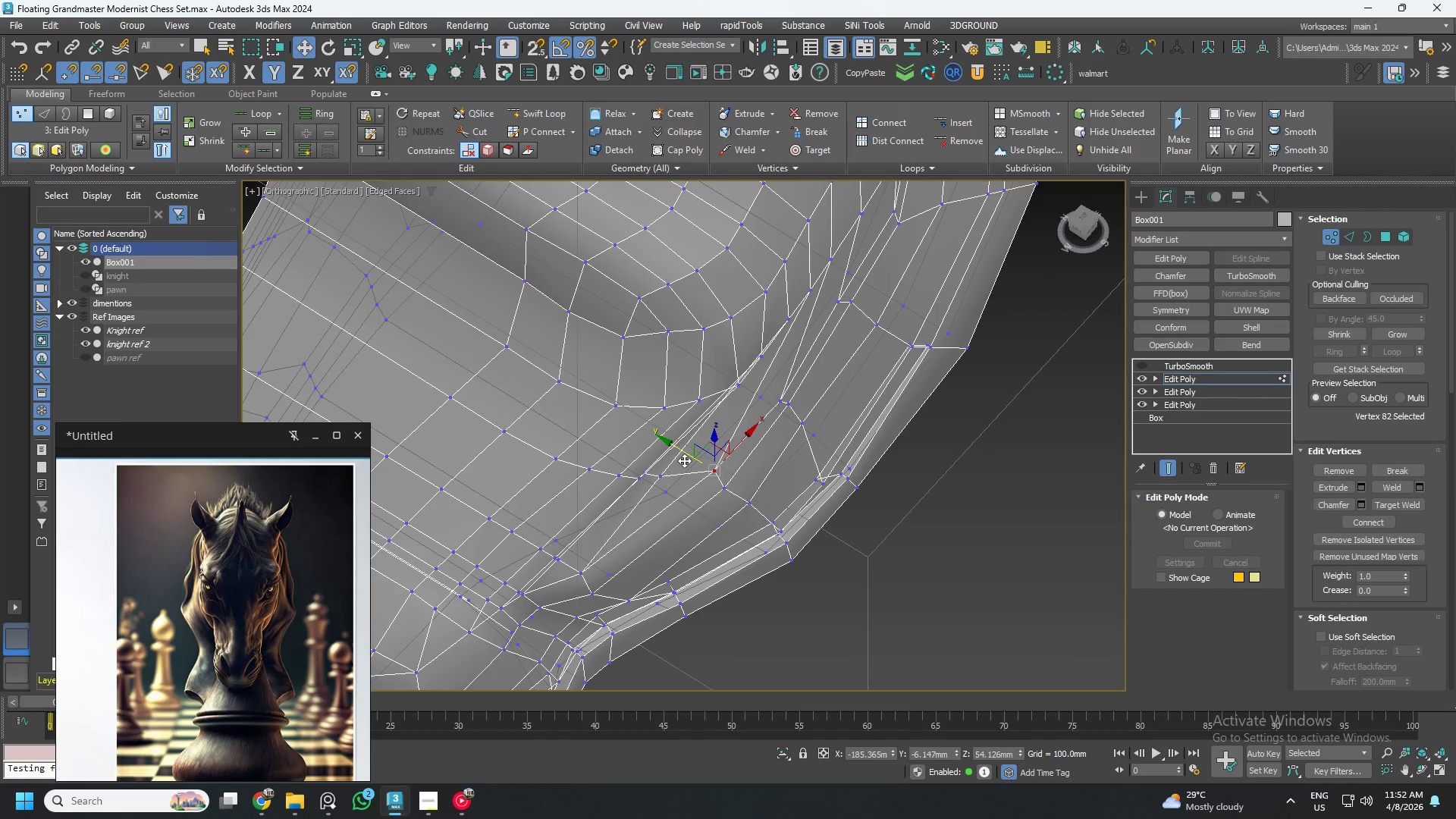 
hold_key(key=AltLeft, duration=0.78)
 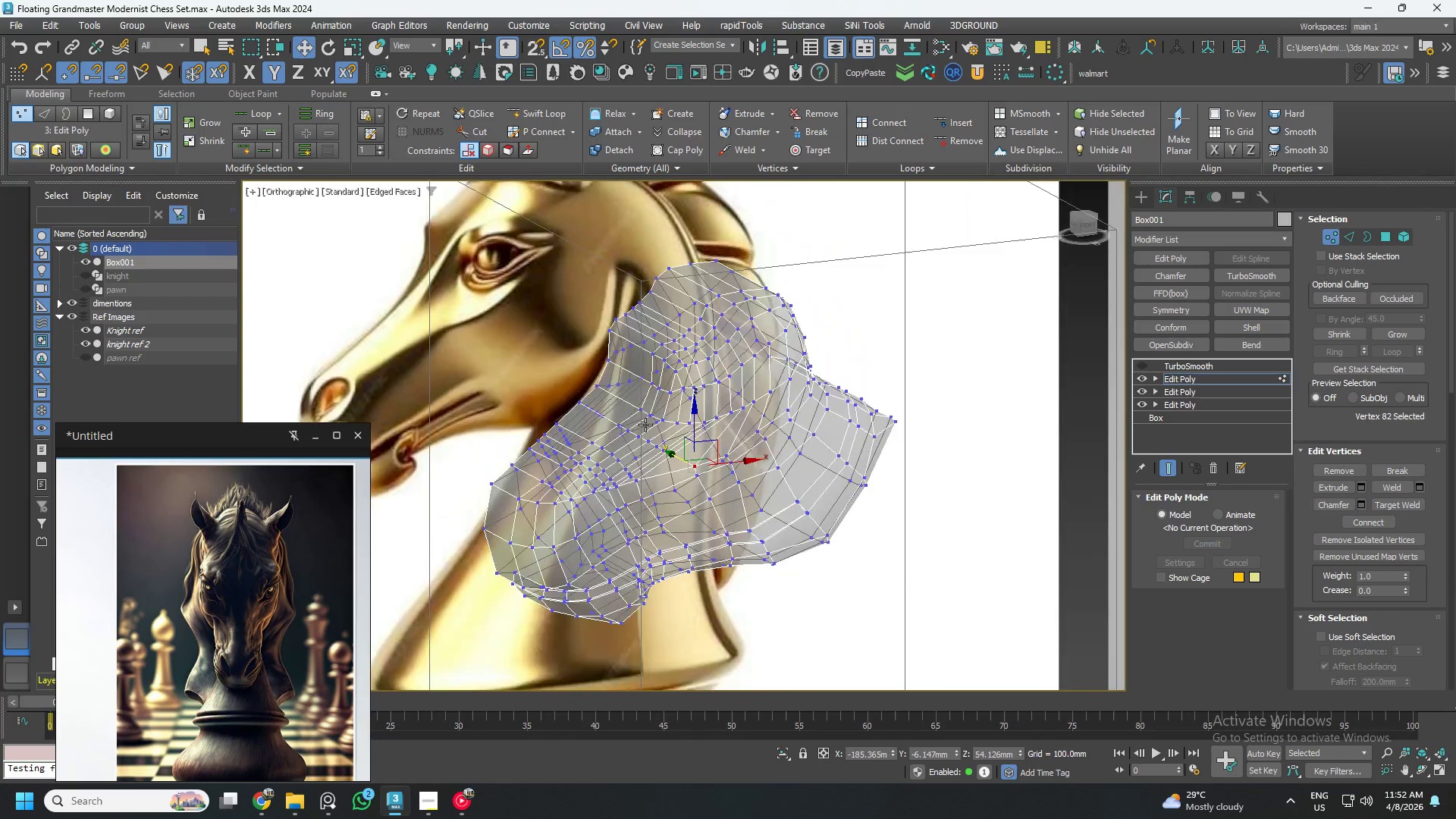 
scroll: coordinate [683, 466], scroll_direction: down, amount: 3.0
 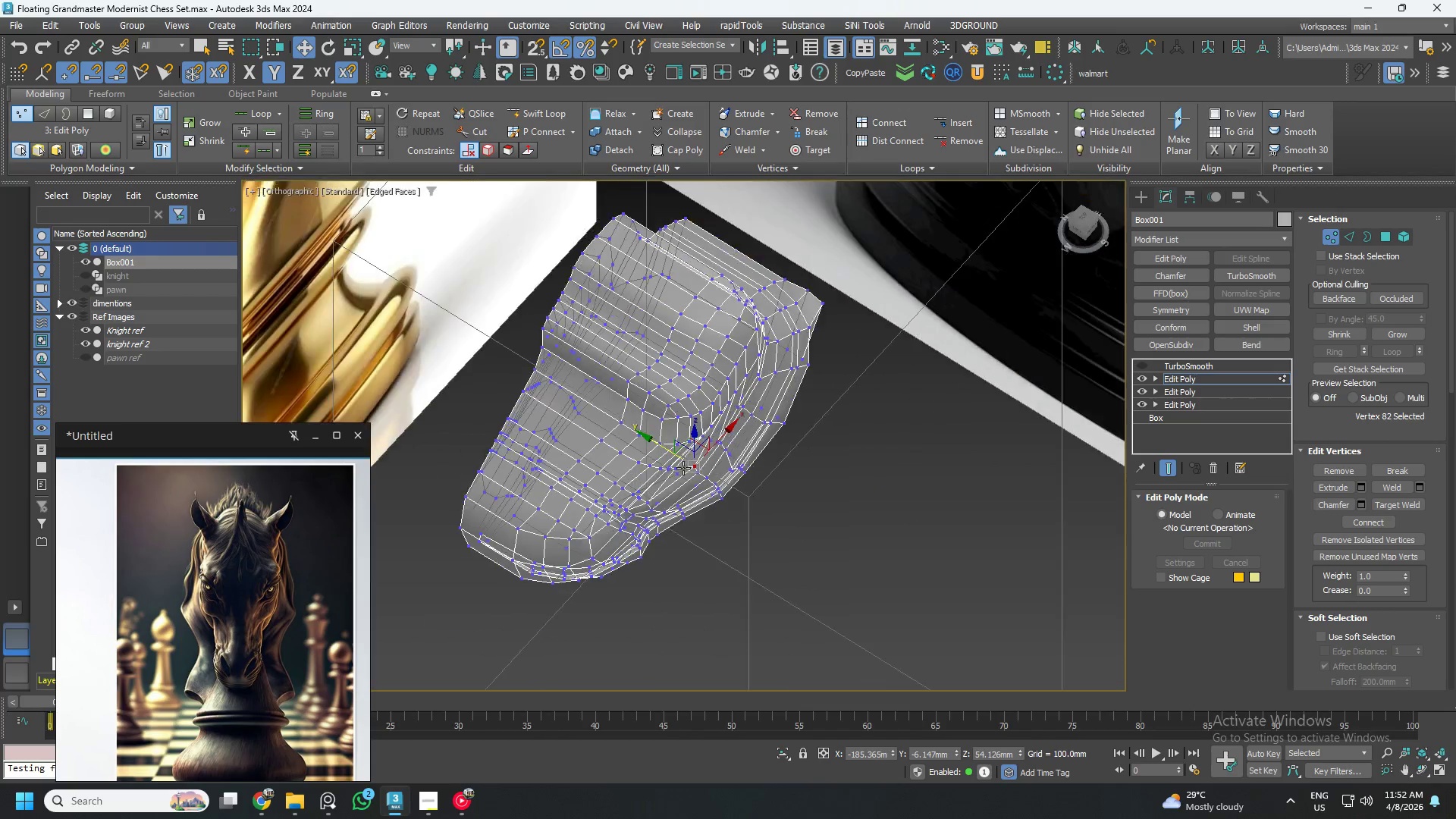 
scroll: coordinate [668, 463], scroll_direction: up, amount: 2.0
 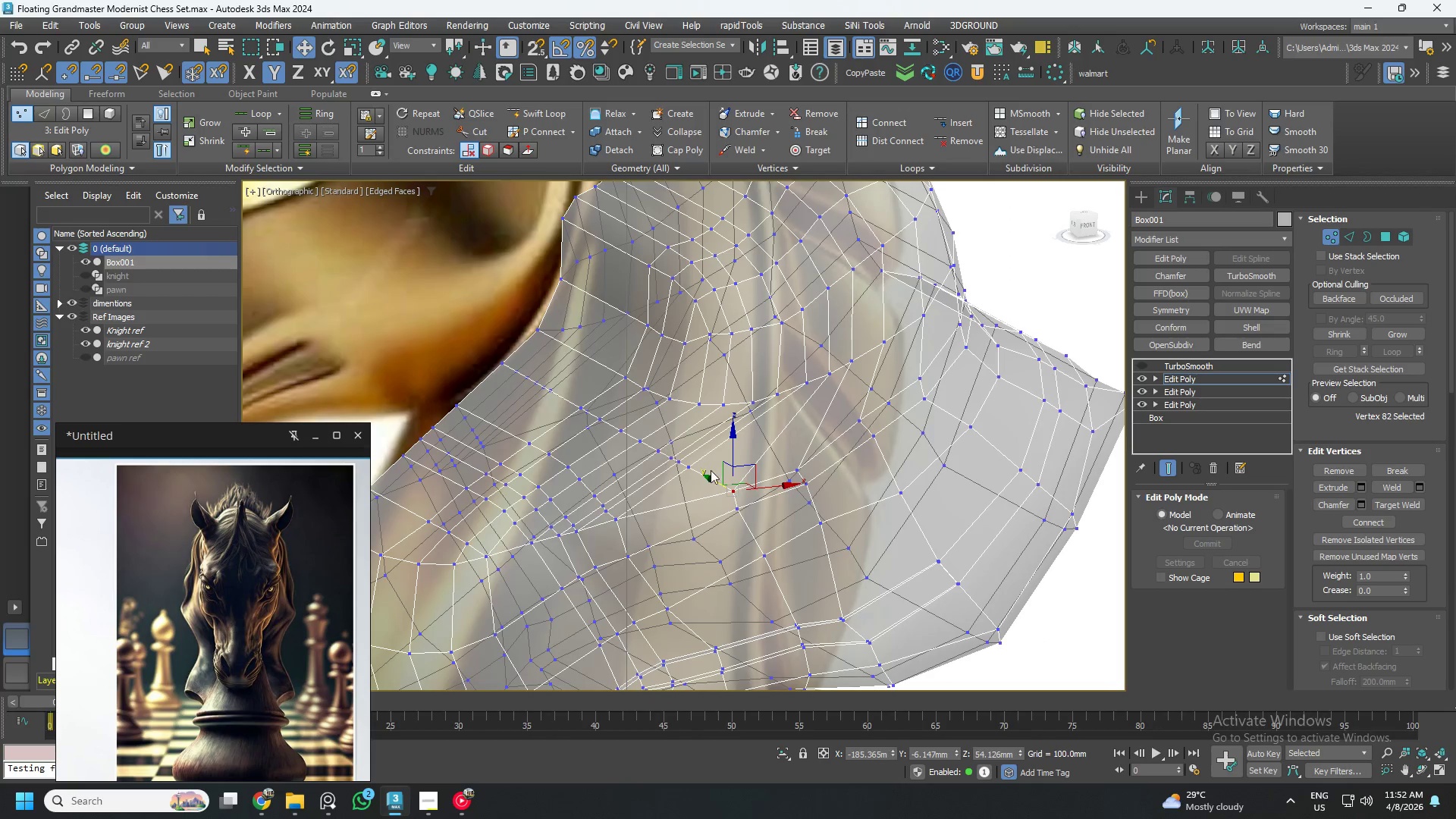 
hold_key(key=AltLeft, duration=1.5)
 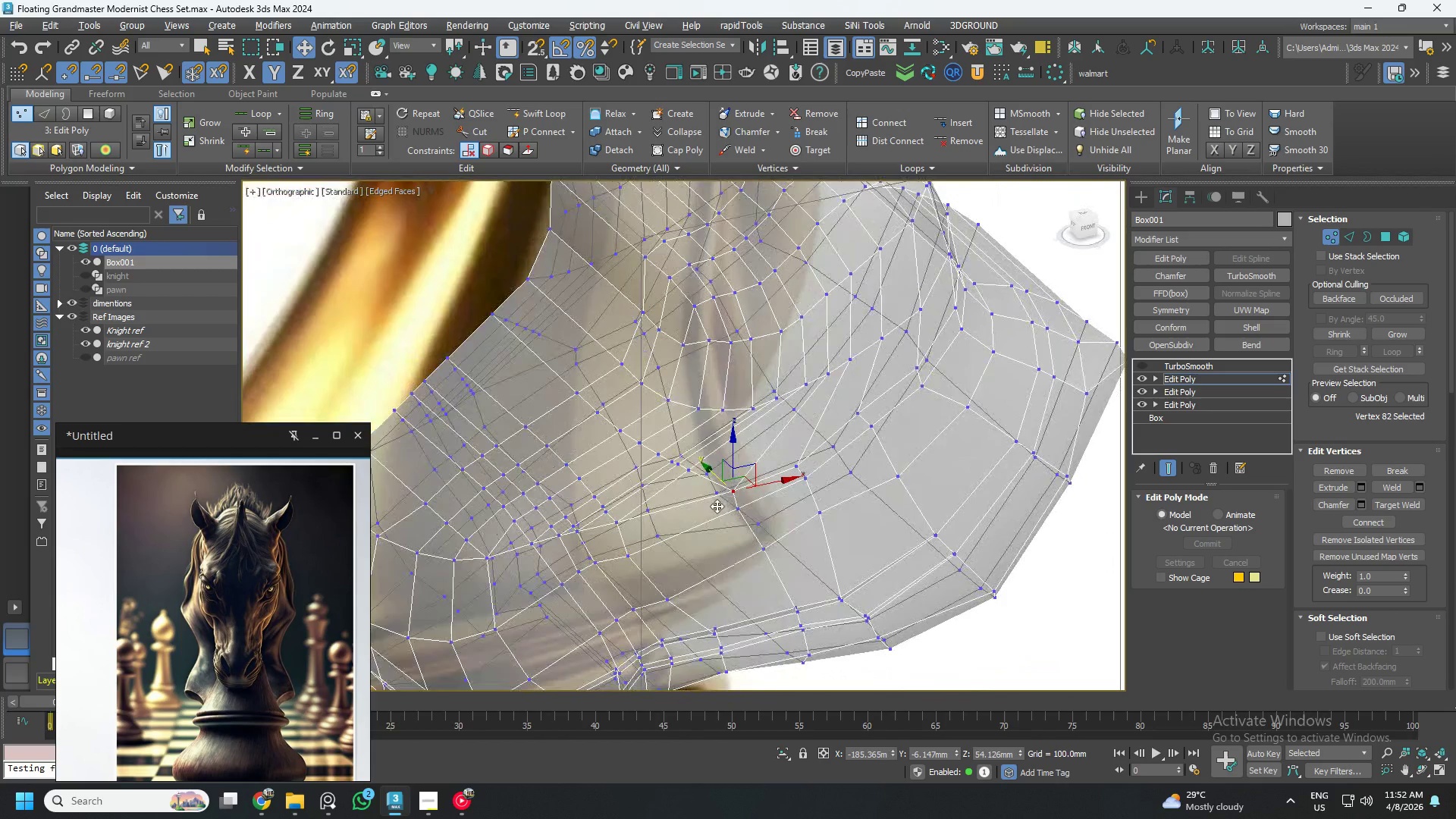 
hold_key(key=AltLeft, duration=0.53)
 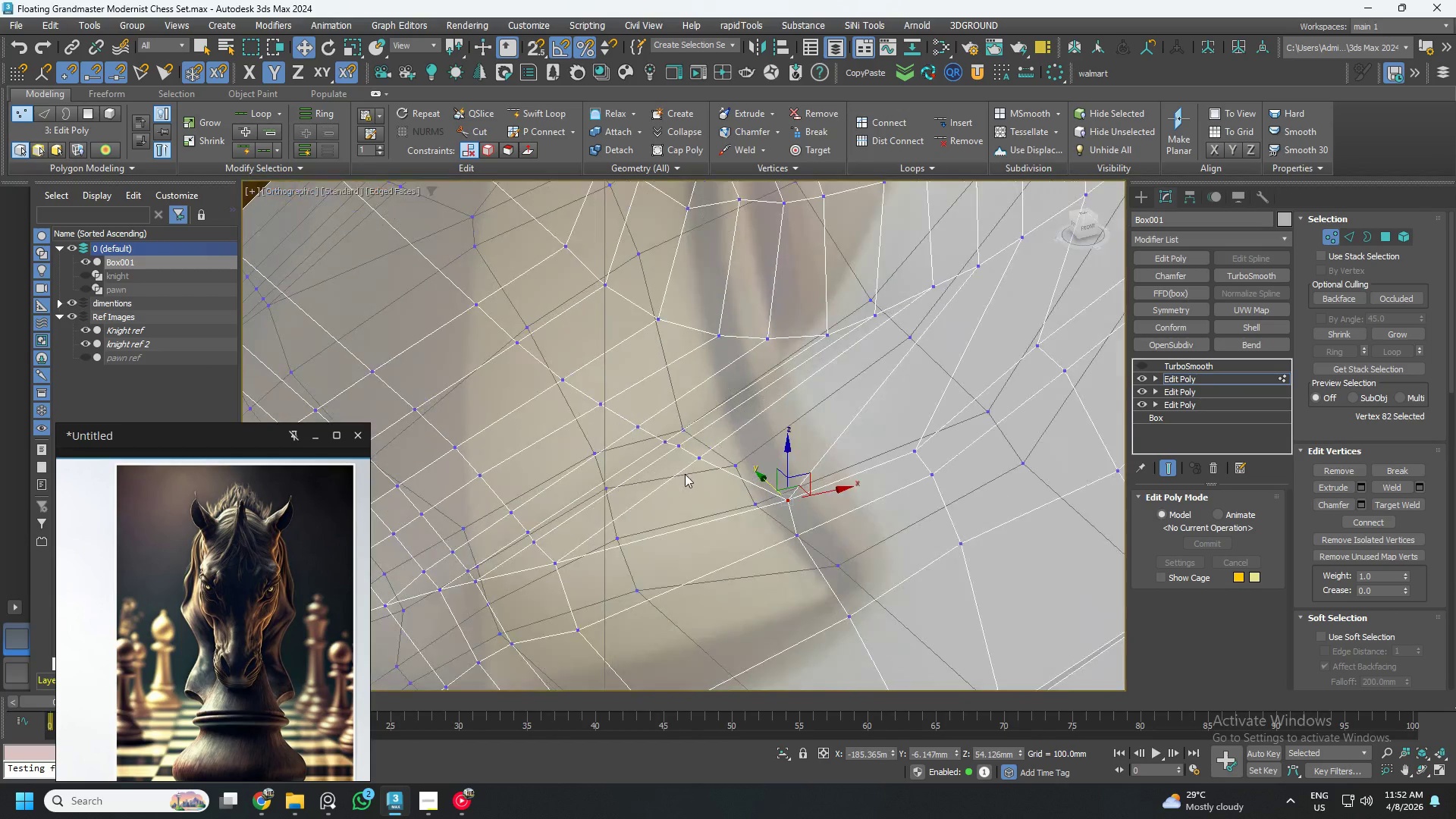 
hold_key(key=AltLeft, duration=1.62)
scroll: coordinate [689, 469], scroll_direction: up, amount: 1.0
 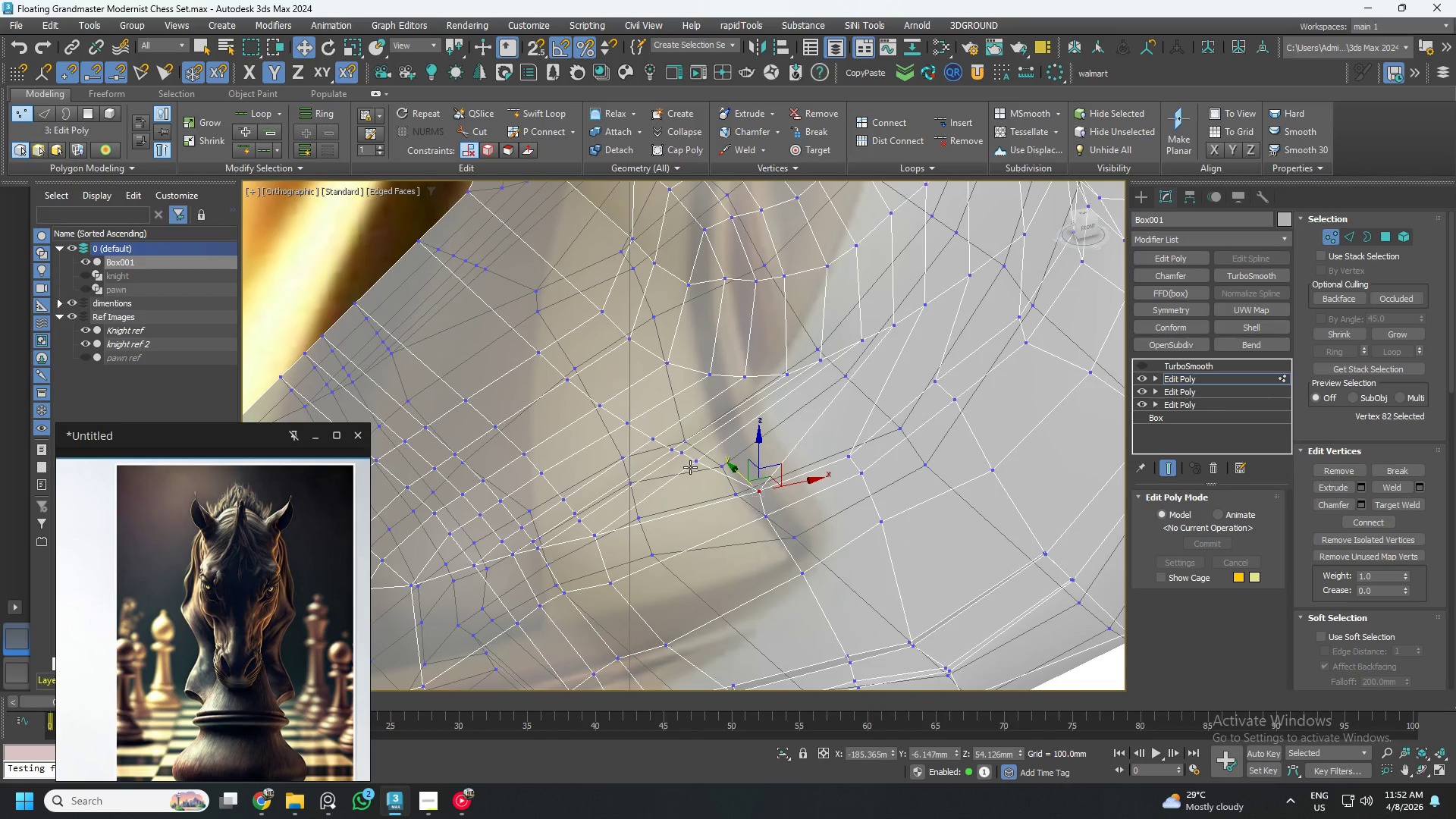 
hold_key(key=AltLeft, duration=0.77)
 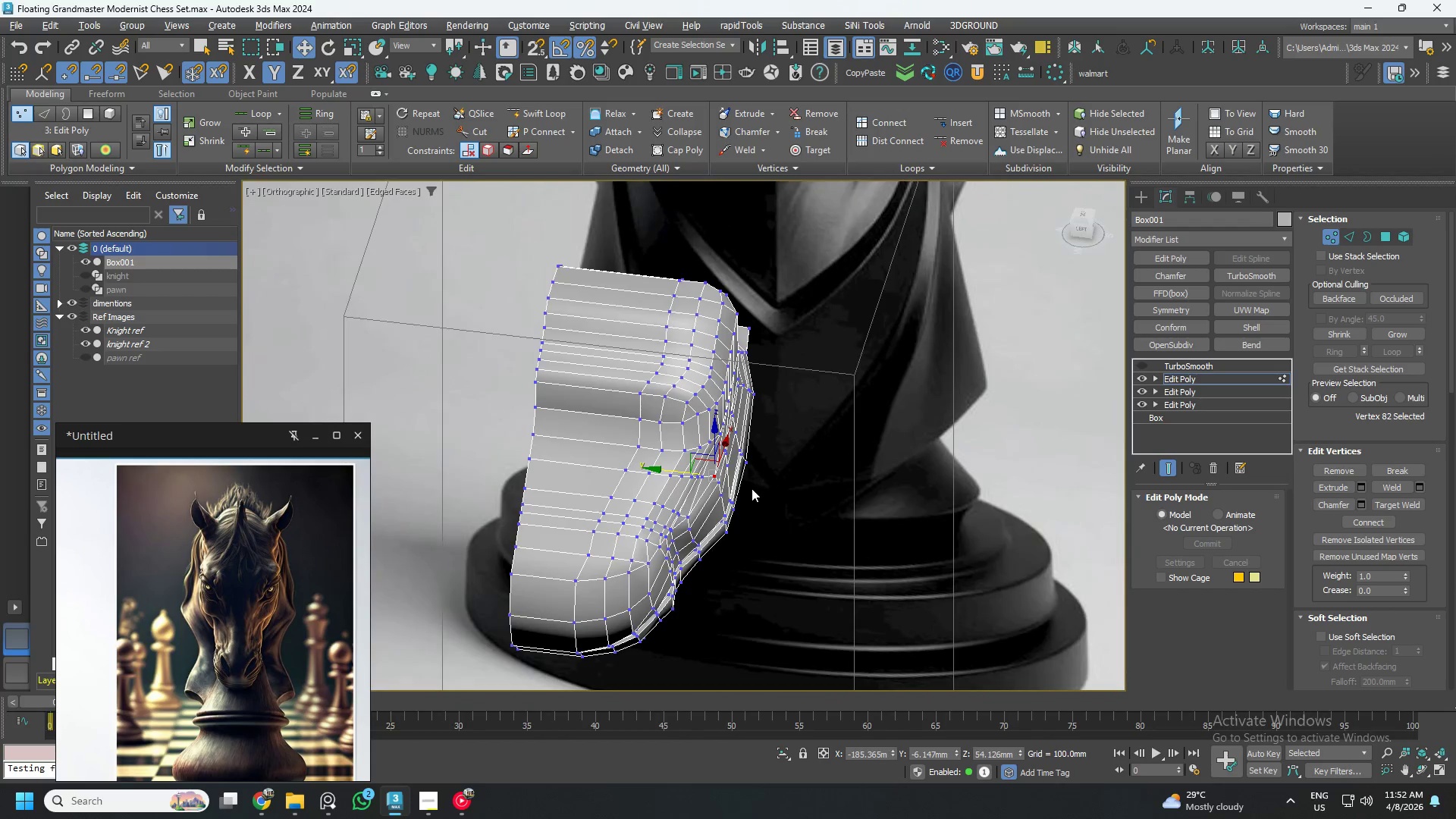 
scroll: coordinate [690, 467], scroll_direction: down, amount: 3.0
 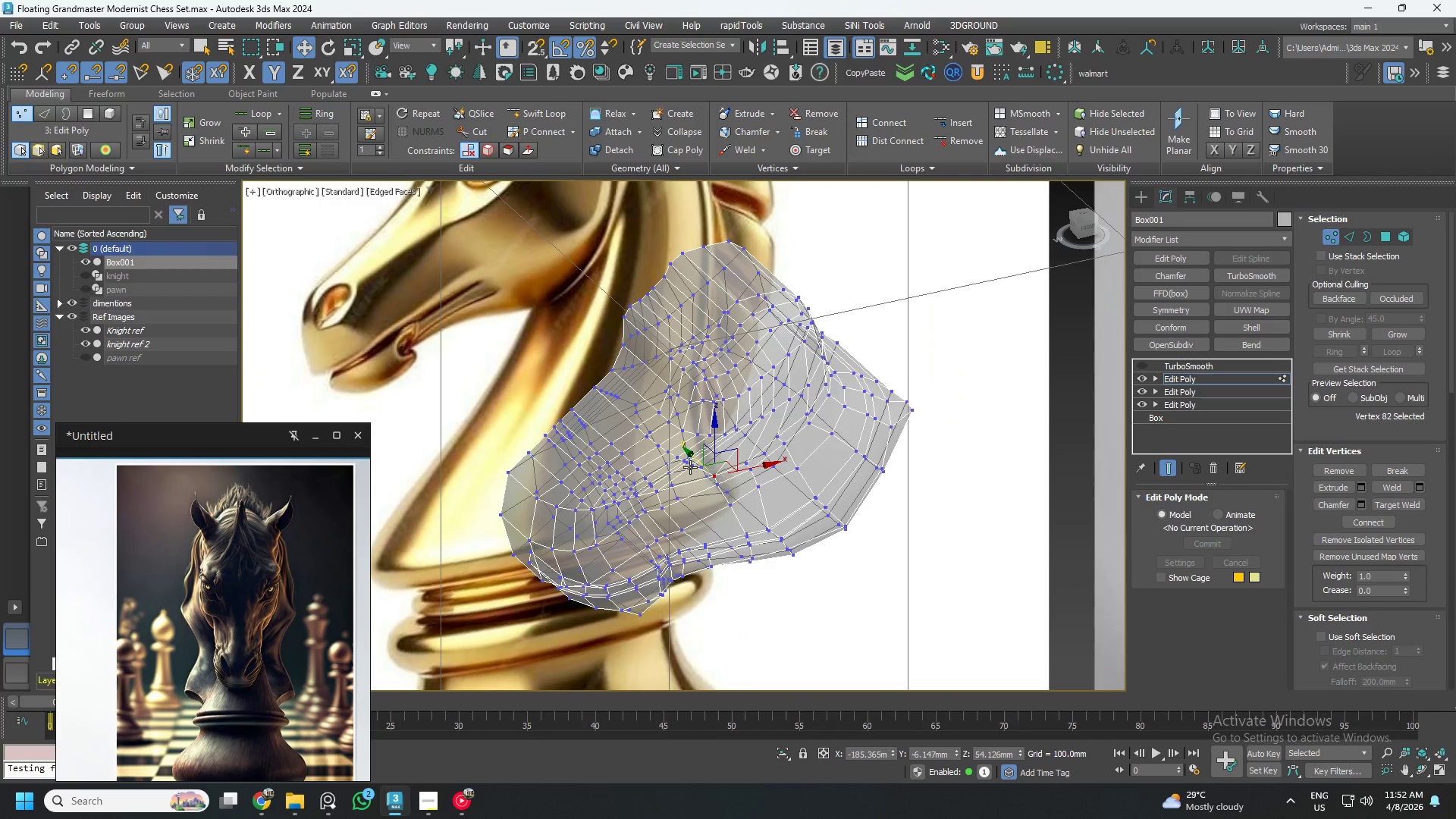 
key(Alt+X)
 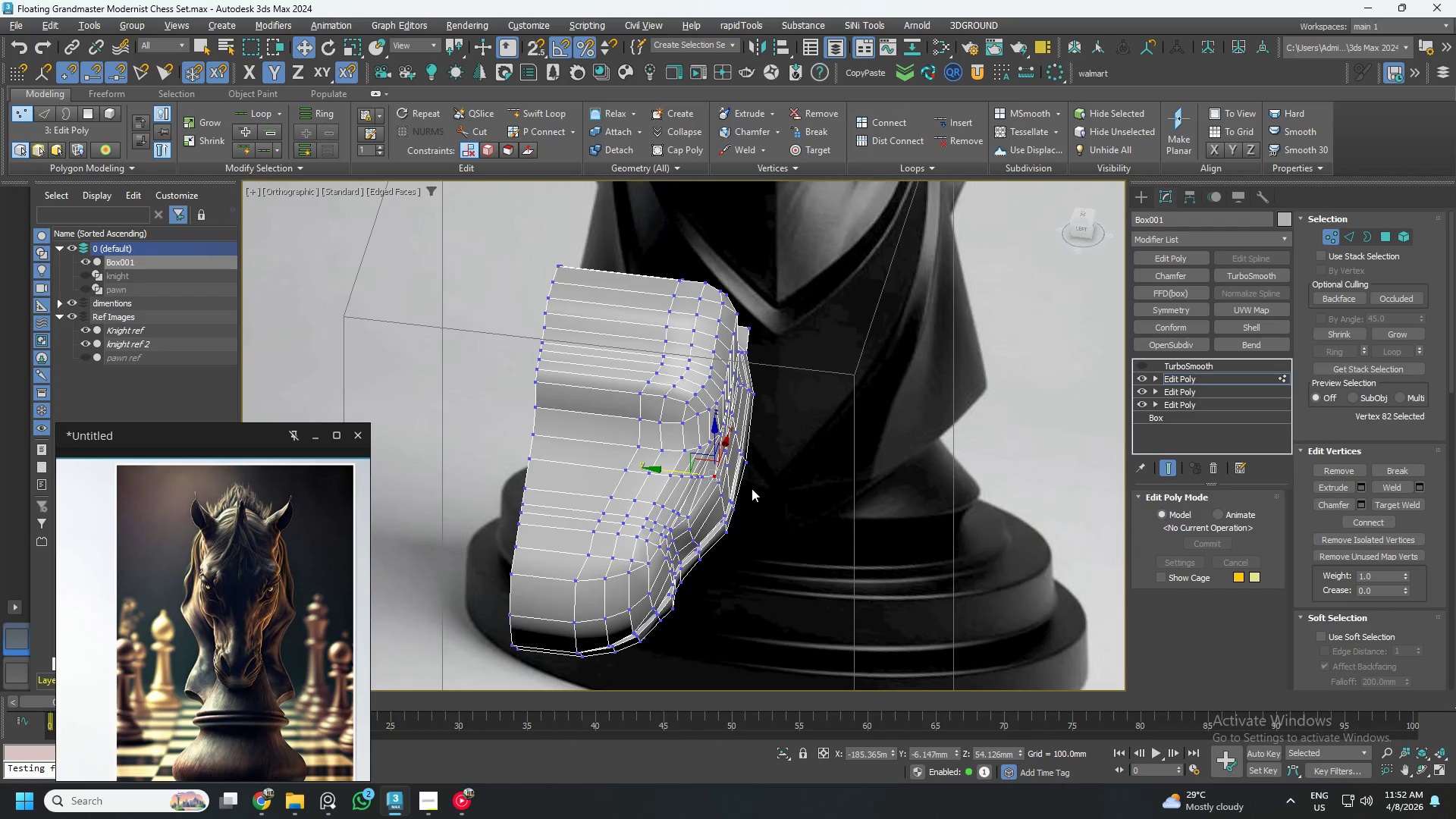 
hold_key(key=AltLeft, duration=1.5)
 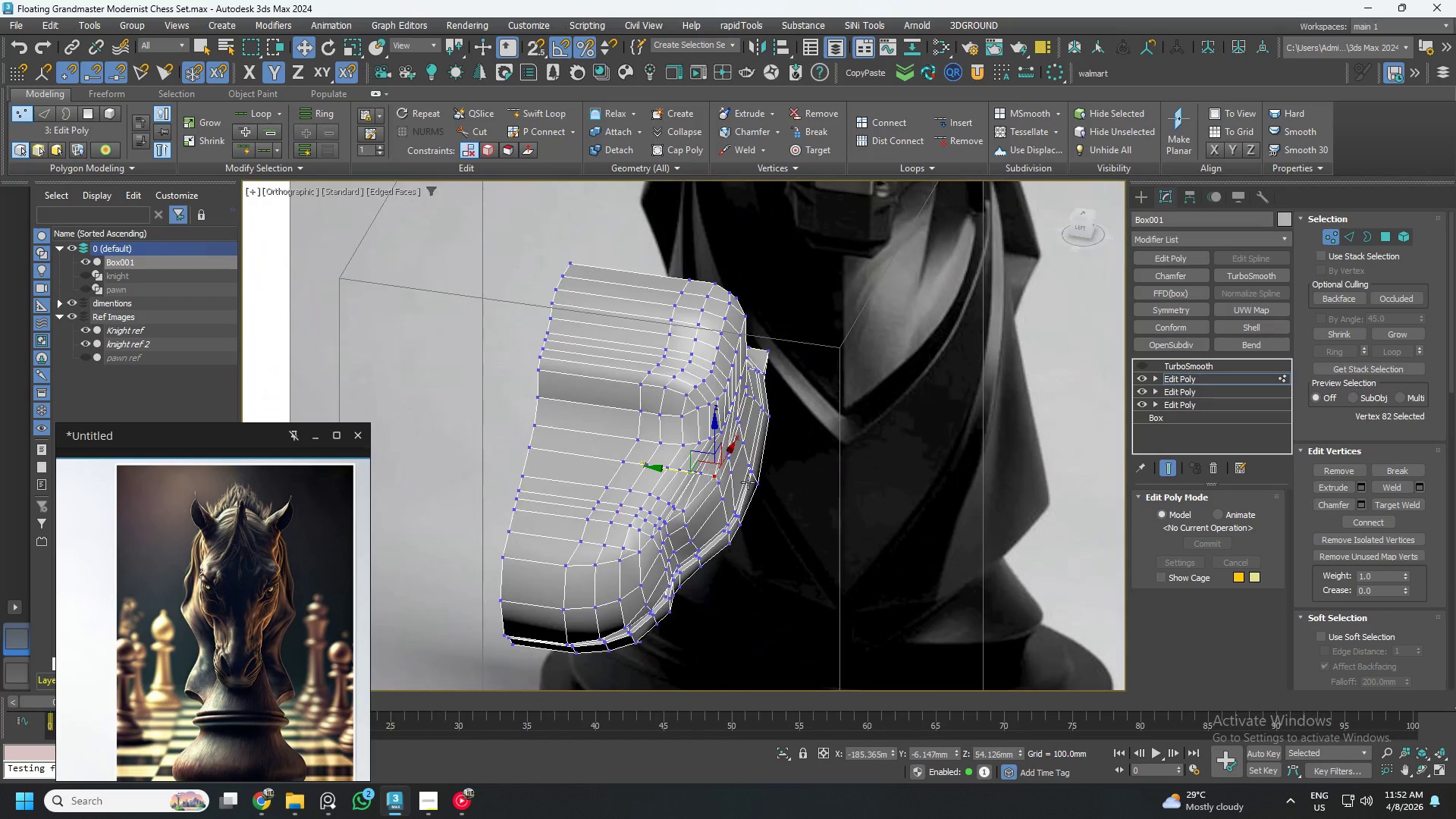 
hold_key(key=AltLeft, duration=0.41)
 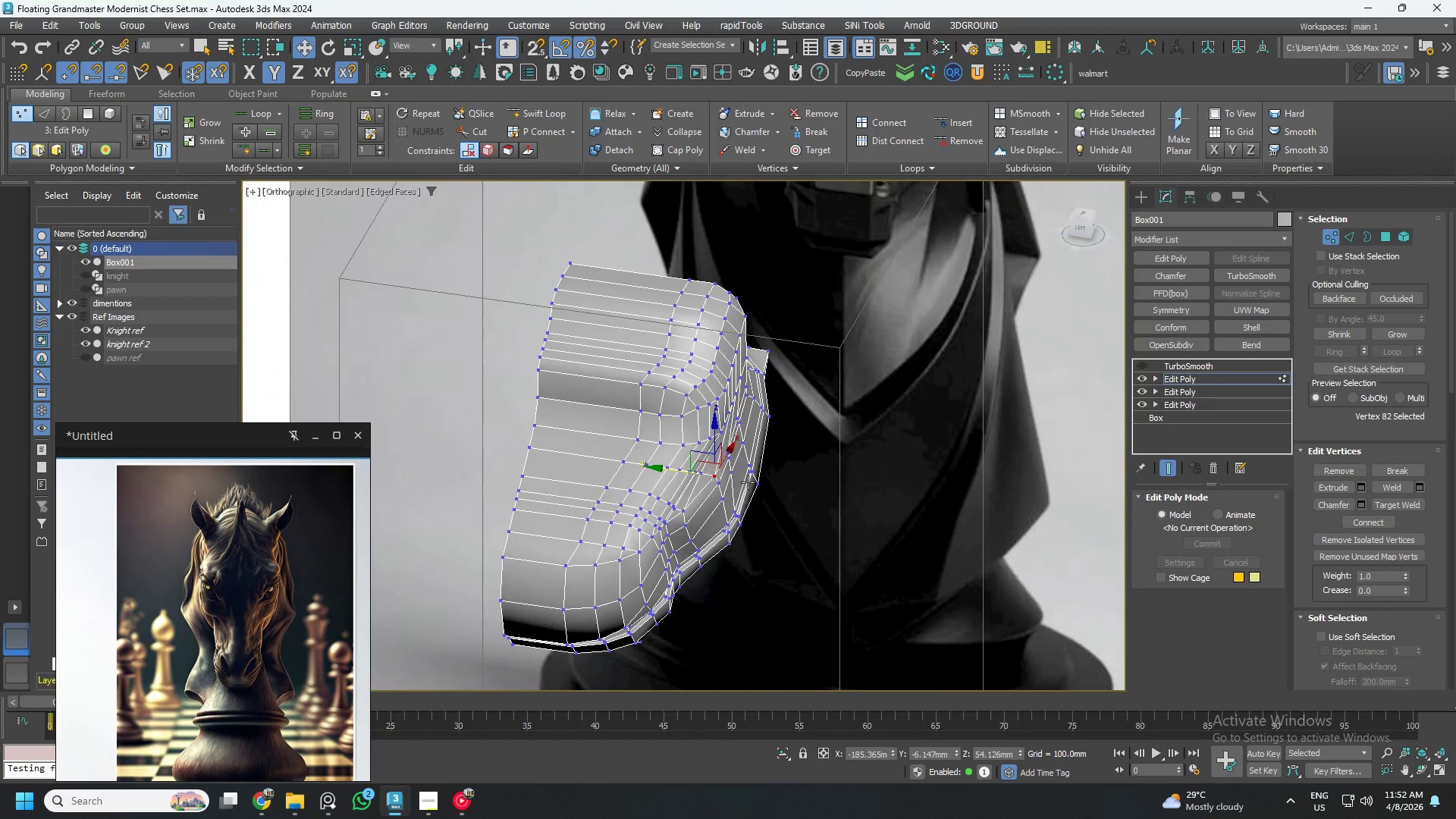 
scroll: coordinate [730, 482], scroll_direction: up, amount: 4.0
 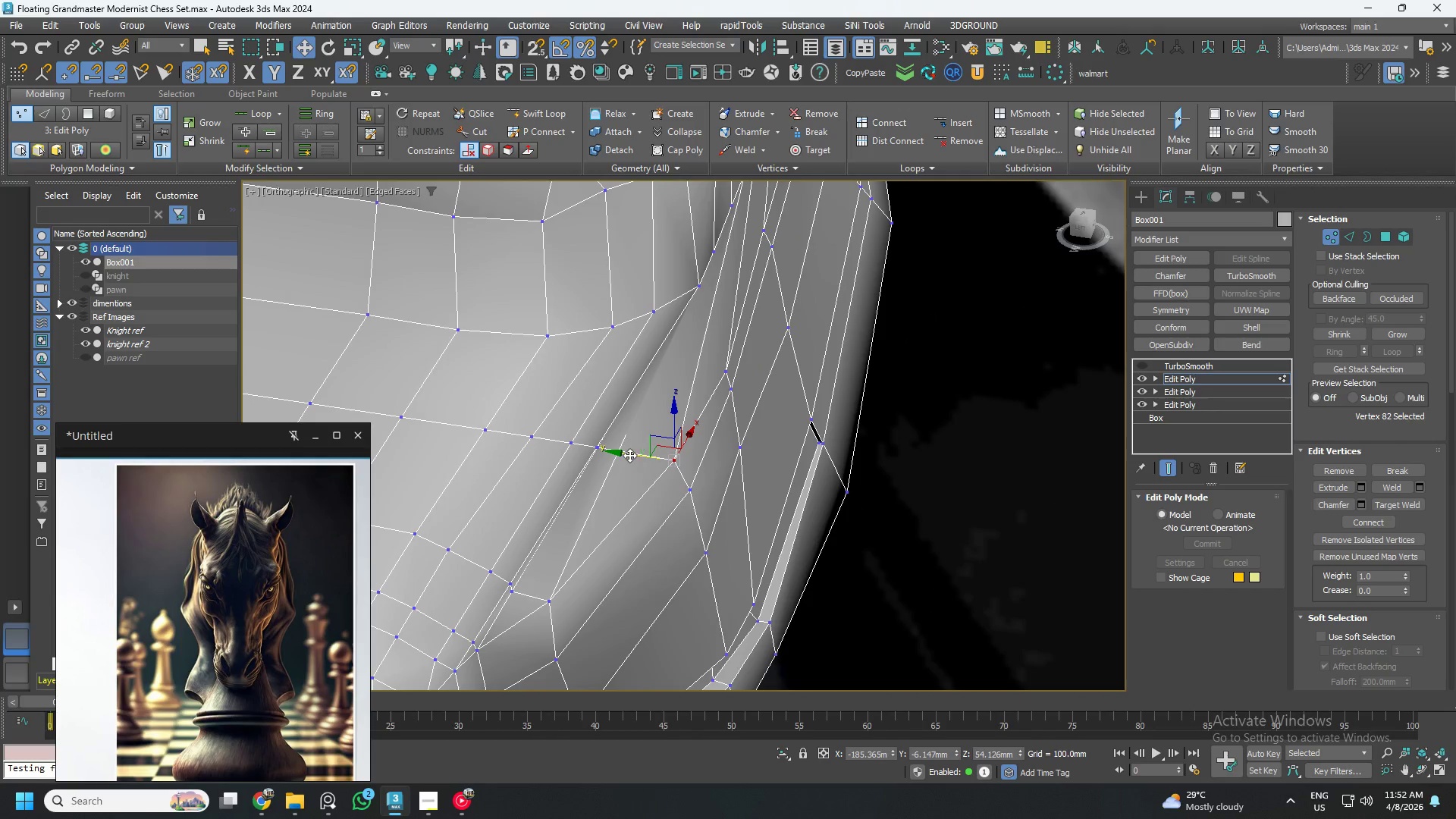 
left_click([622, 456])
 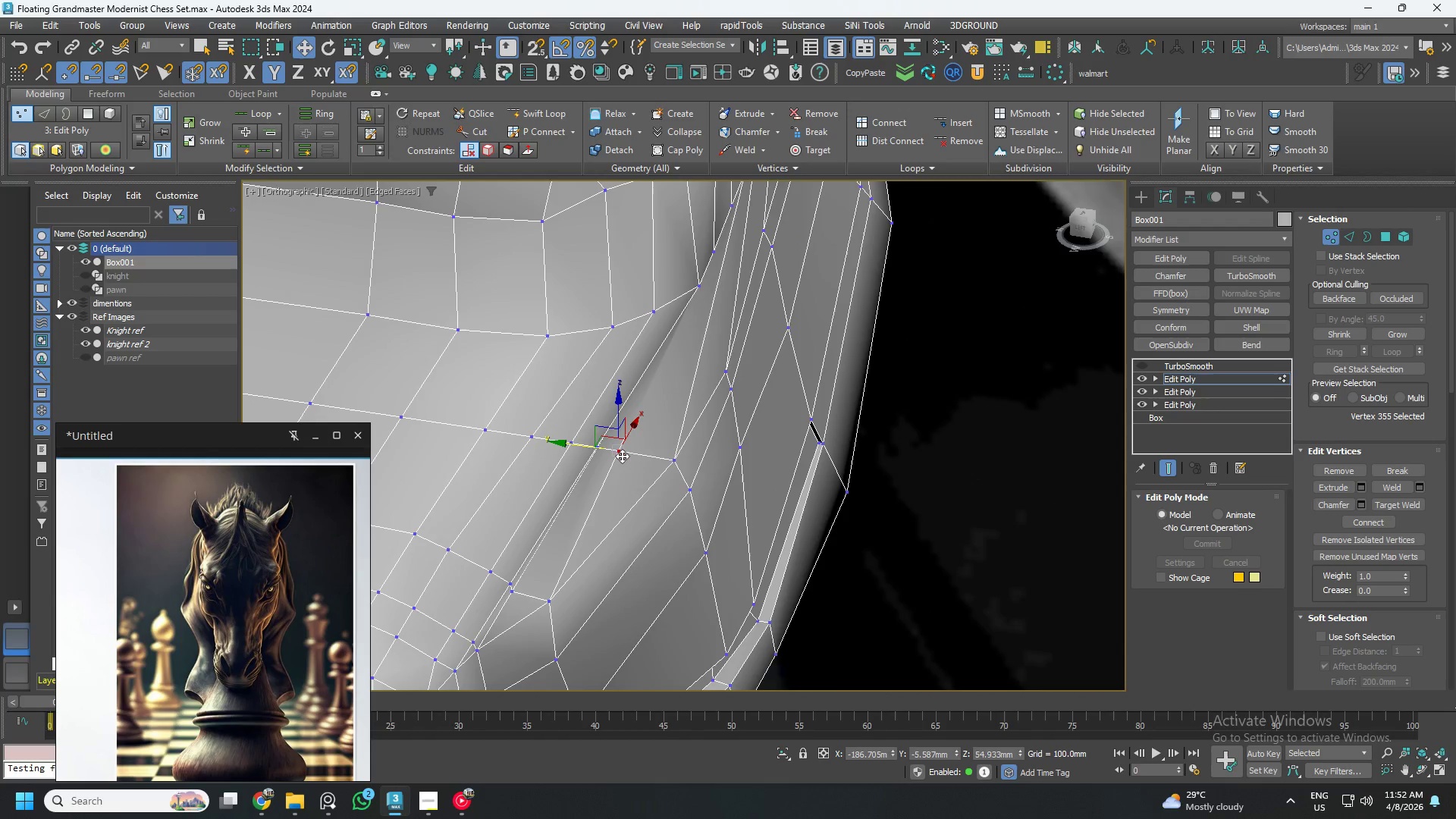 
hold_key(key=AltLeft, duration=0.7)
 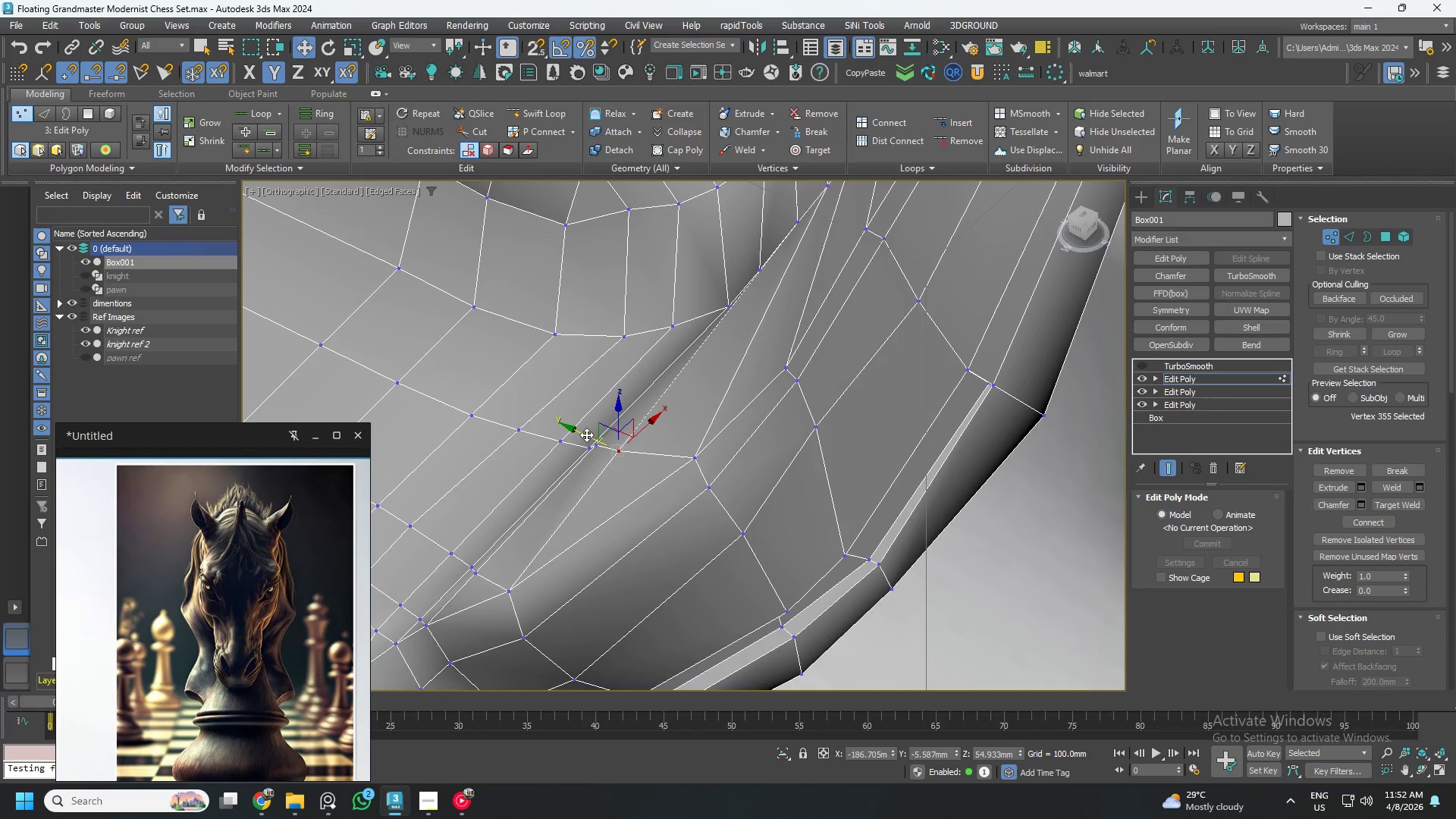 
left_click_drag(start_coordinate=[586, 435], to_coordinate=[613, 447])
 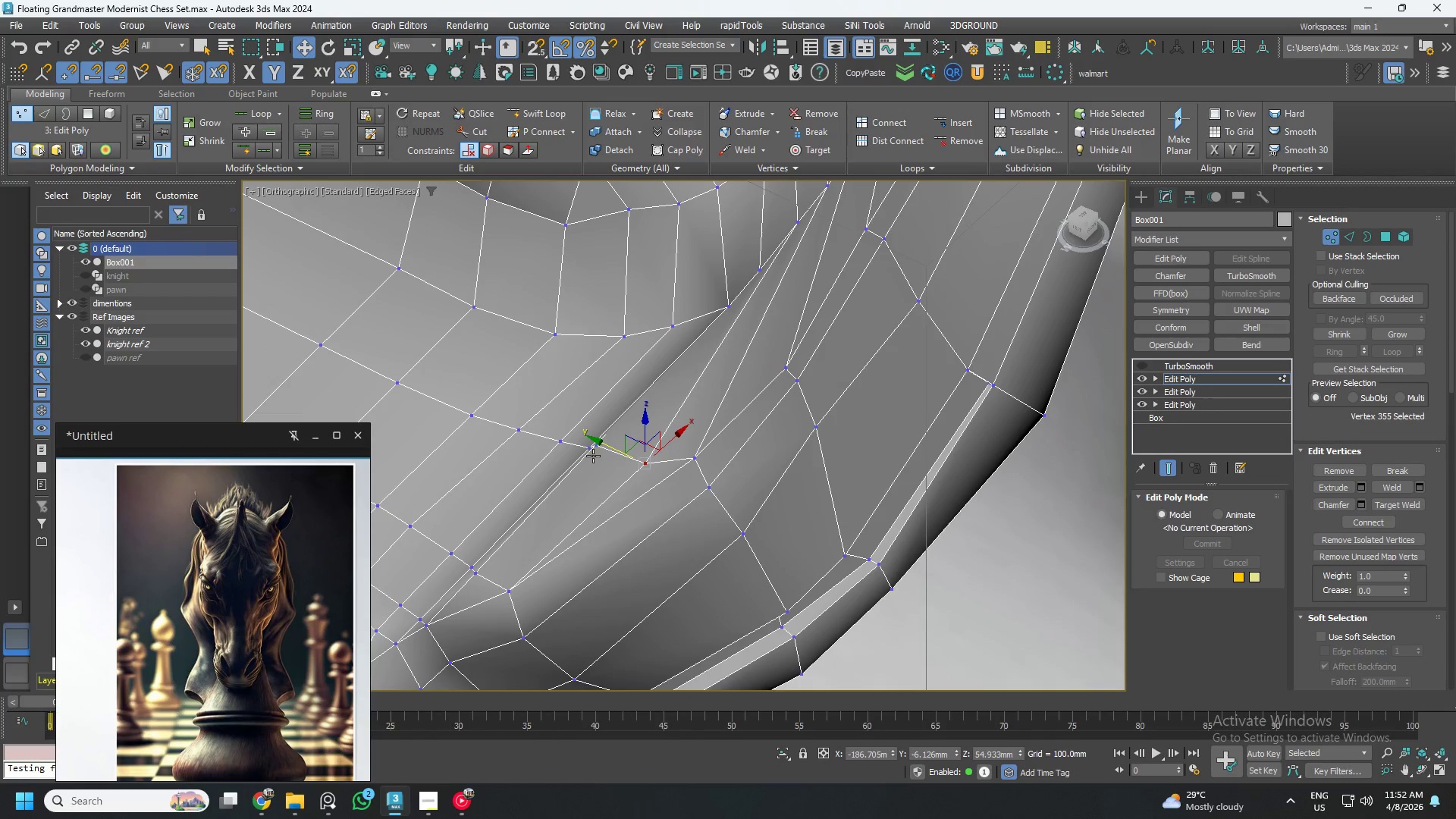 
left_click([595, 447])
 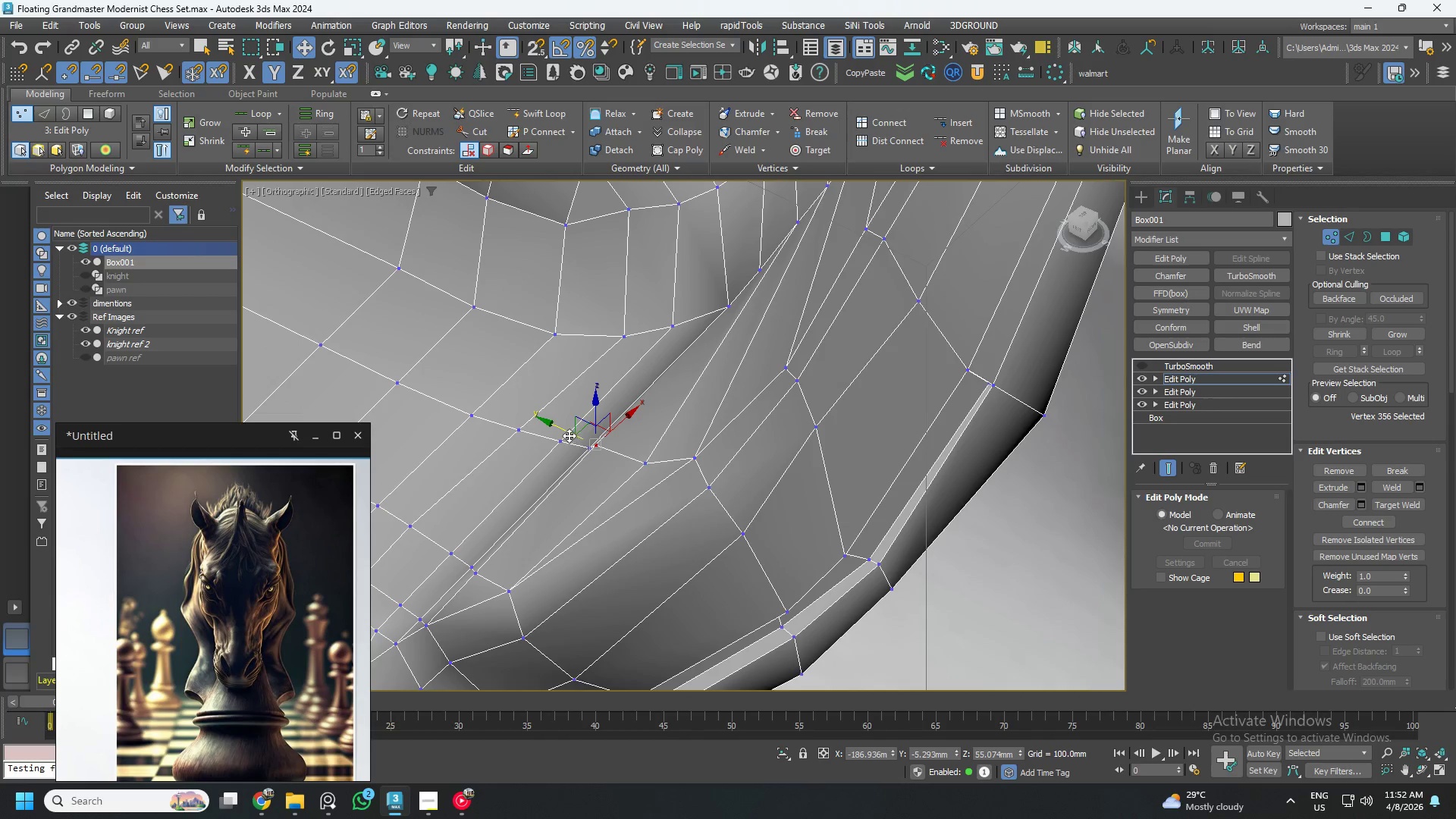 
left_click_drag(start_coordinate=[566, 432], to_coordinate=[591, 450])
 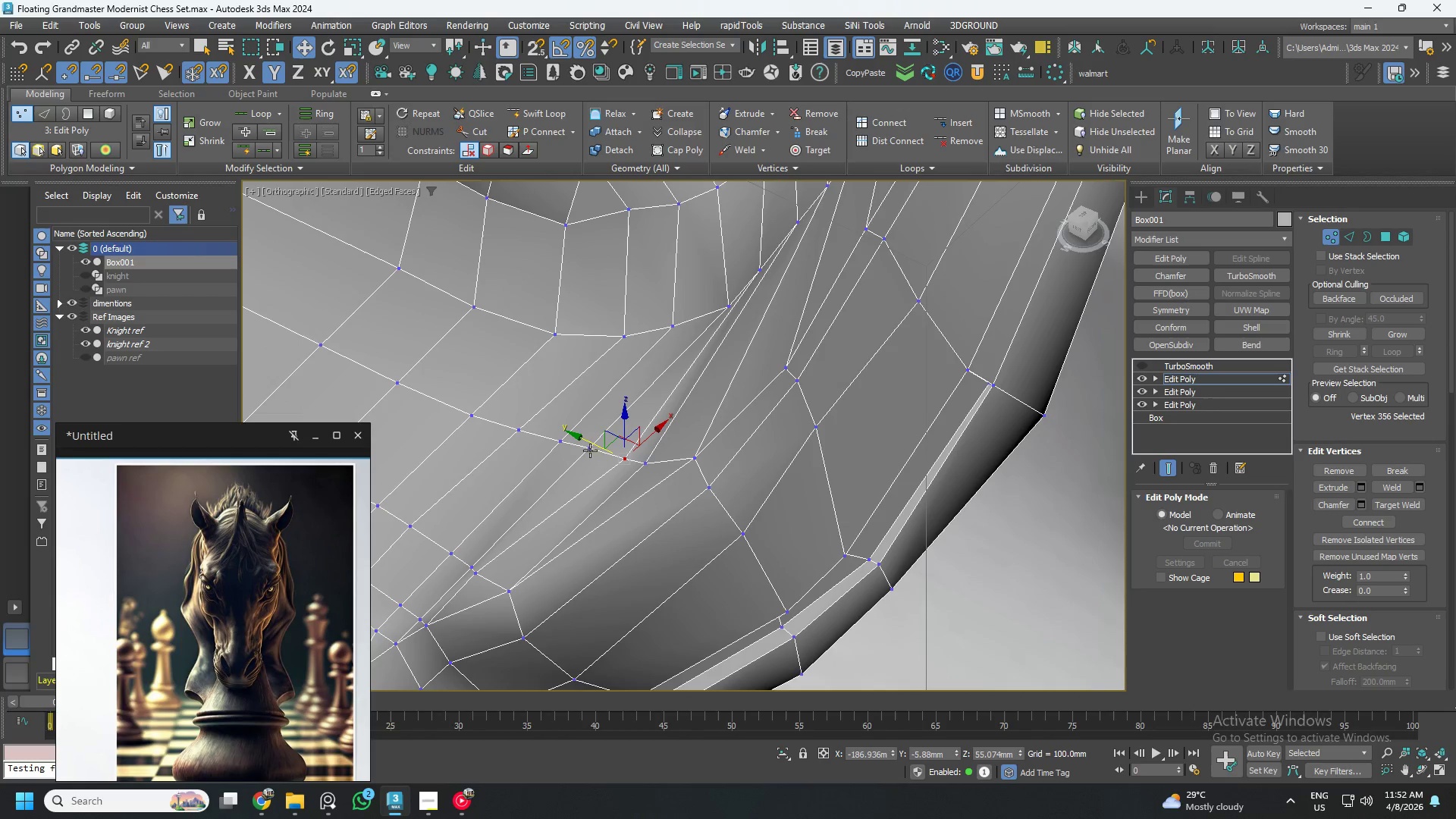 
hold_key(key=AltLeft, duration=1.17)
 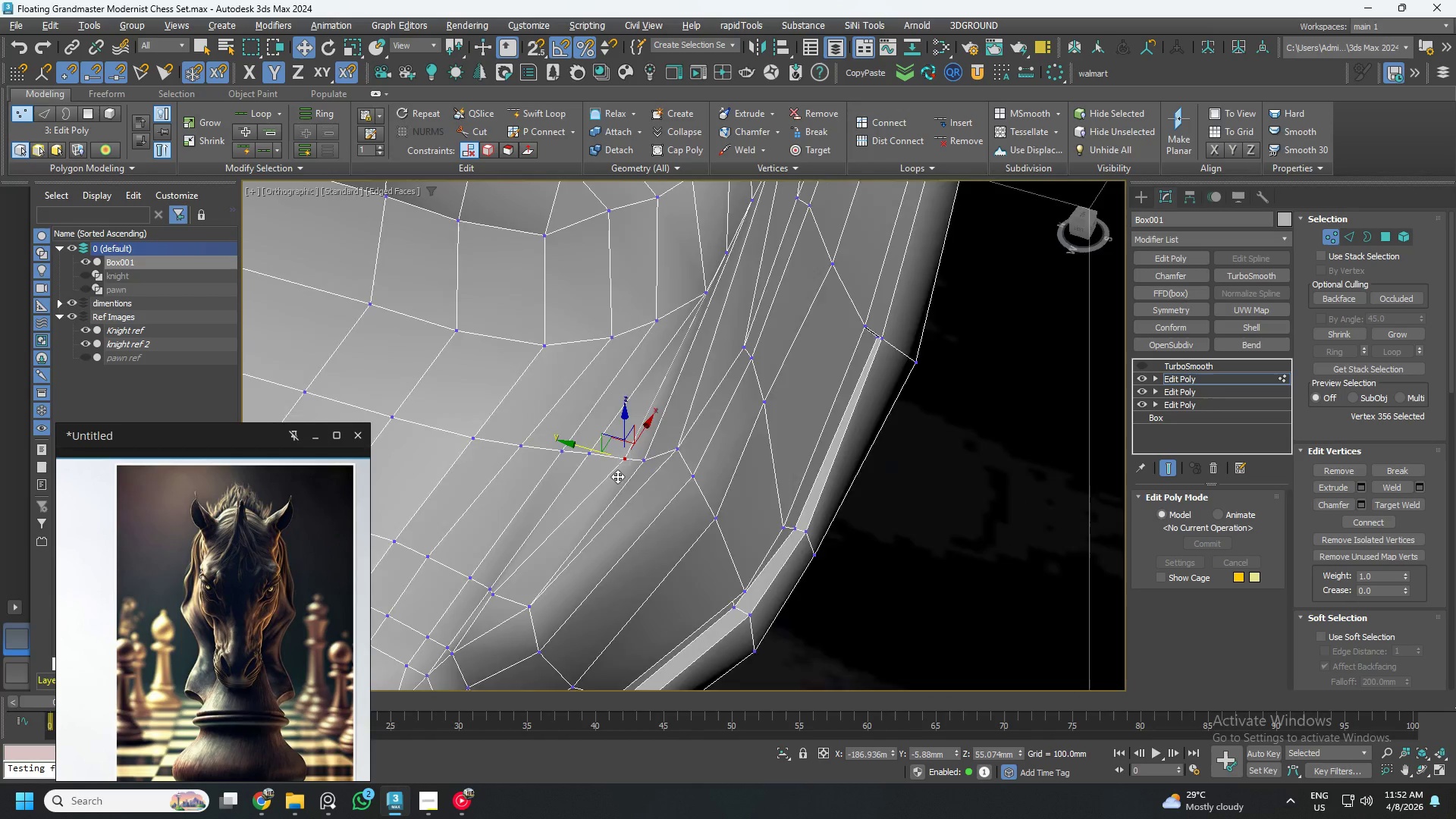 
hold_key(key=AltLeft, duration=0.64)
 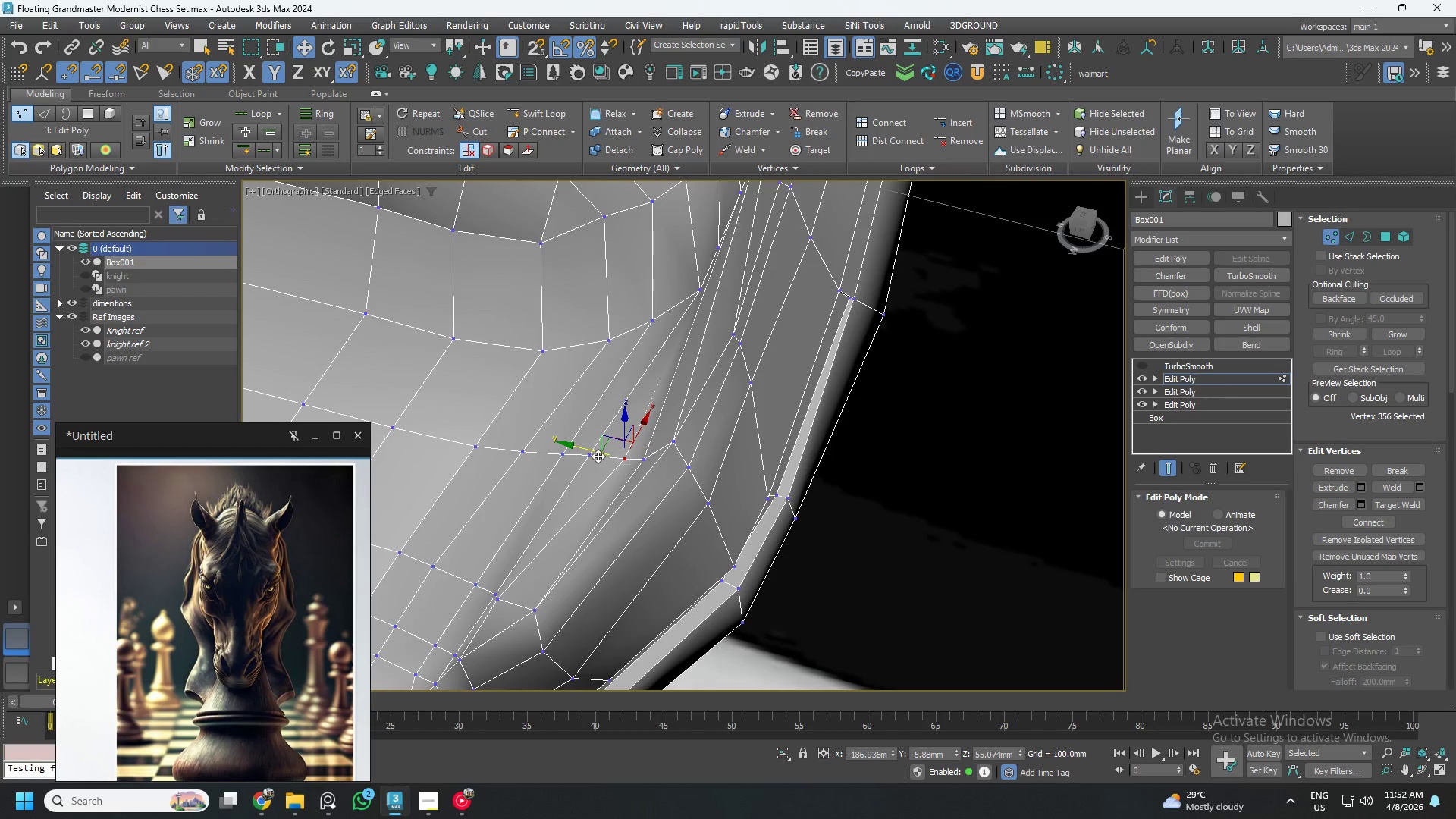 
left_click_drag(start_coordinate=[594, 450], to_coordinate=[585, 450])
 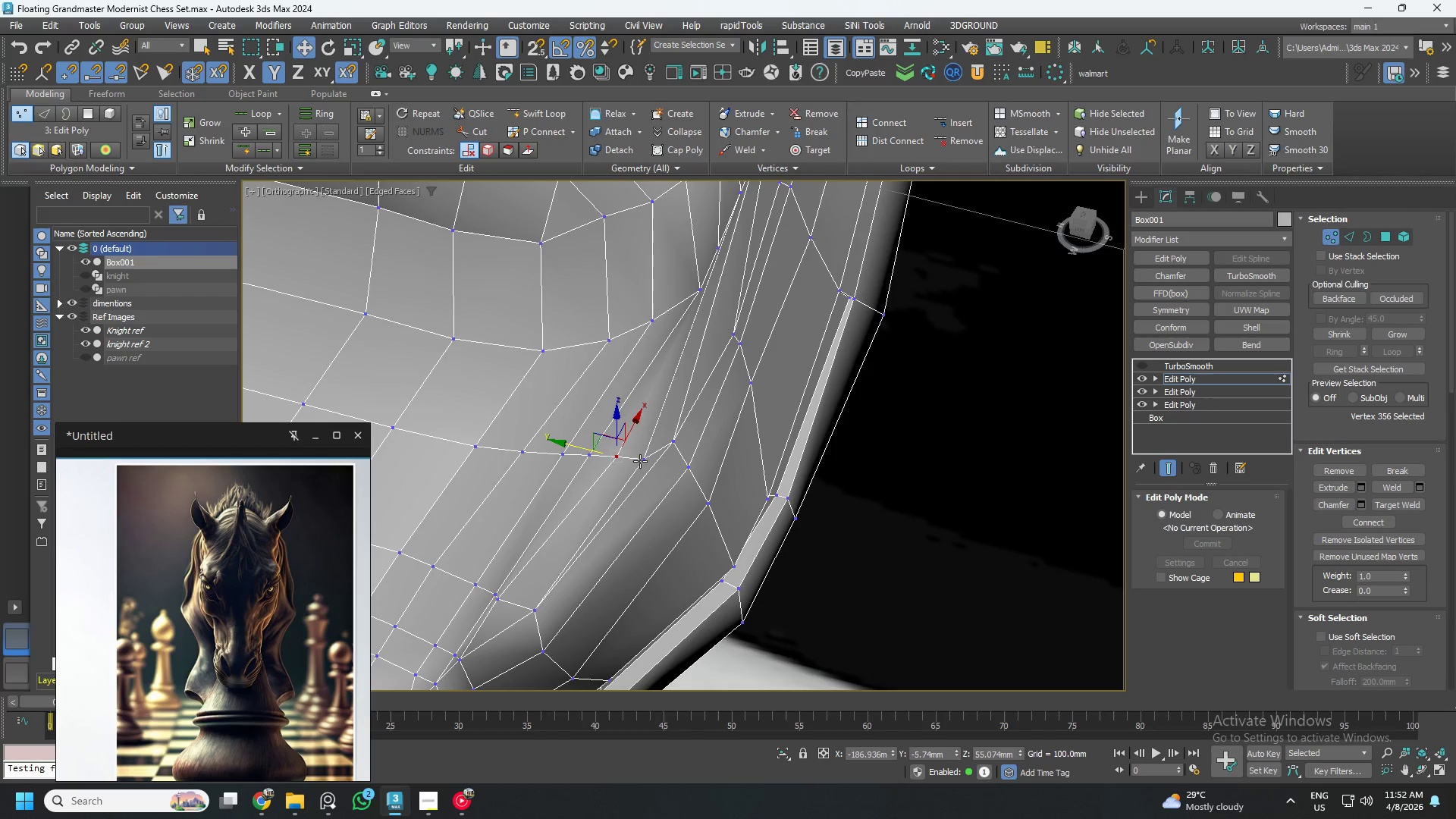 
left_click([642, 461])
 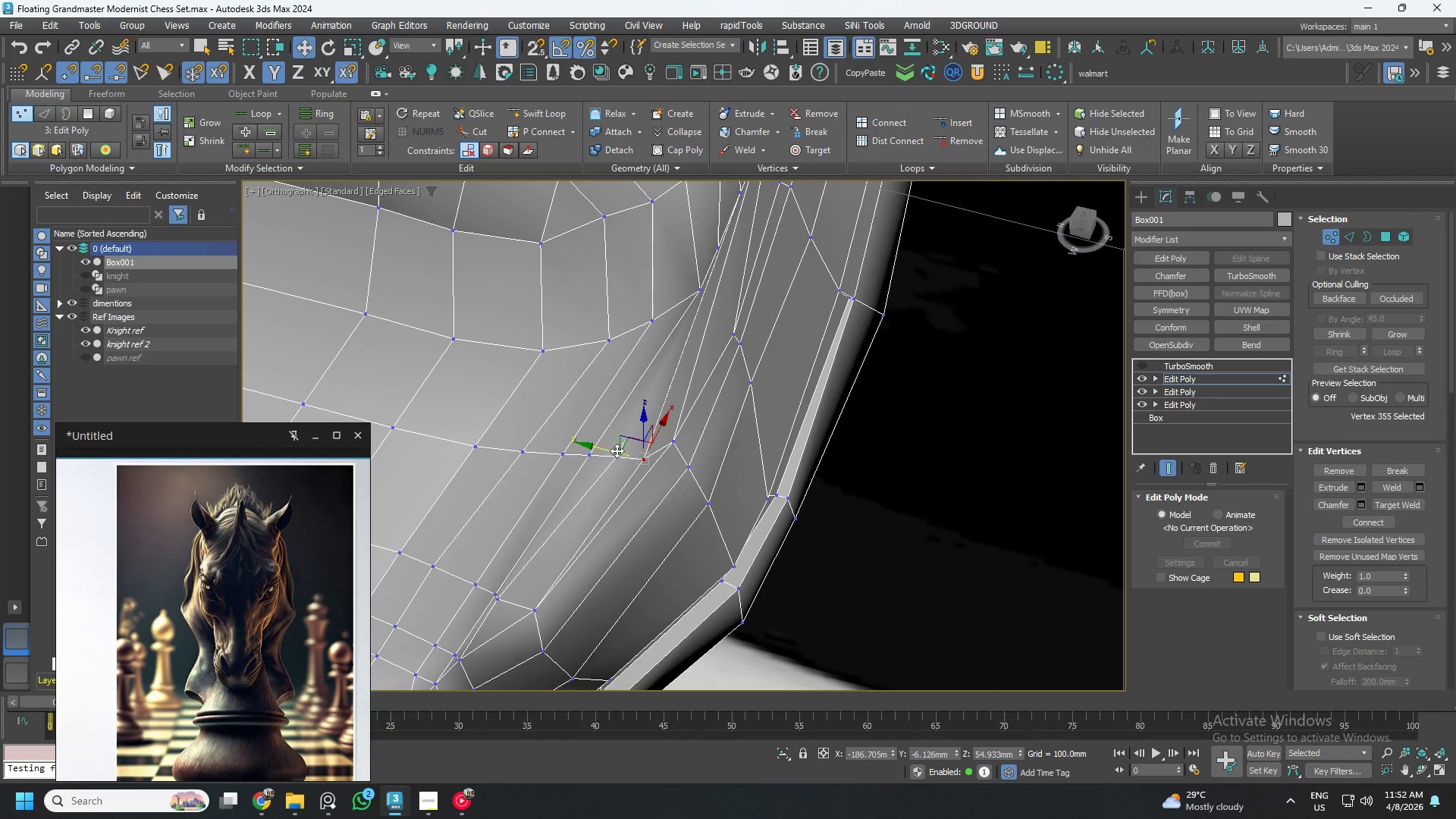 
left_click_drag(start_coordinate=[614, 450], to_coordinate=[605, 450])
 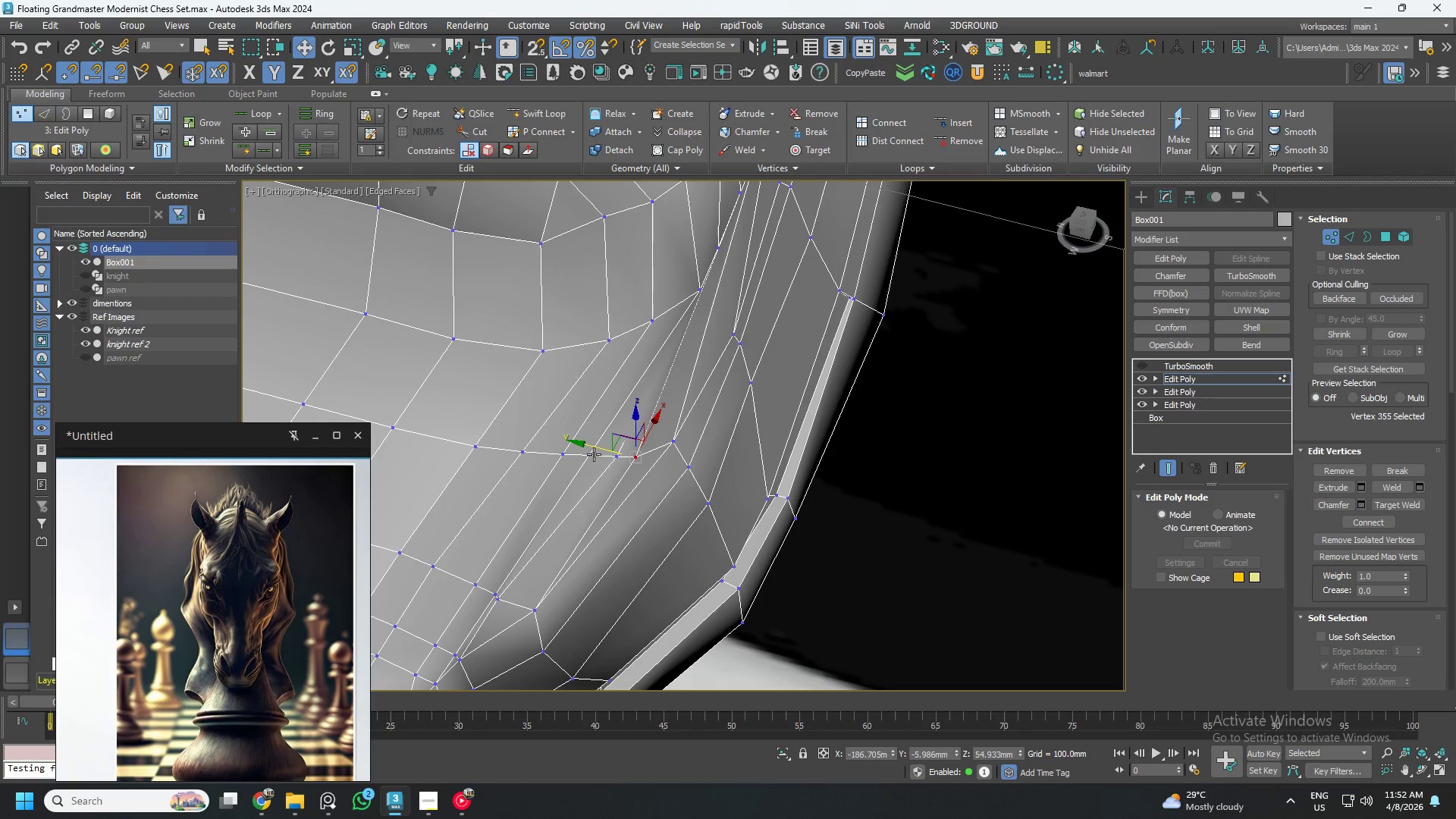 
left_click([589, 455])
 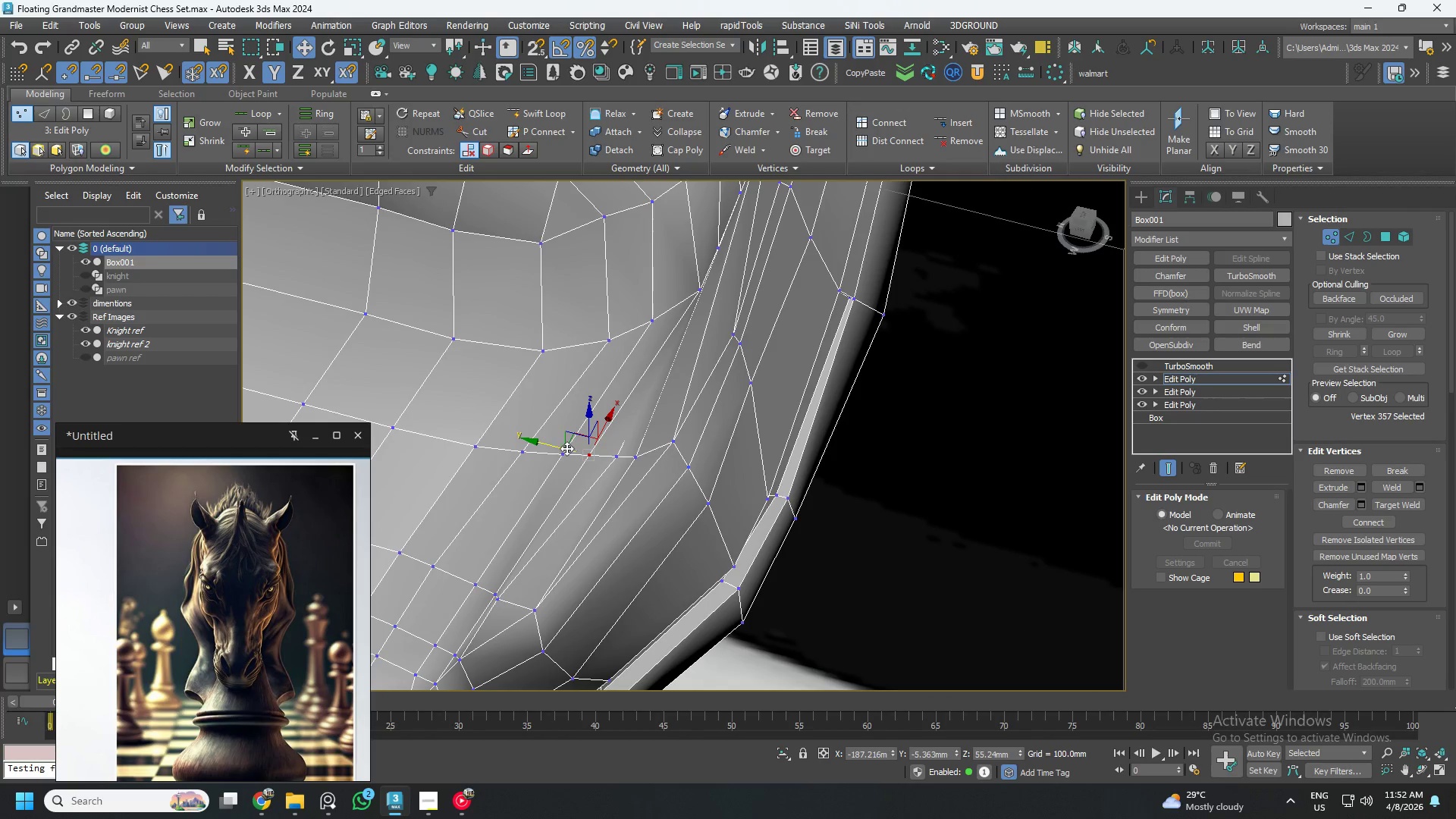 
left_click_drag(start_coordinate=[563, 448], to_coordinate=[570, 454])
 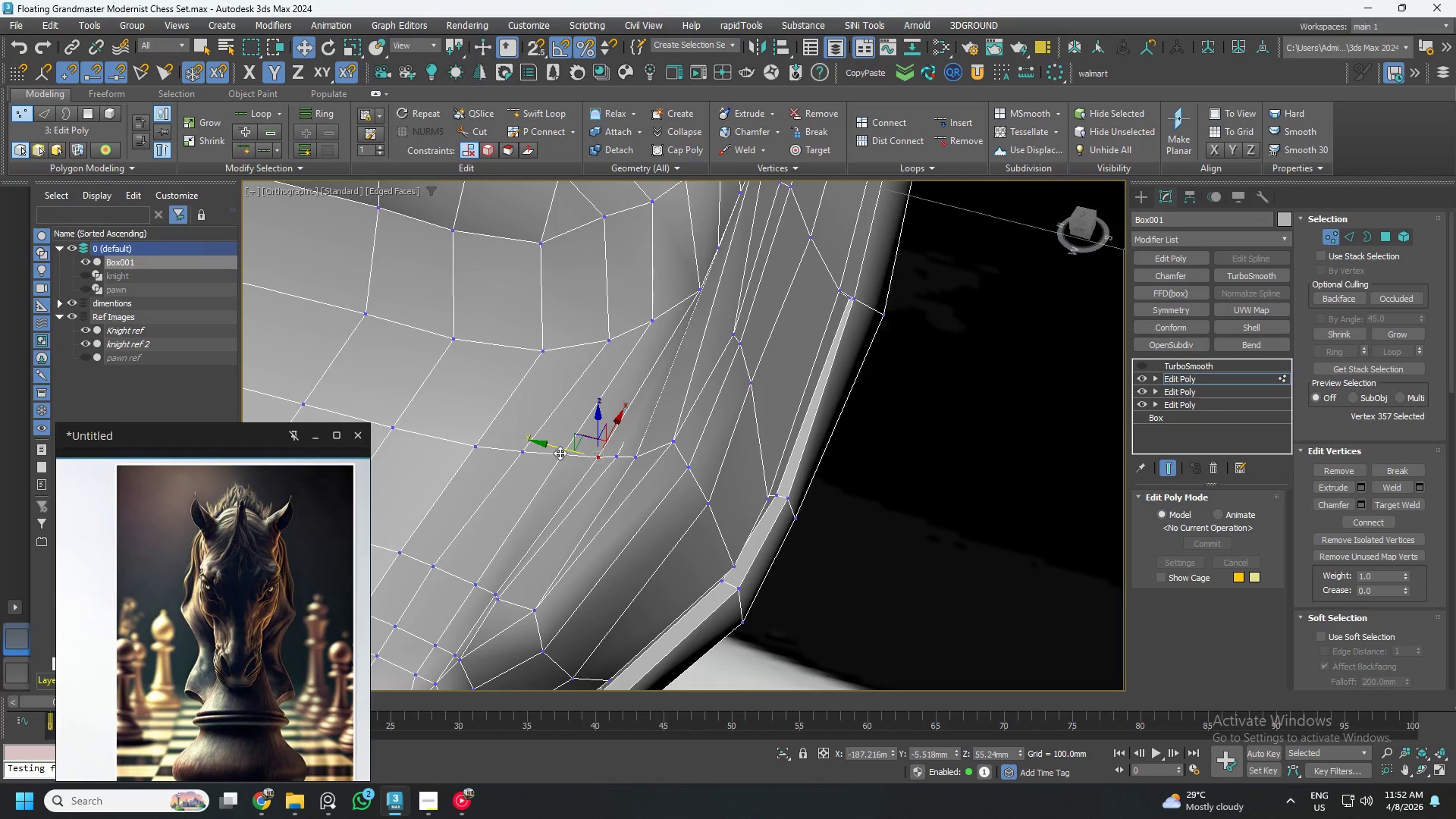 
left_click([557, 452])
 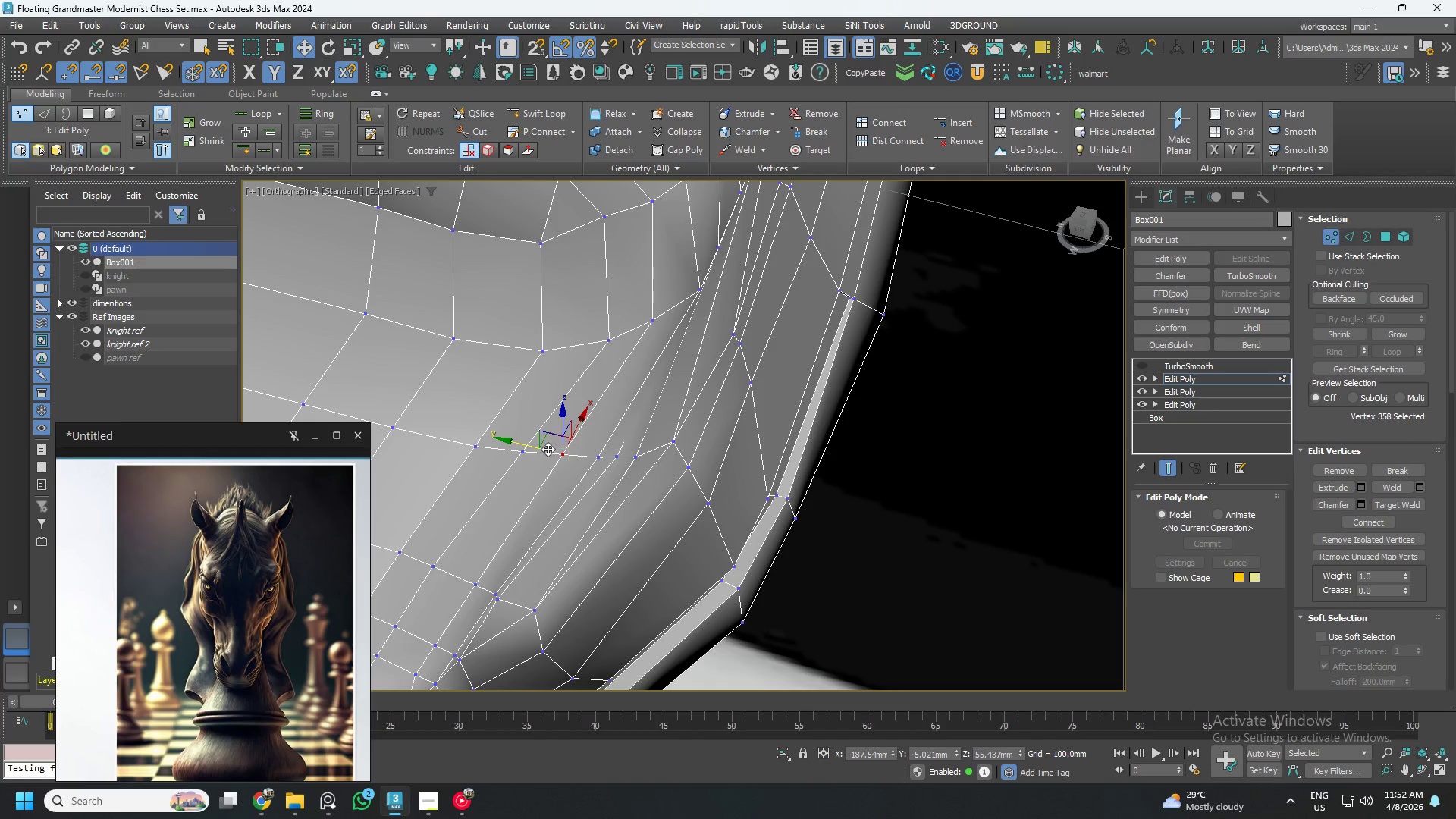 
left_click_drag(start_coordinate=[541, 447], to_coordinate=[548, 450])
 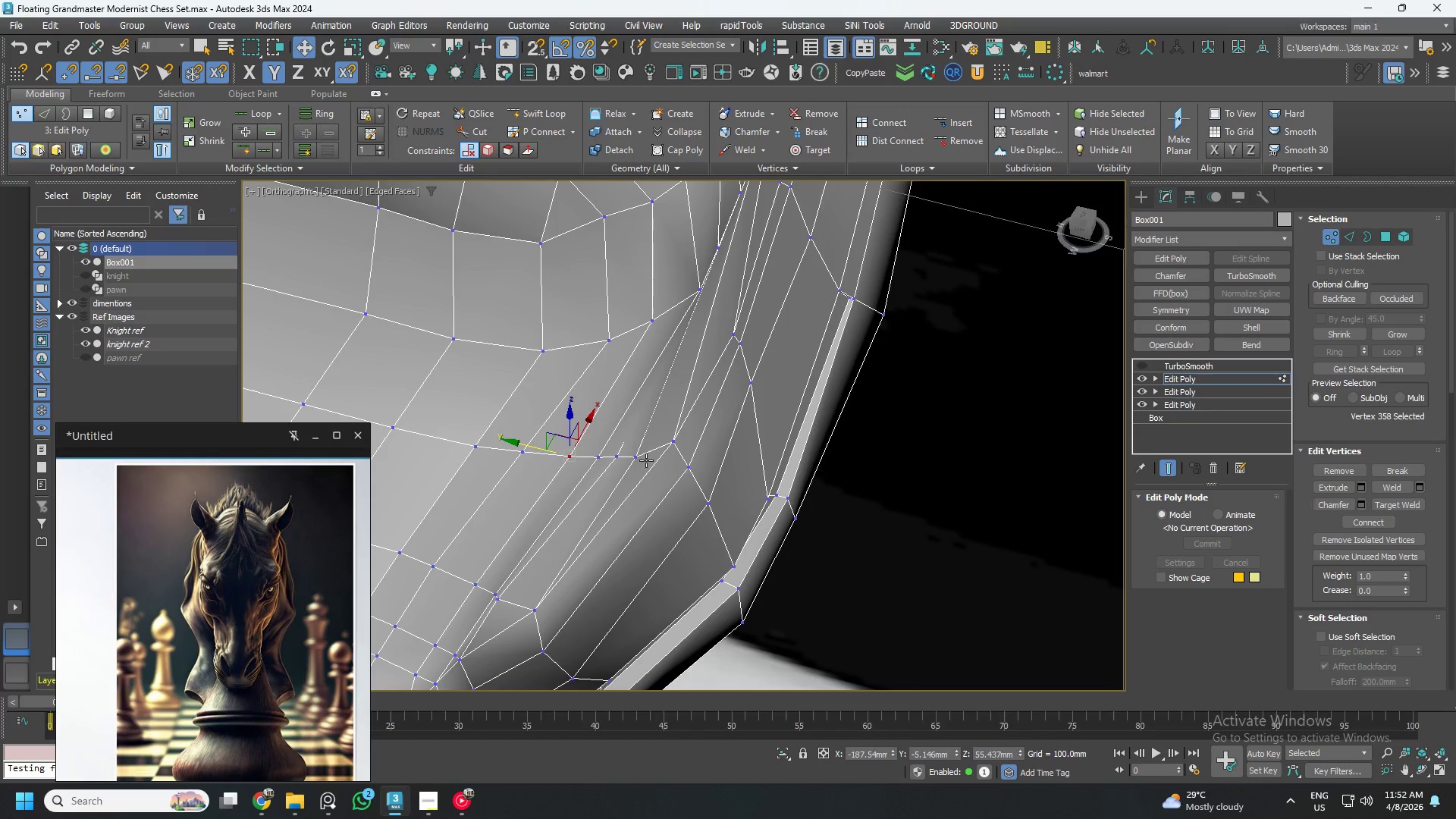 
hold_key(key=AltLeft, duration=1.53)
 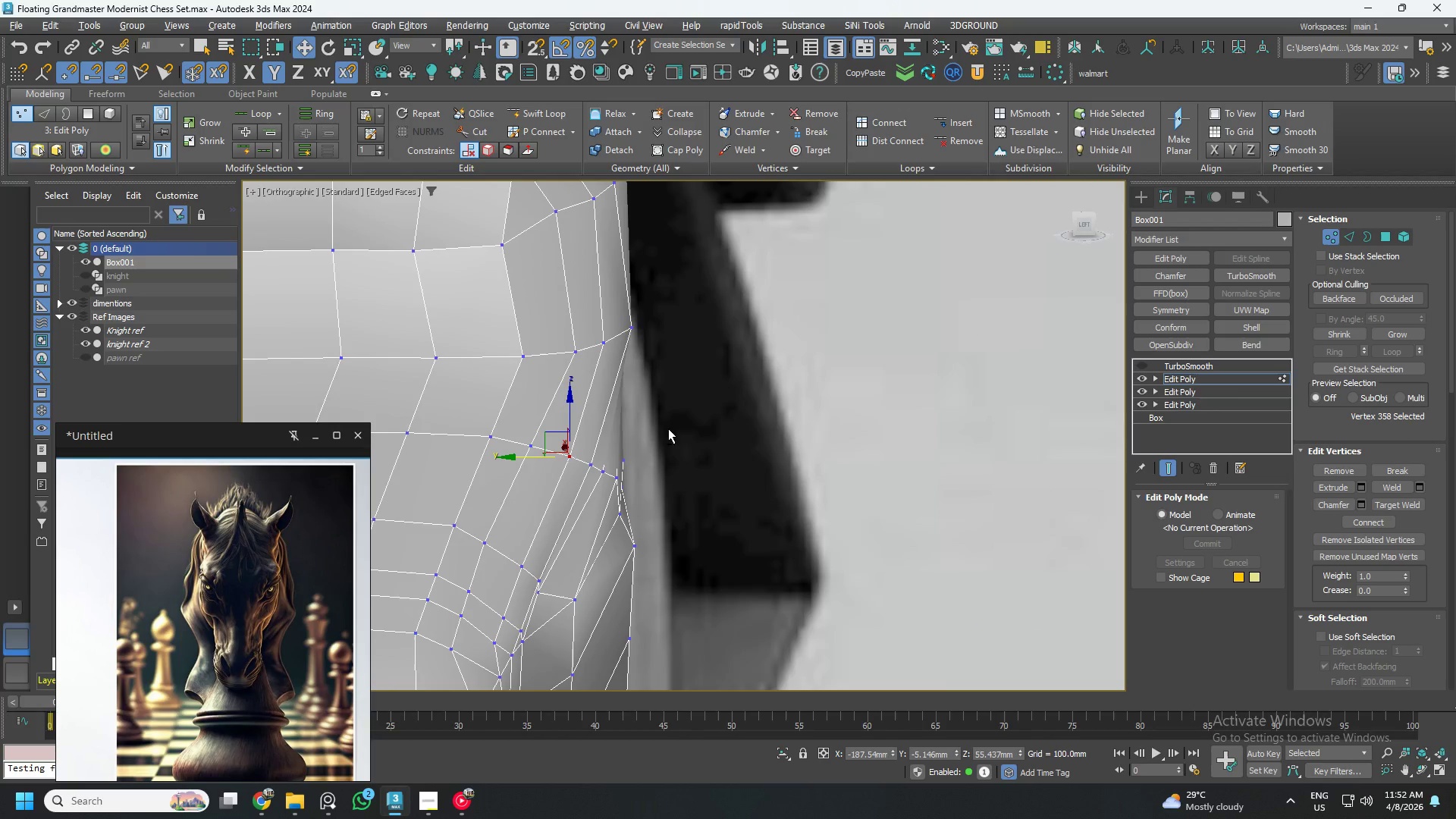 
key(Alt+AltLeft)
 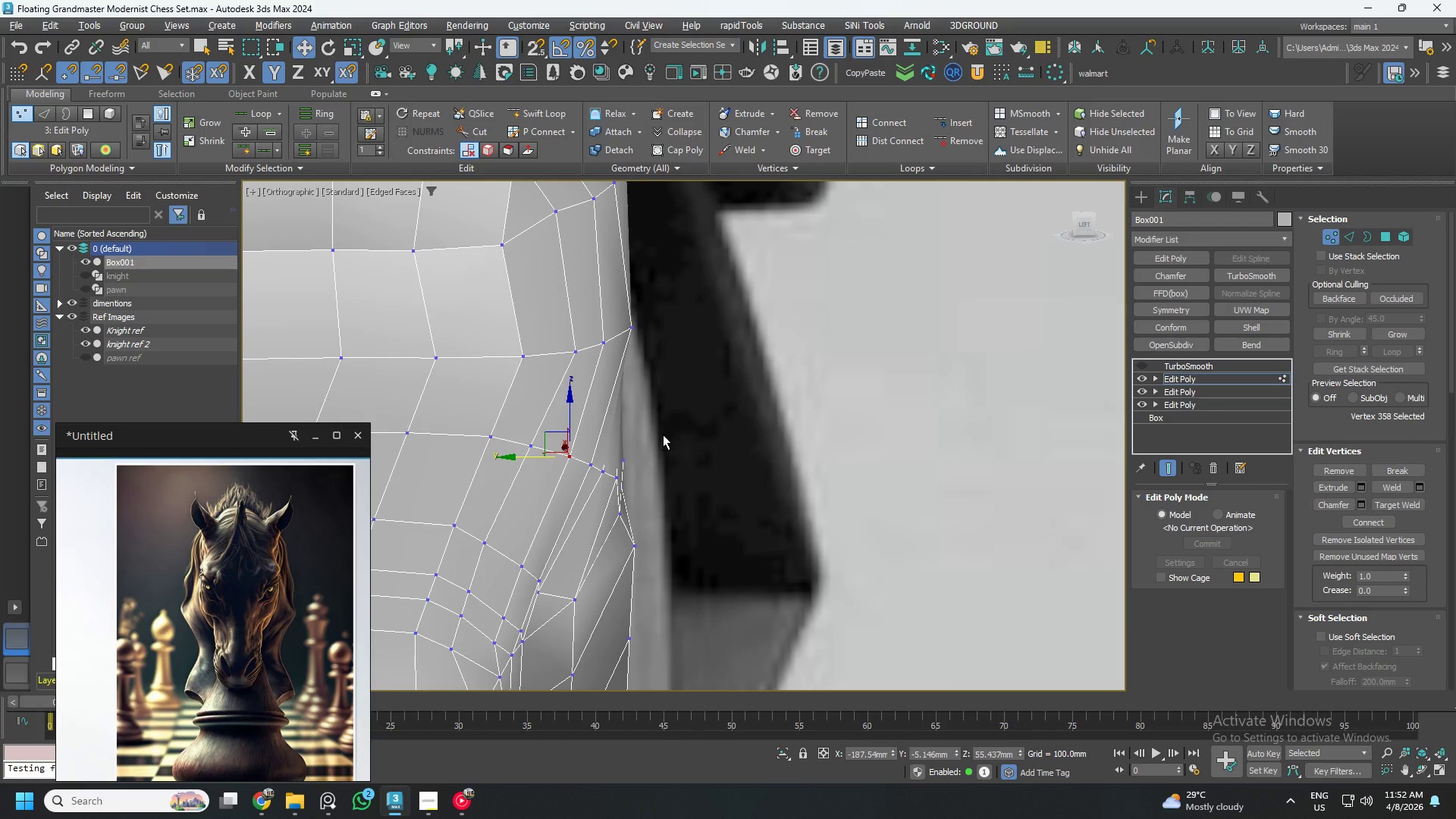 
key(Alt+AltLeft)
 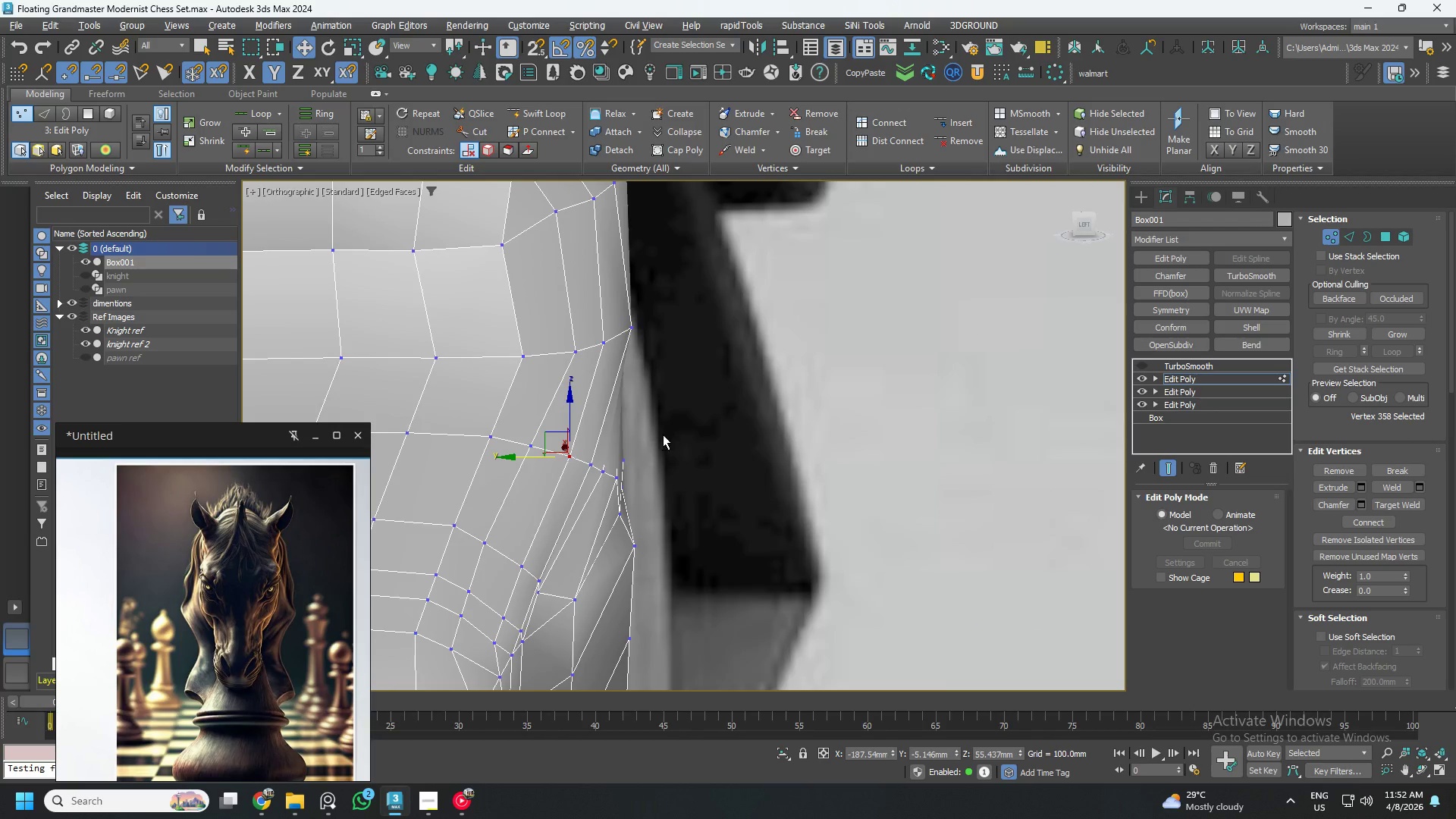 
key(Alt+AltLeft)
 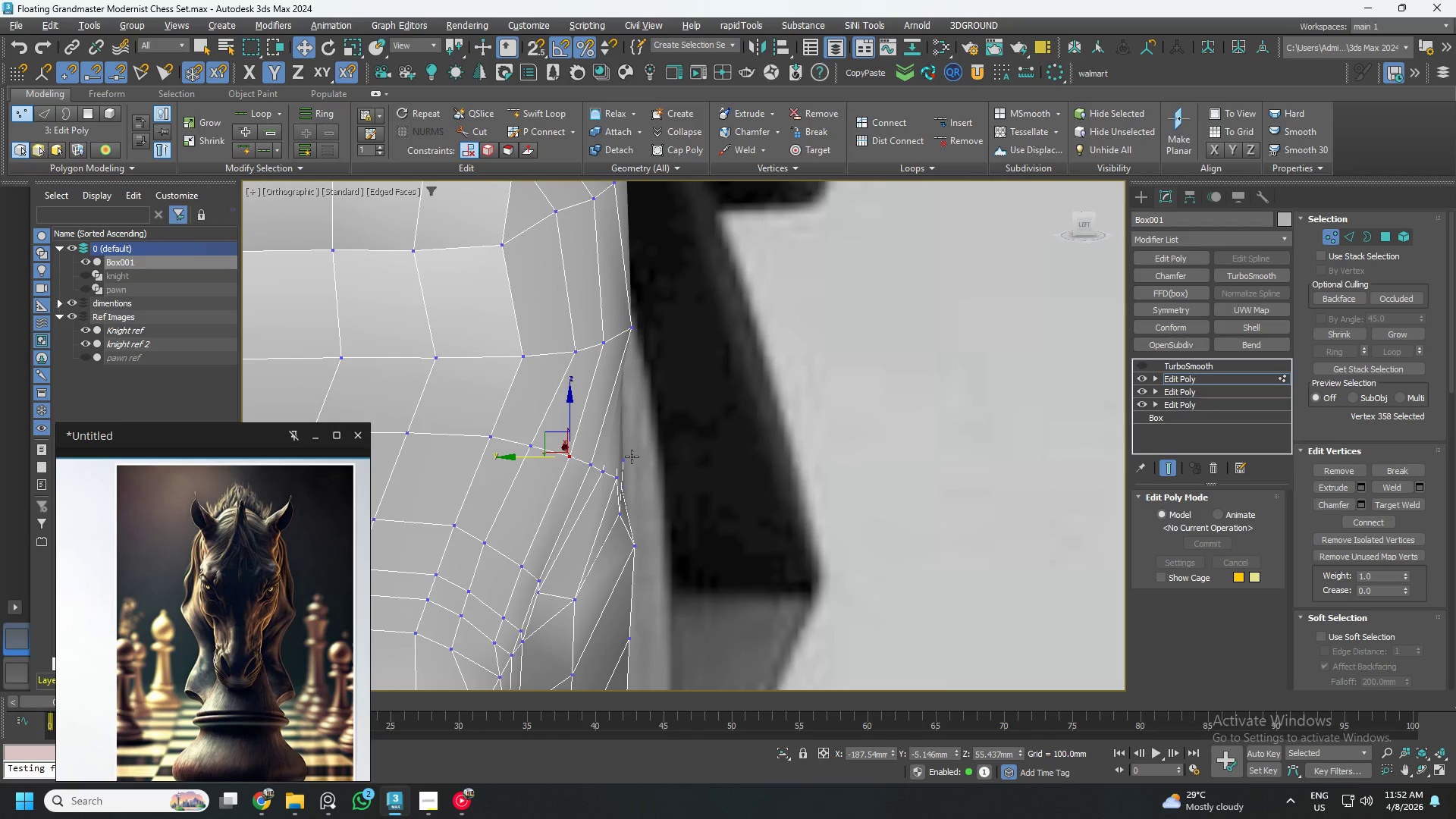 
key(Alt+AltLeft)
 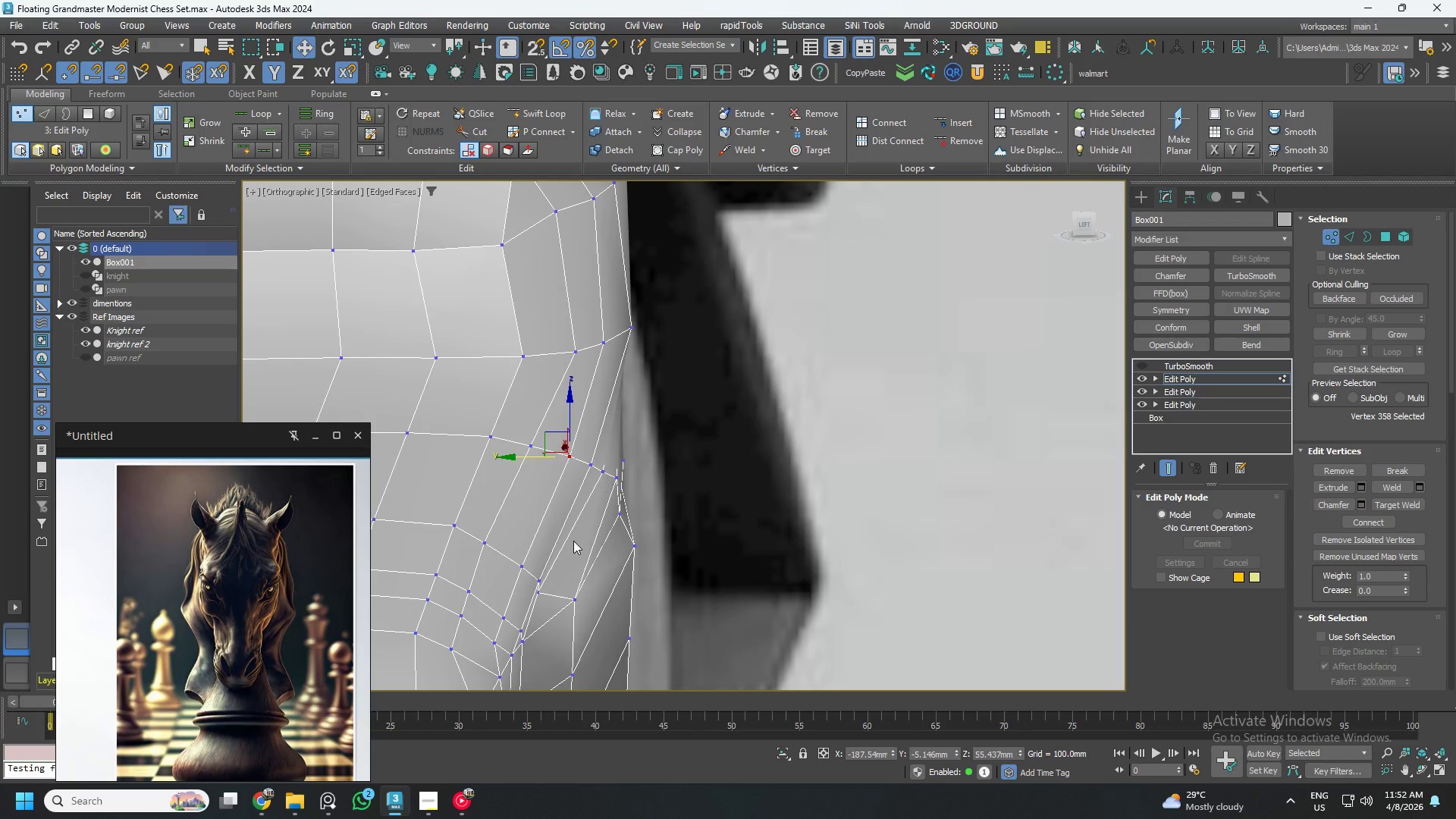 
hold_key(key=AltLeft, duration=0.58)
 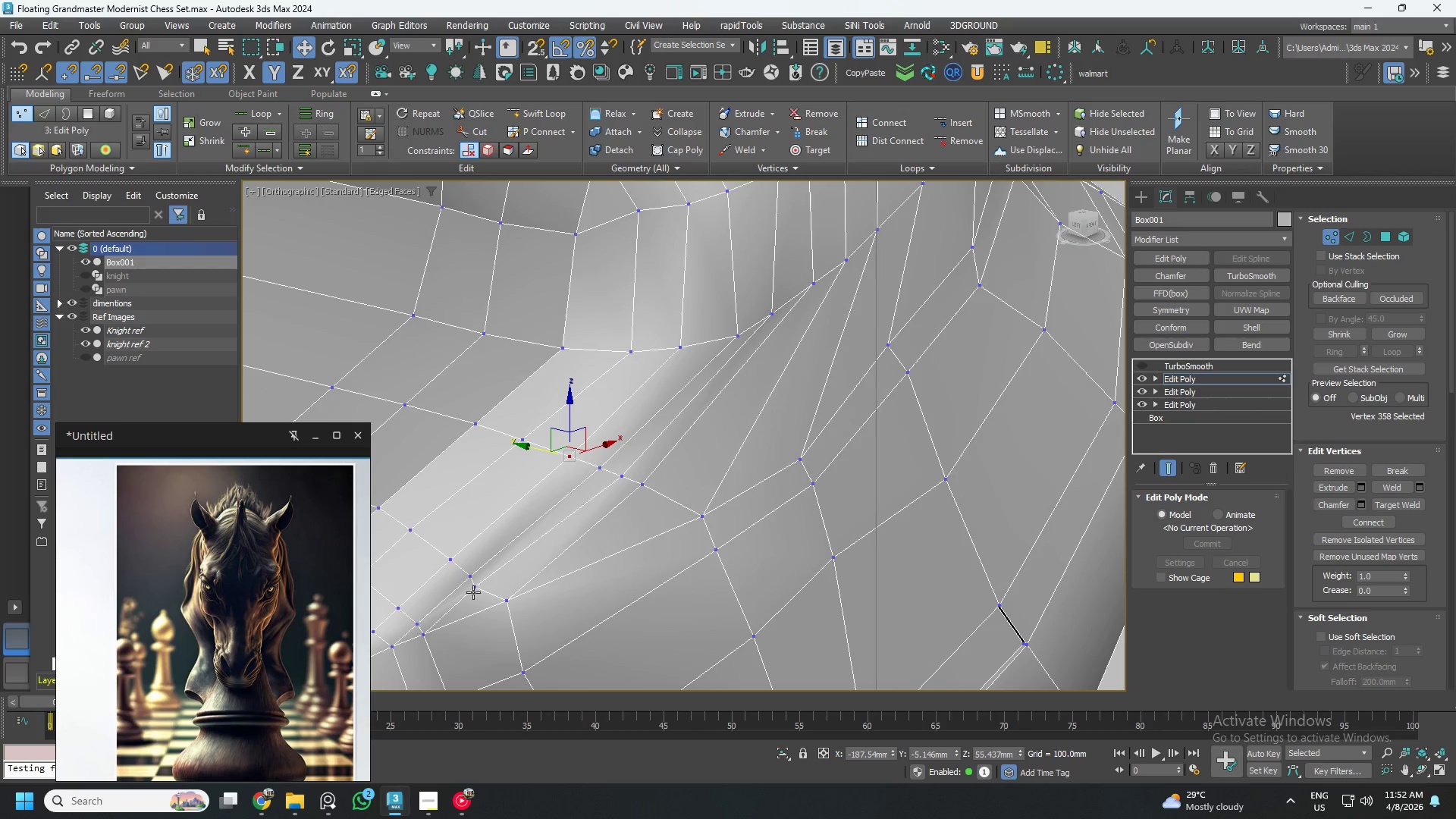 
left_click([473, 593])
 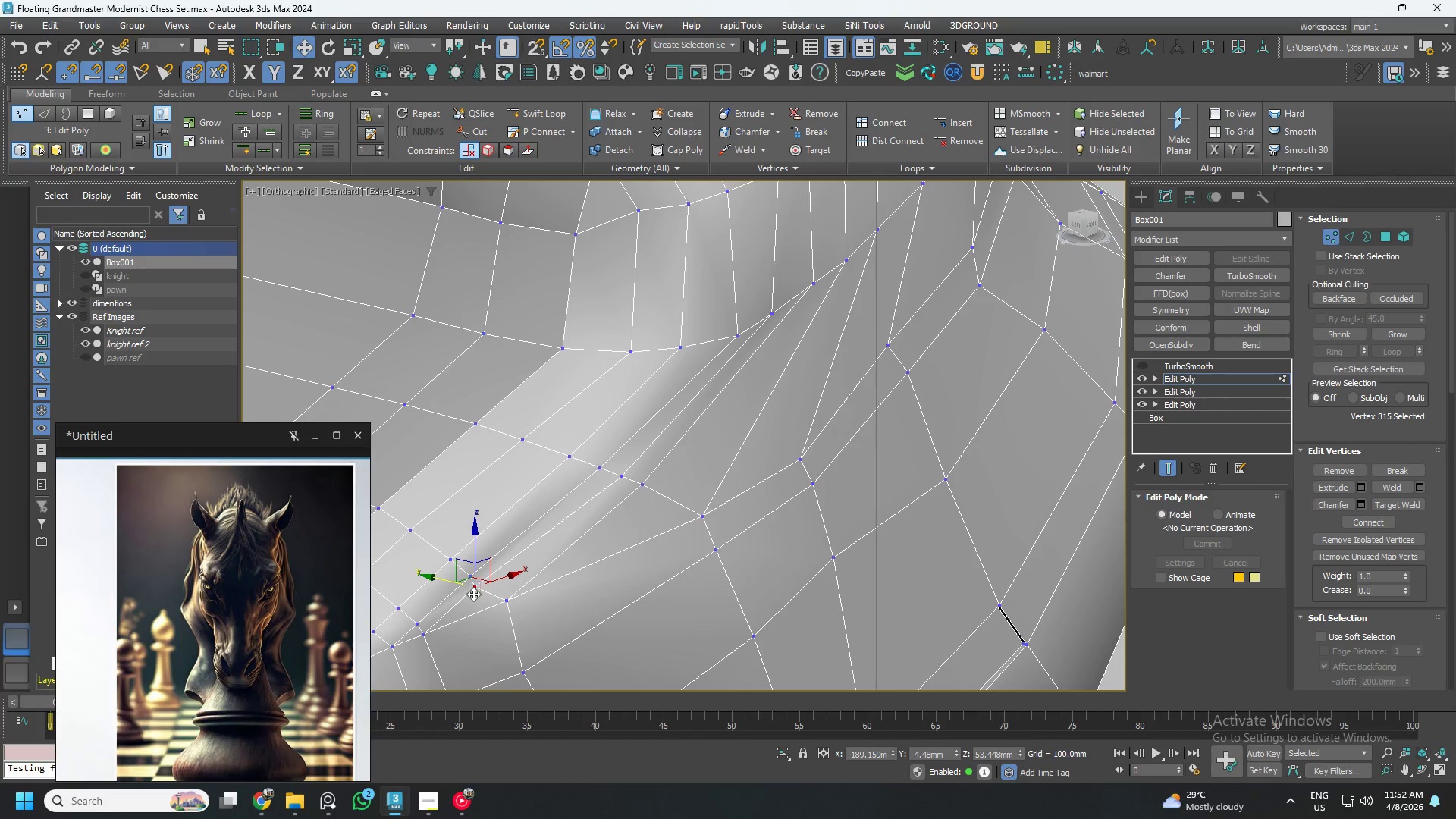 
hold_key(key=AltLeft, duration=0.42)
scroll: coordinate [485, 592], scroll_direction: up, amount: 2.0
 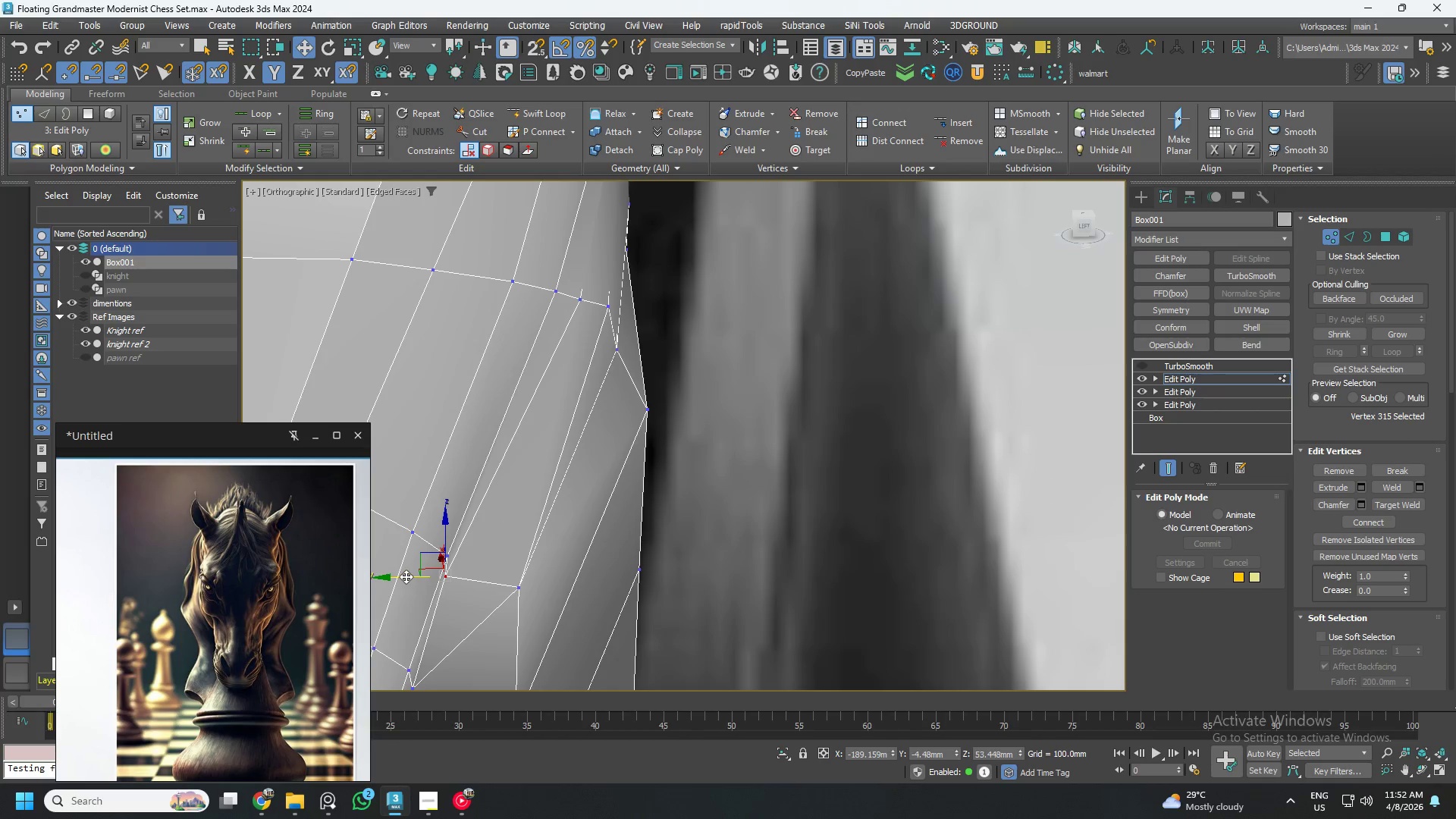 
left_click_drag(start_coordinate=[406, 576], to_coordinate=[434, 587])
 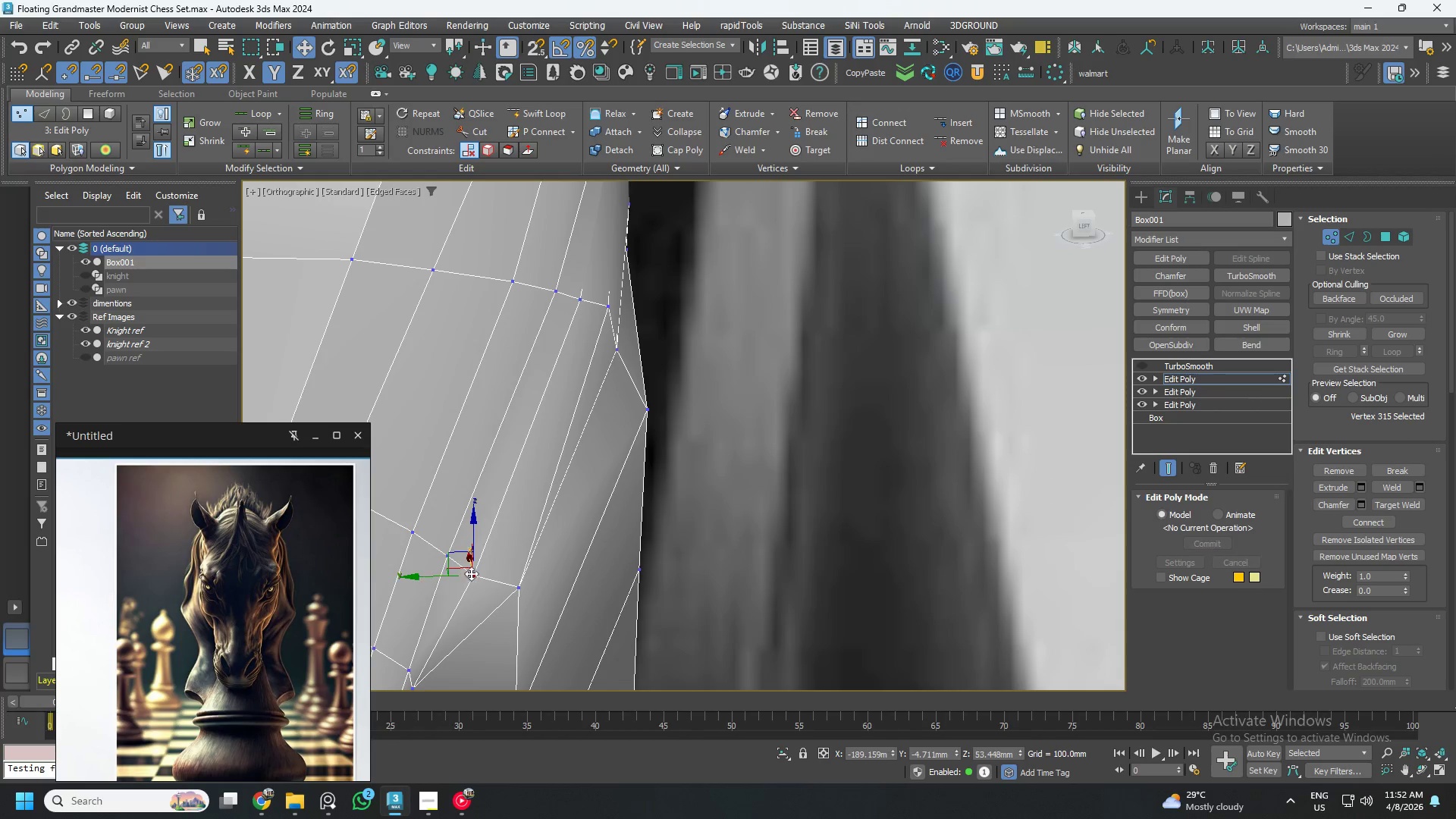 
hold_key(key=AltLeft, duration=0.5)
 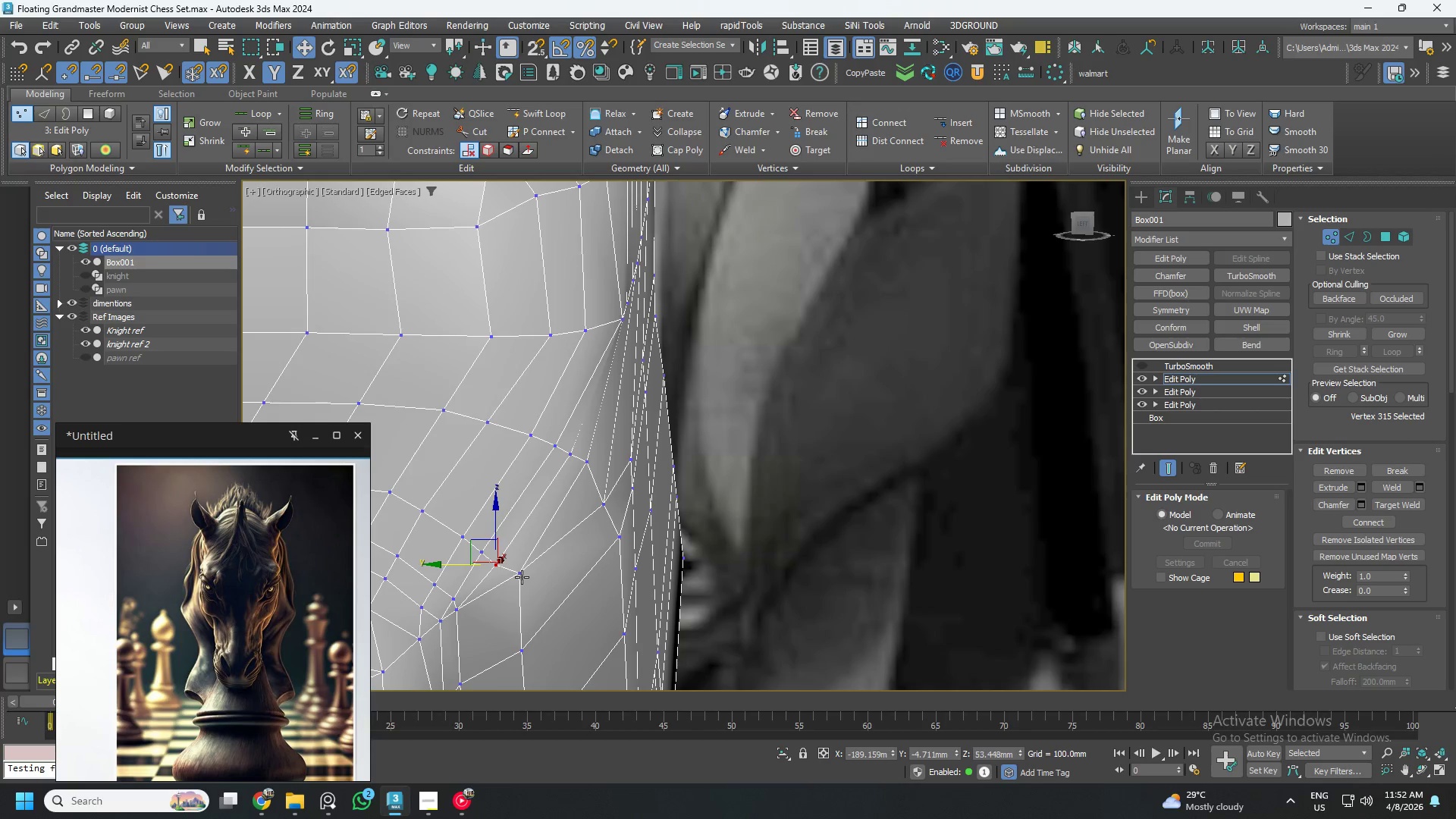 
scroll: coordinate [518, 554], scroll_direction: down, amount: 2.0
 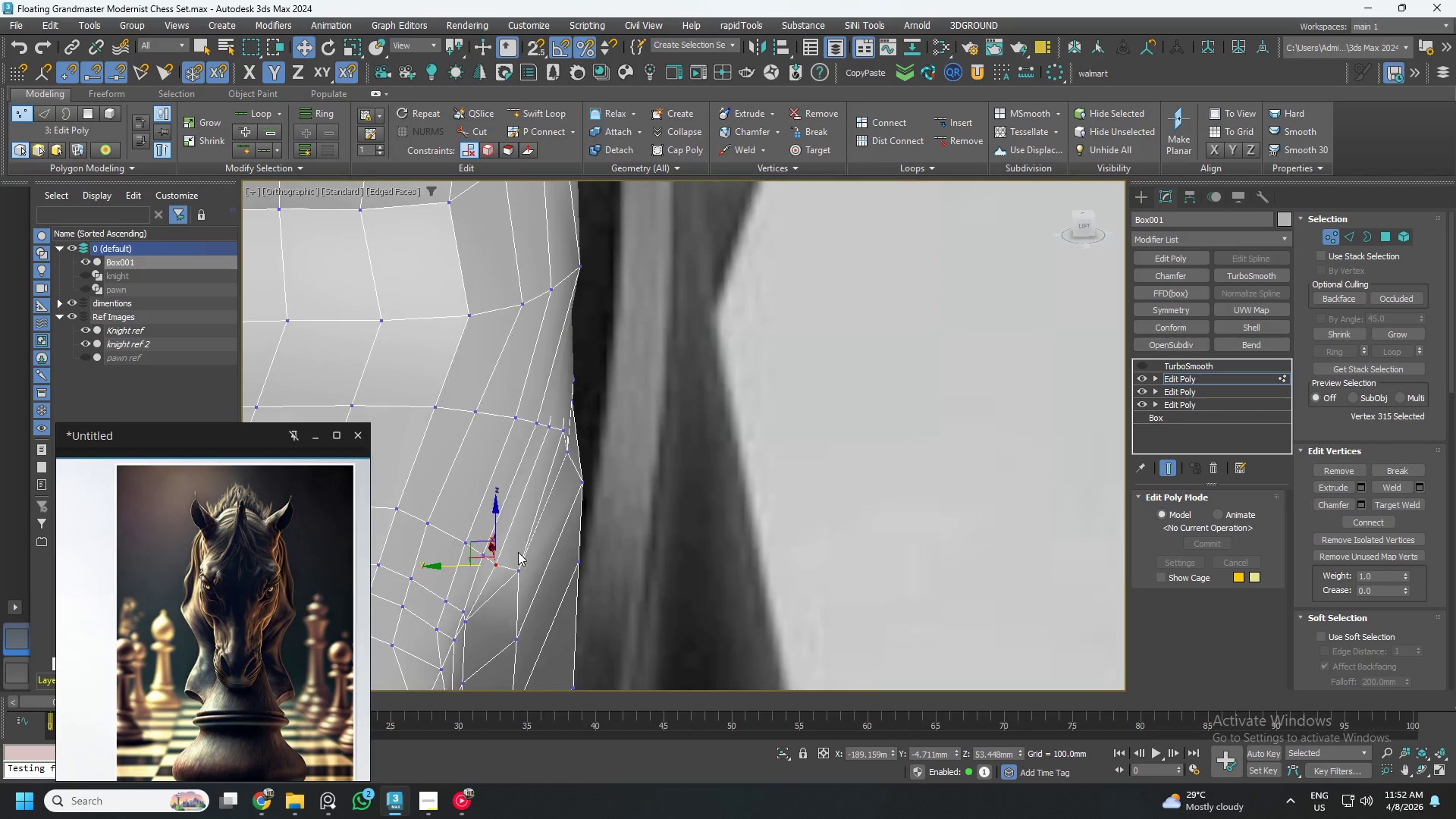 
left_click([522, 577])
 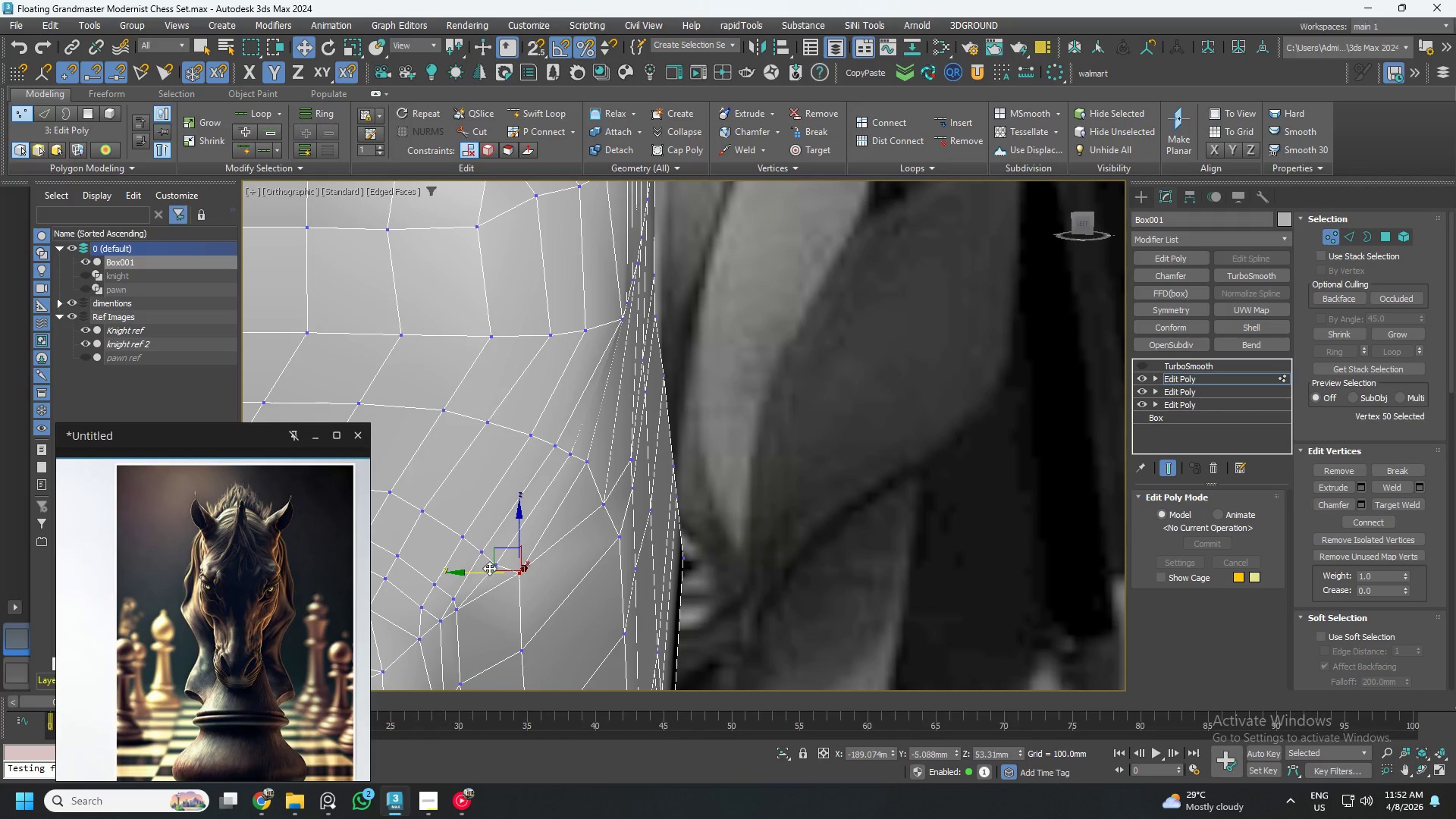 
left_click_drag(start_coordinate=[487, 568], to_coordinate=[482, 570])
 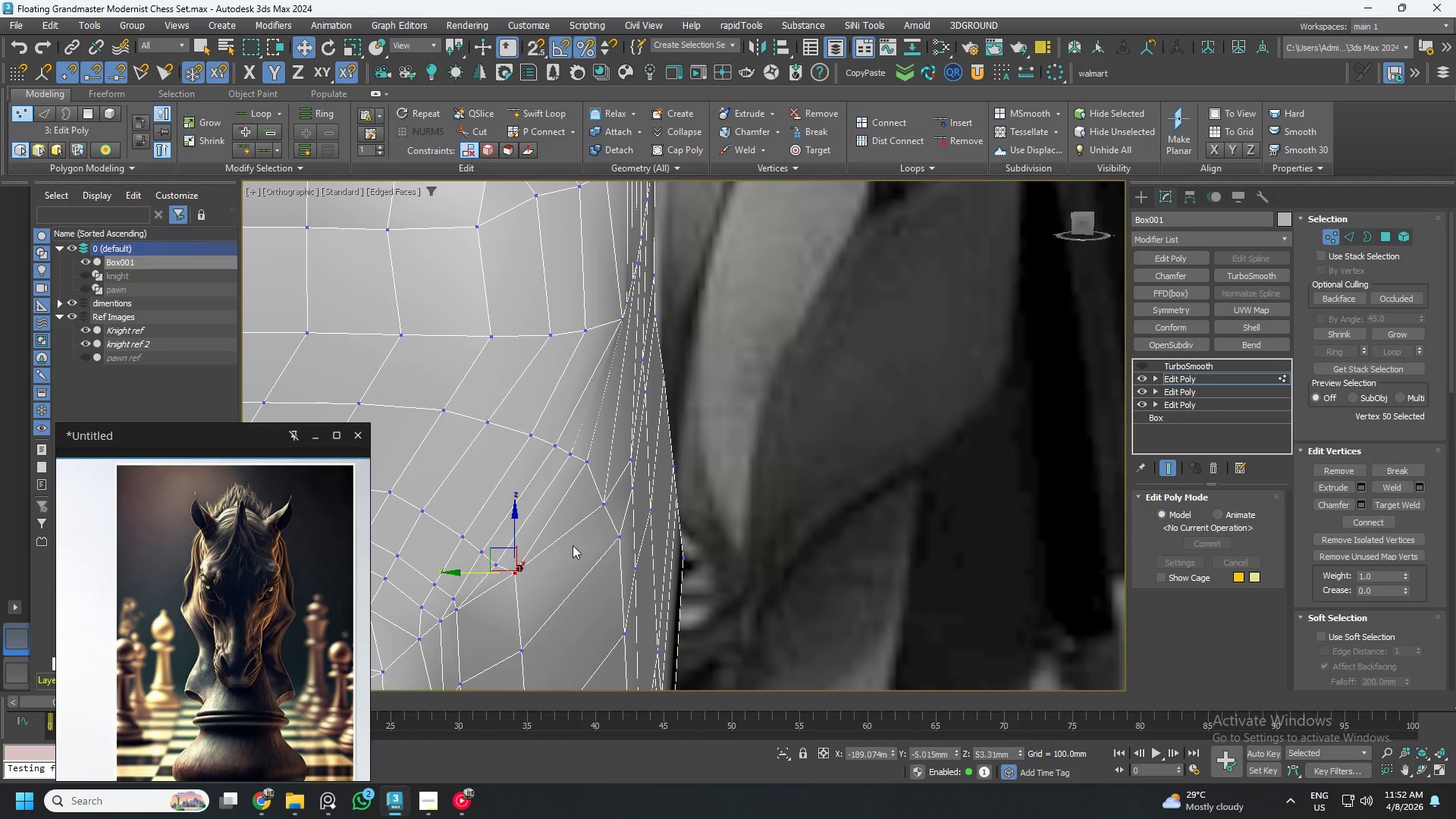 
hold_key(key=AltLeft, duration=0.92)
 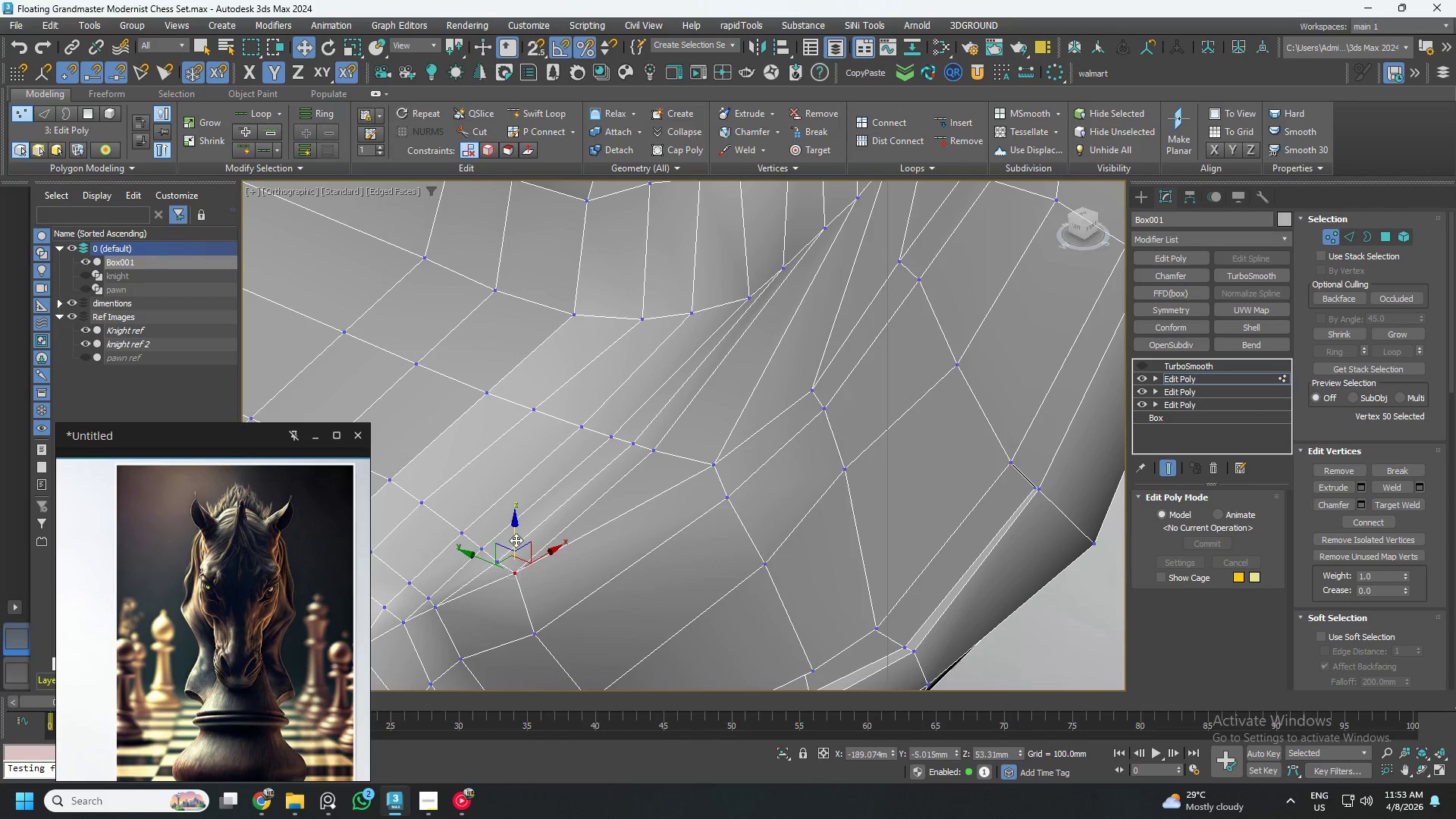 
scroll: coordinate [516, 540], scroll_direction: down, amount: 1.0
 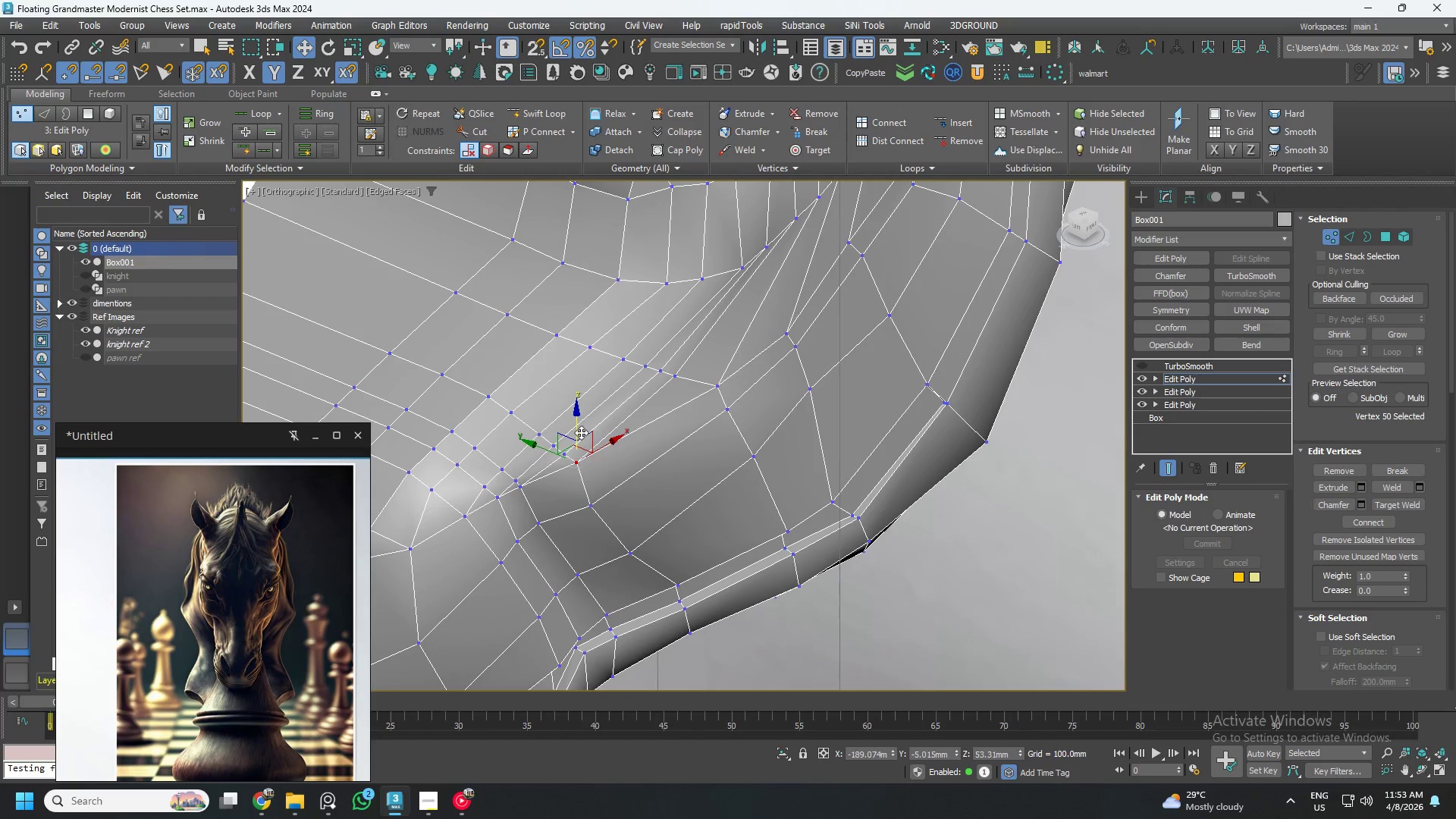 
hold_key(key=AltLeft, duration=1.53)
 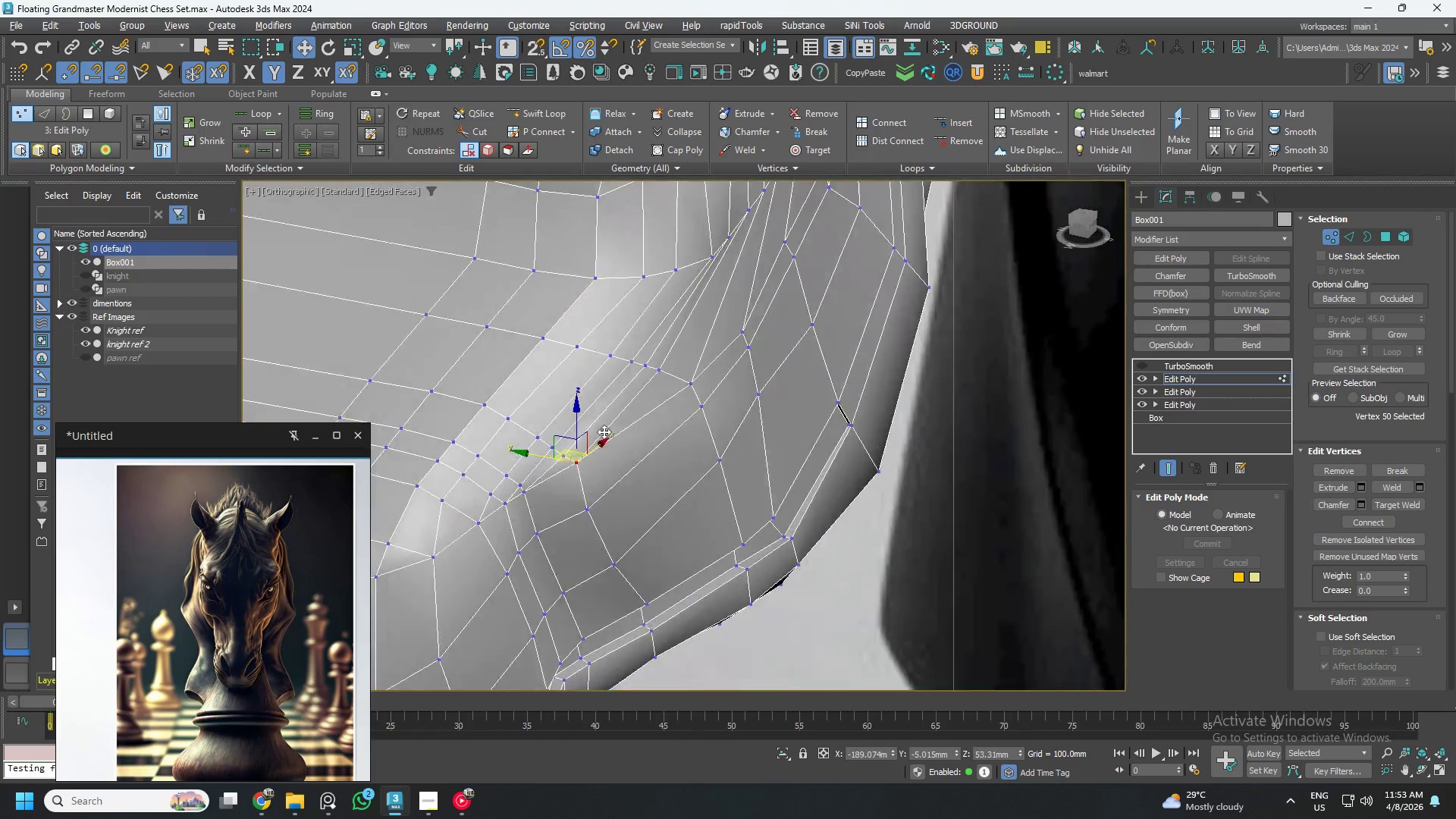 
hold_key(key=AltLeft, duration=0.89)
 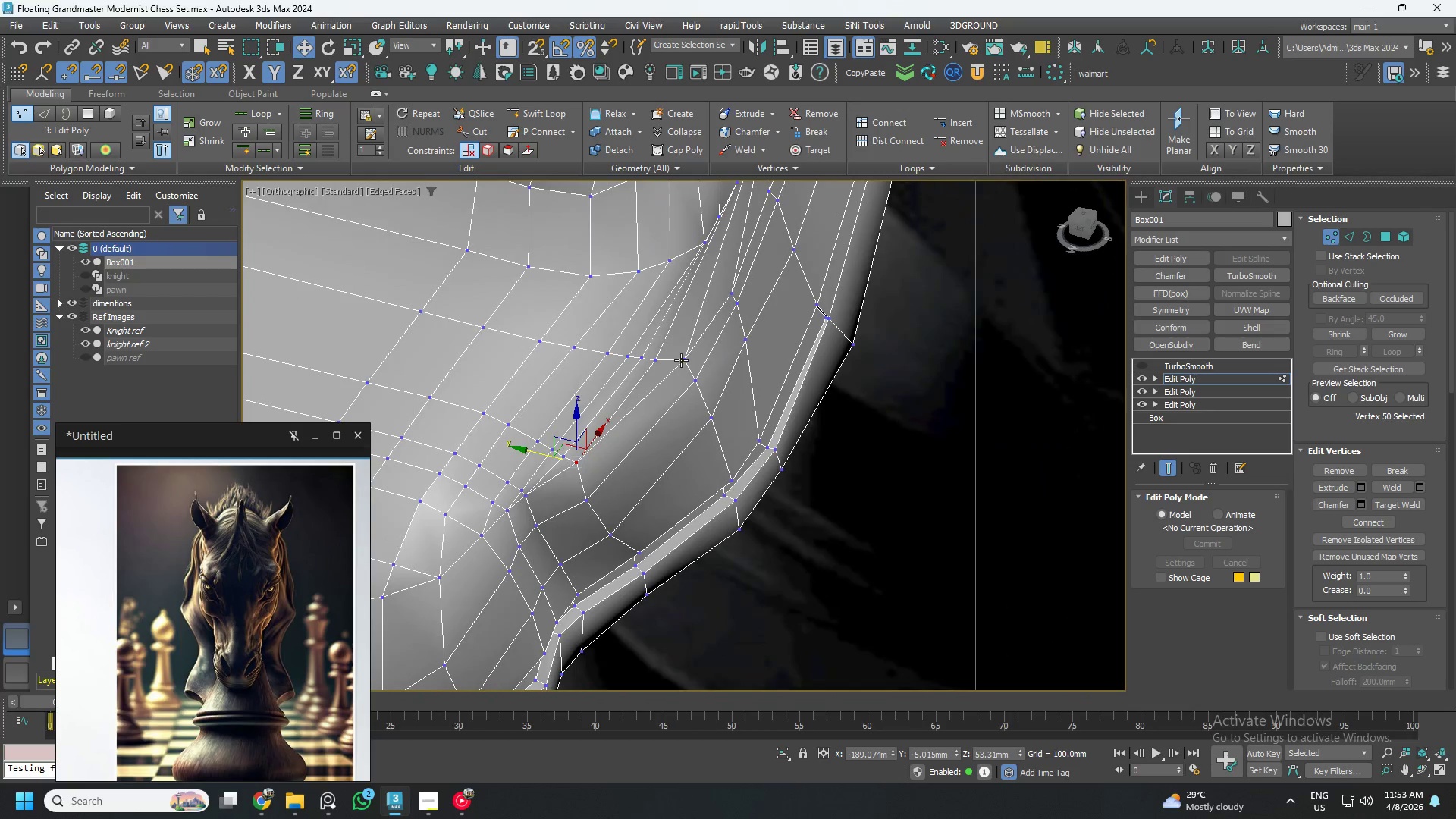 
left_click([681, 360])
 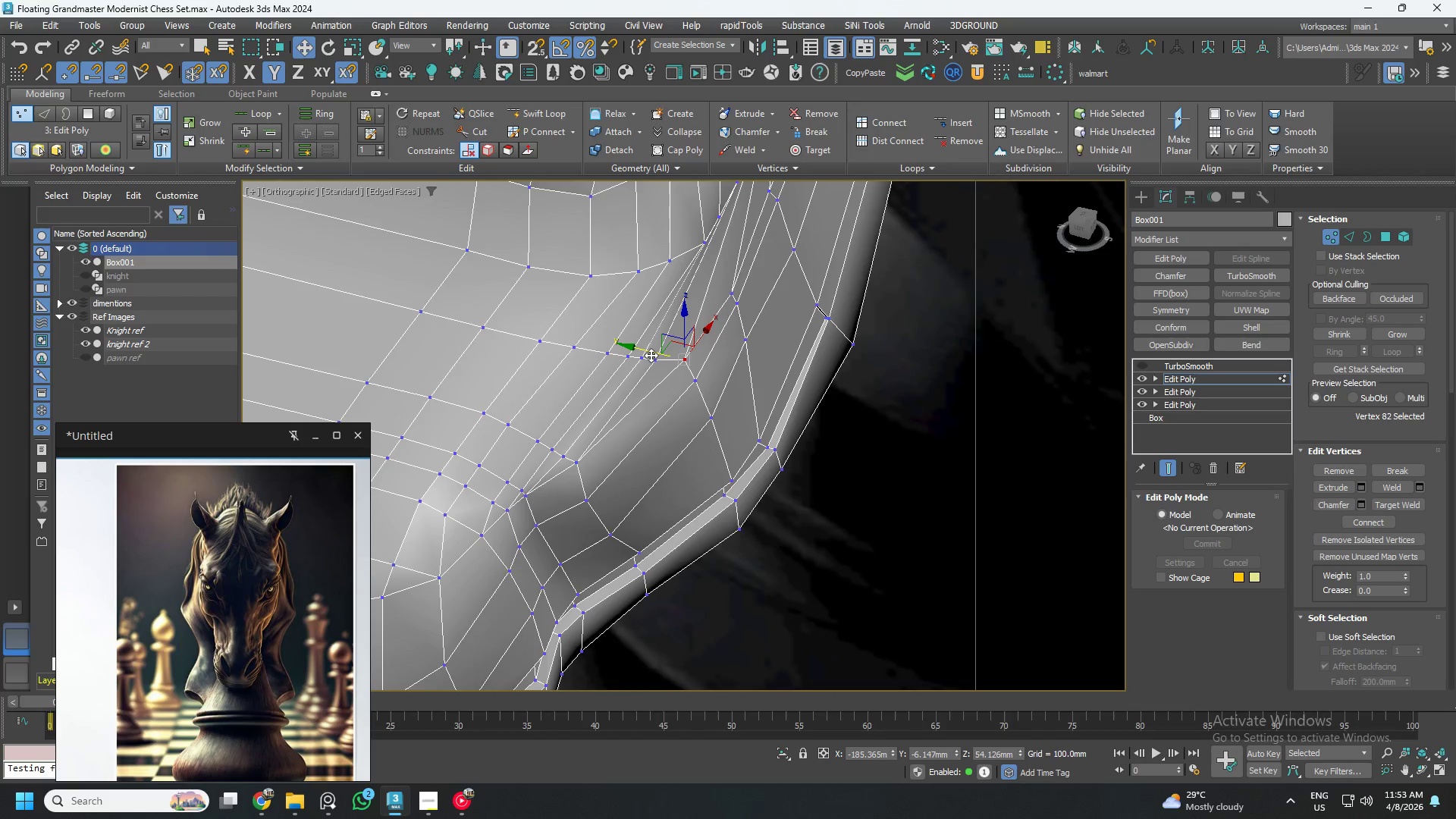 
left_click_drag(start_coordinate=[651, 355], to_coordinate=[654, 354])
 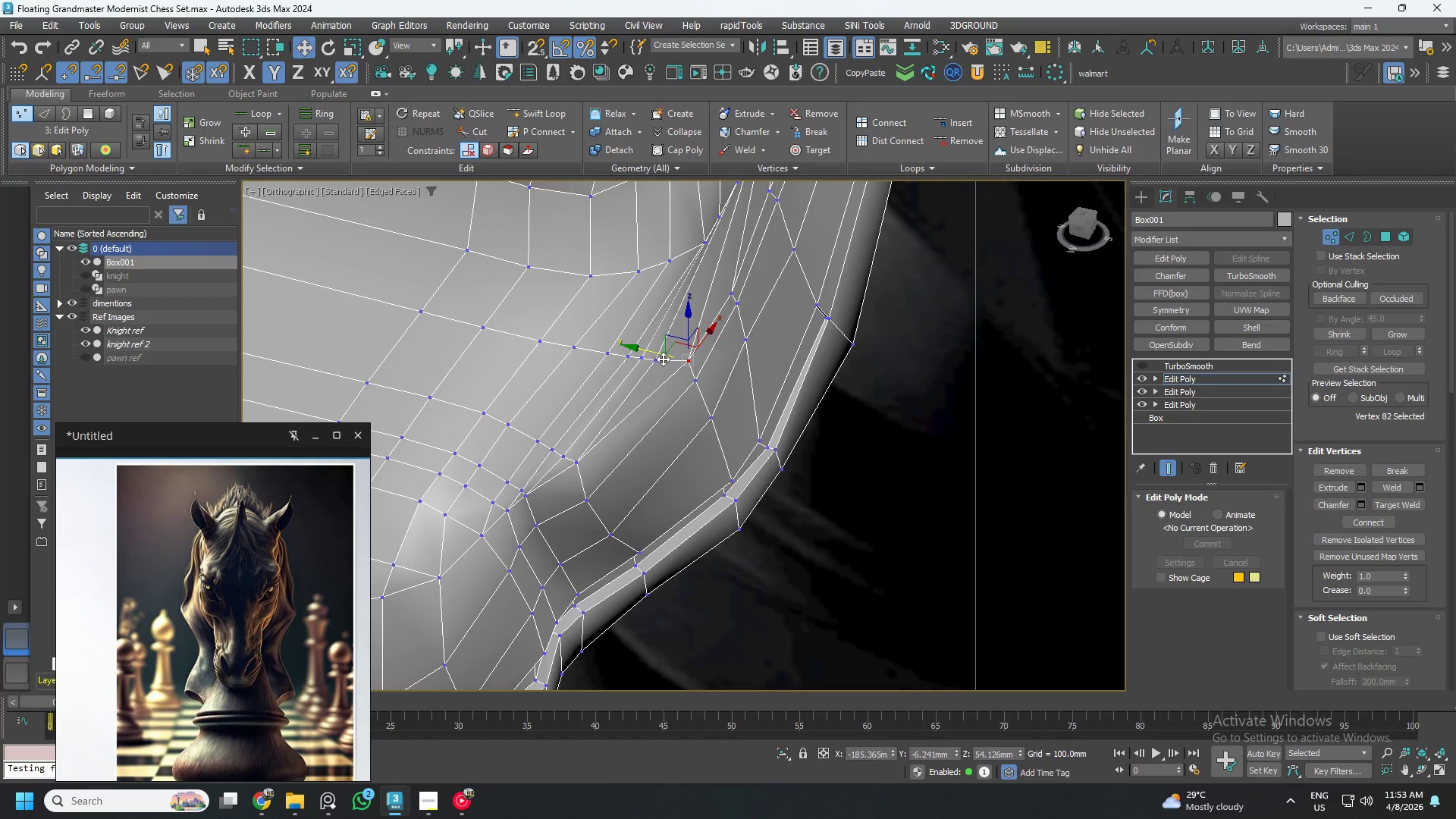 
left_click([639, 362])
 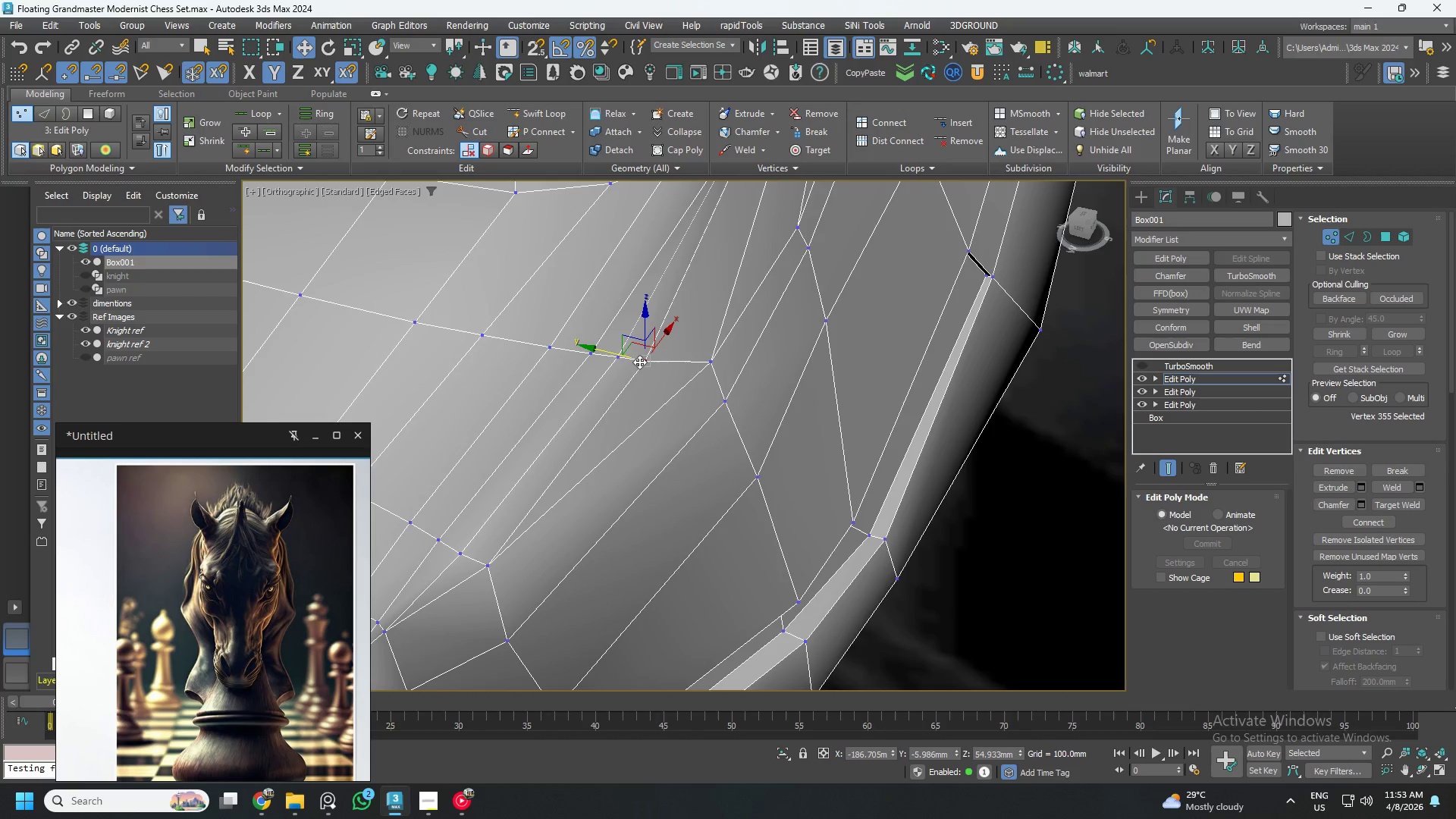 
scroll: coordinate [664, 359], scroll_direction: up, amount: 2.0
 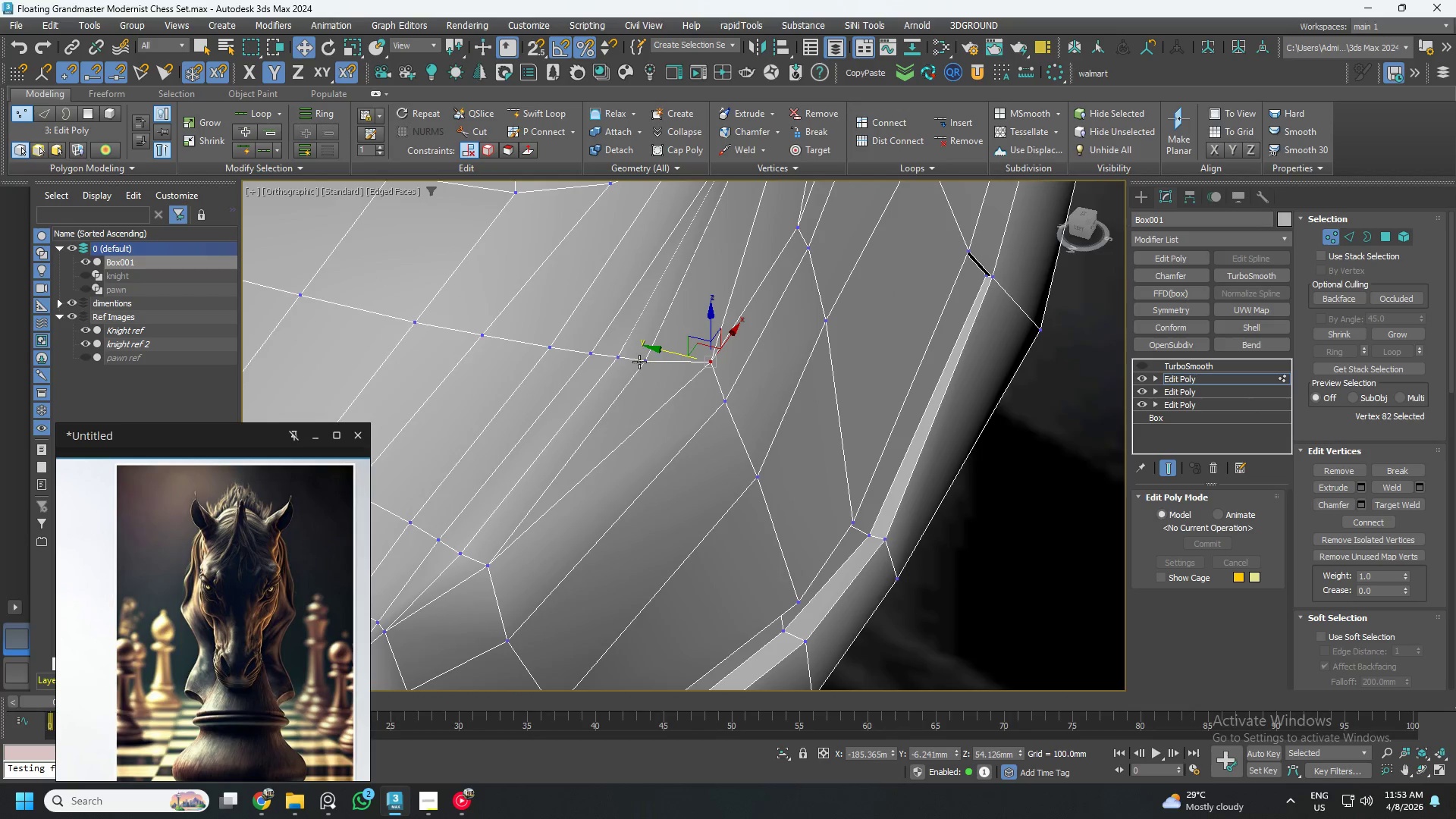 
hold_key(key=AltLeft, duration=0.81)
 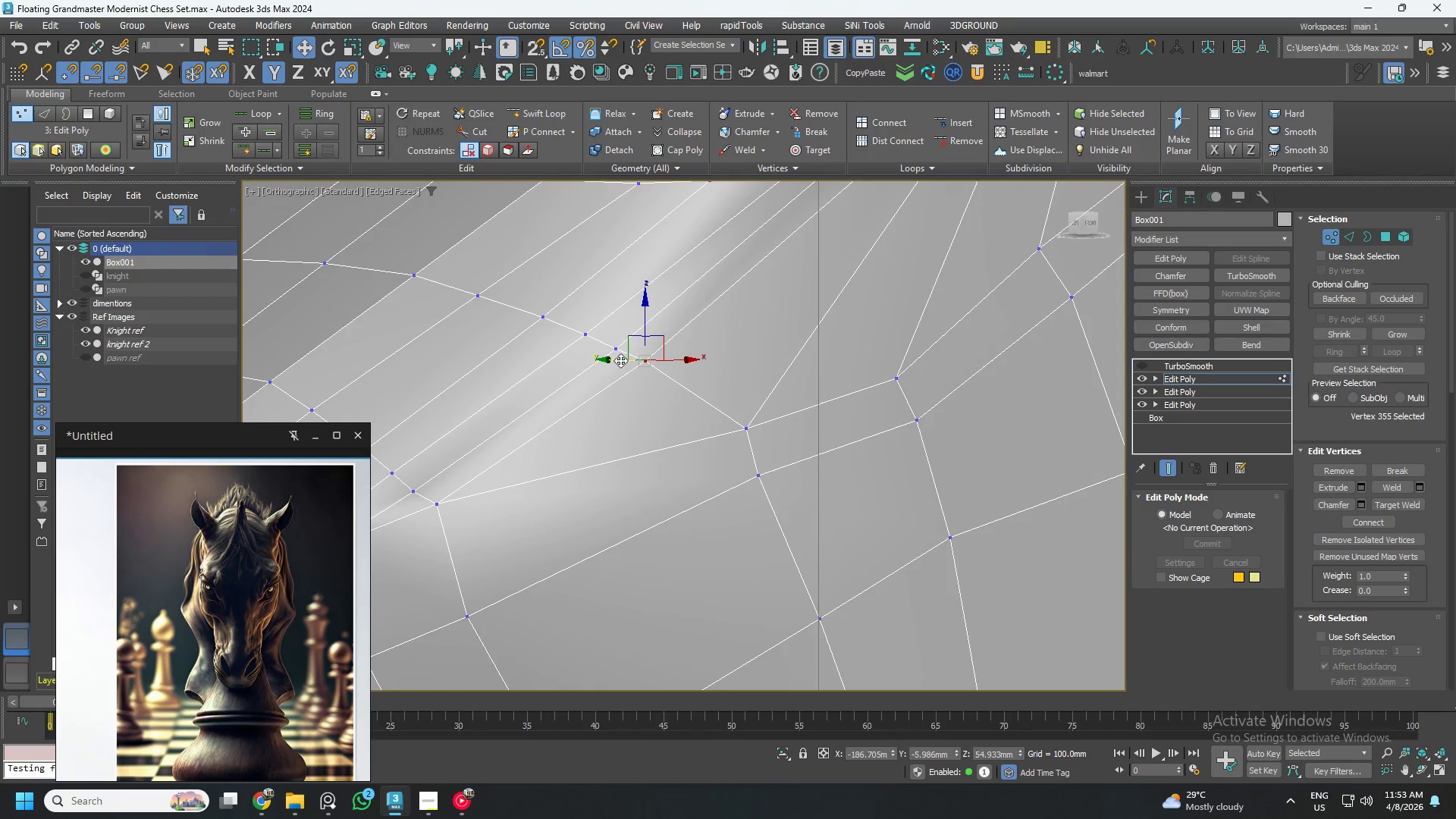 
left_click_drag(start_coordinate=[620, 360], to_coordinate=[614, 364])
 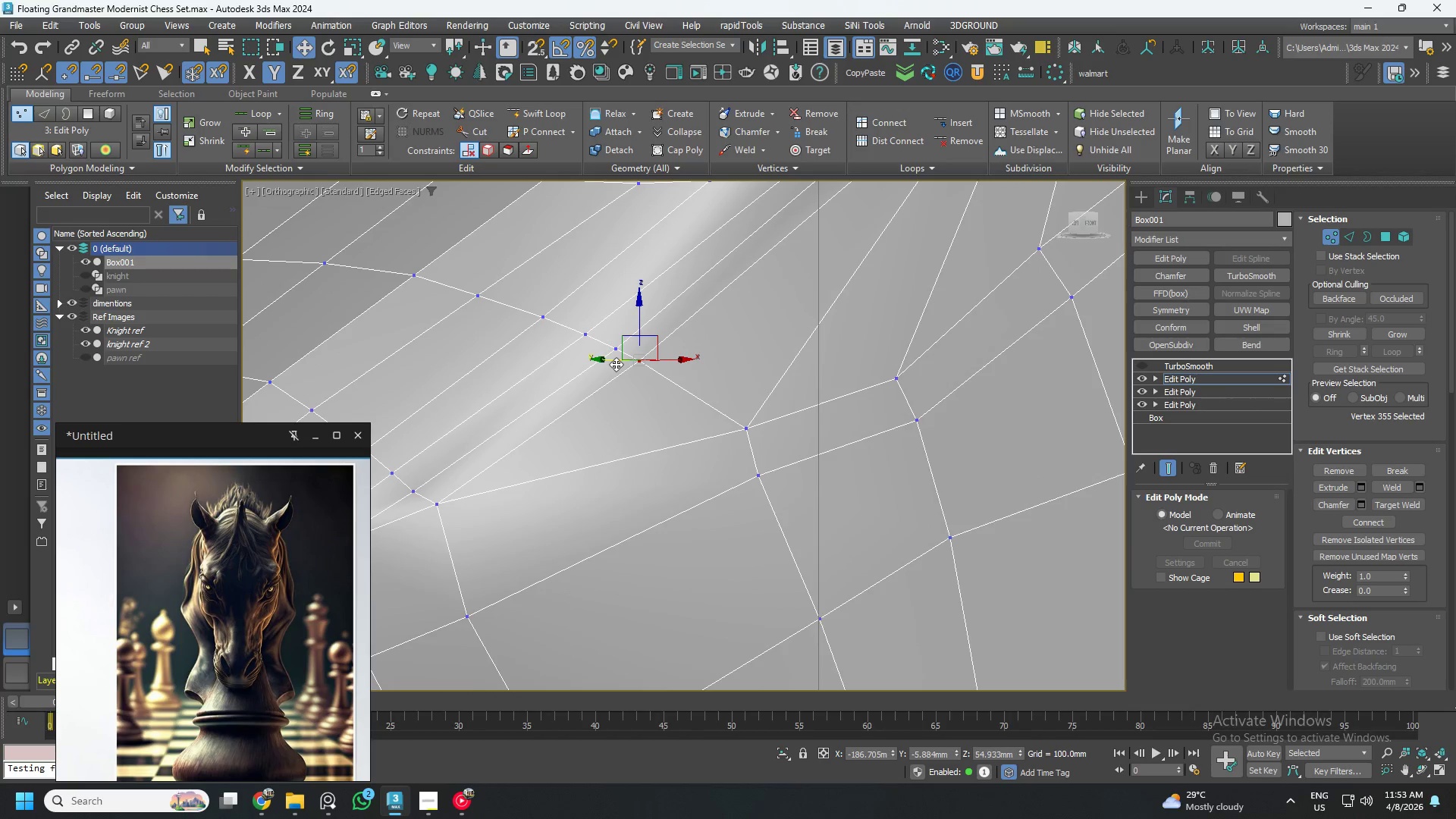 
scroll: coordinate [679, 389], scroll_direction: down, amount: 4.0
 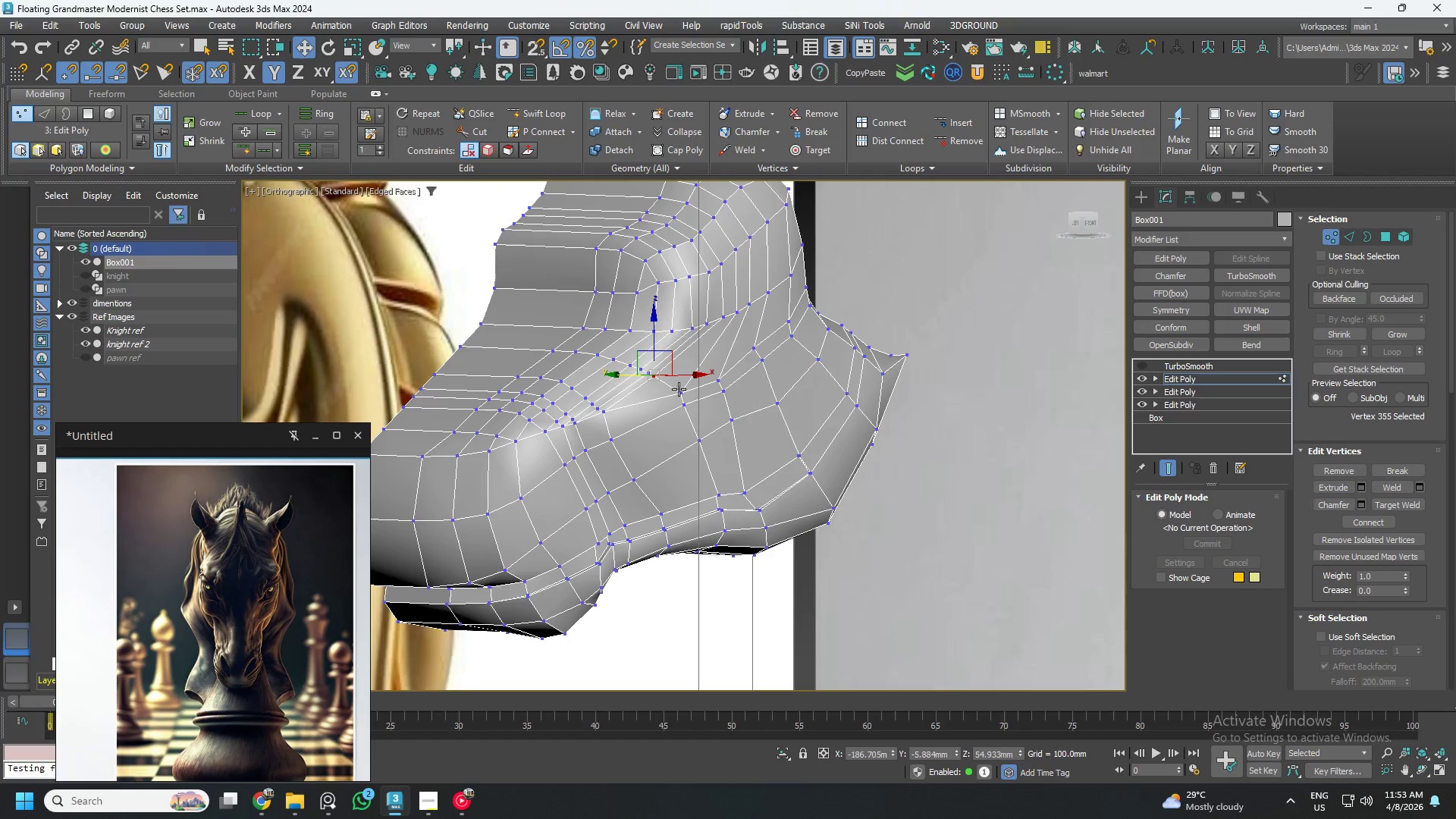 
key(Control+ControlLeft)
 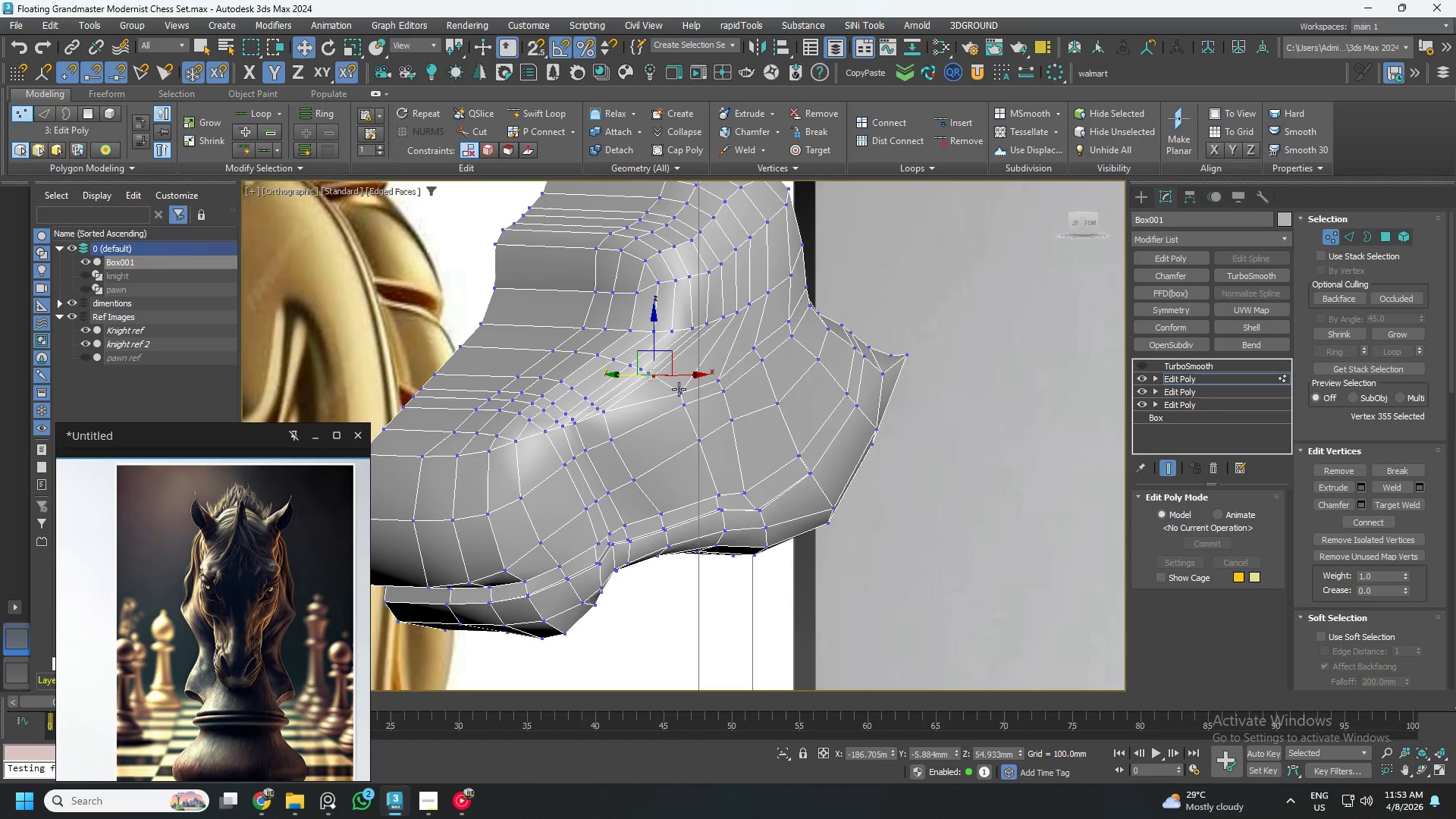 
key(S)
 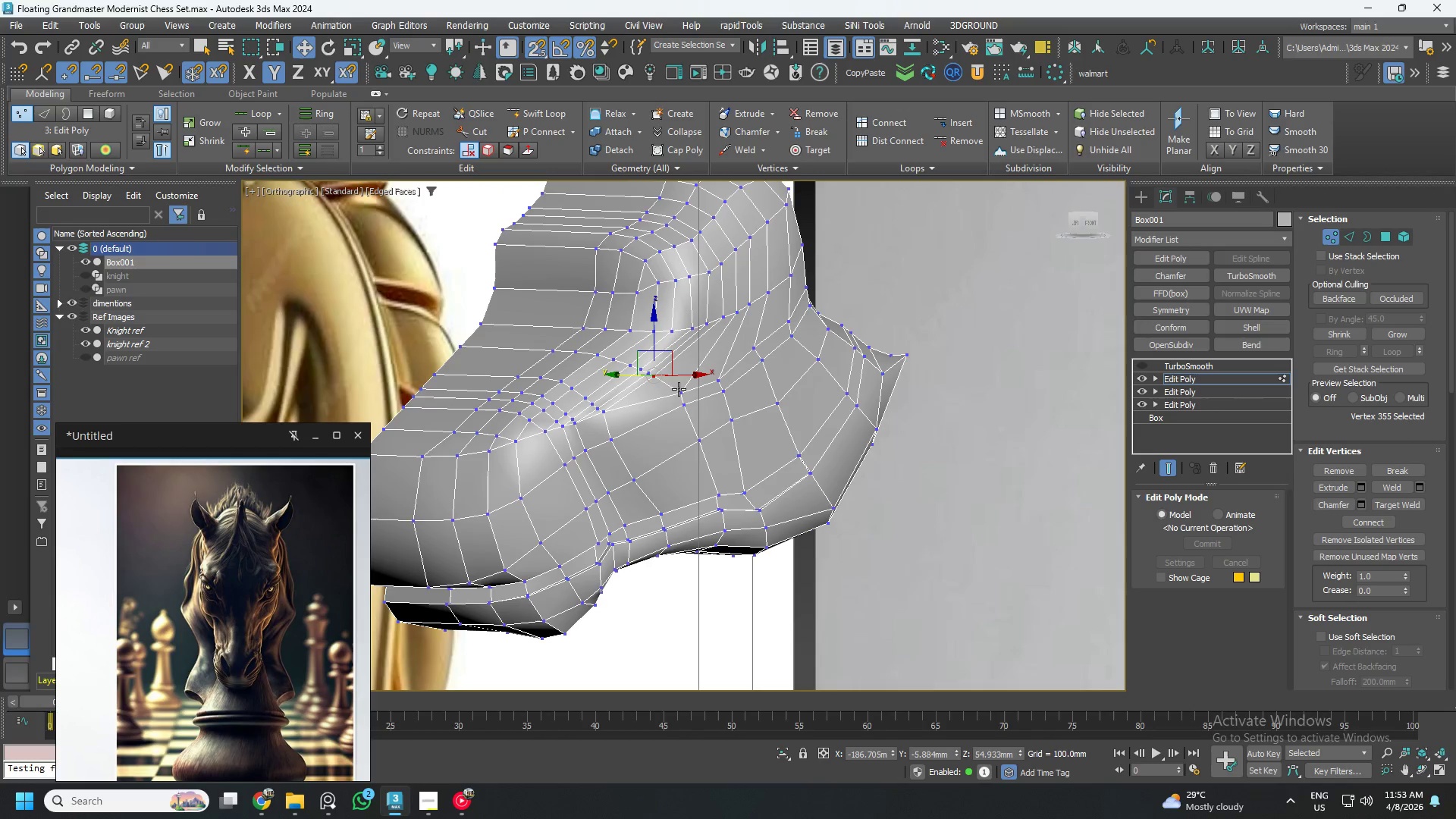 
scroll: coordinate [675, 391], scroll_direction: down, amount: 2.0
 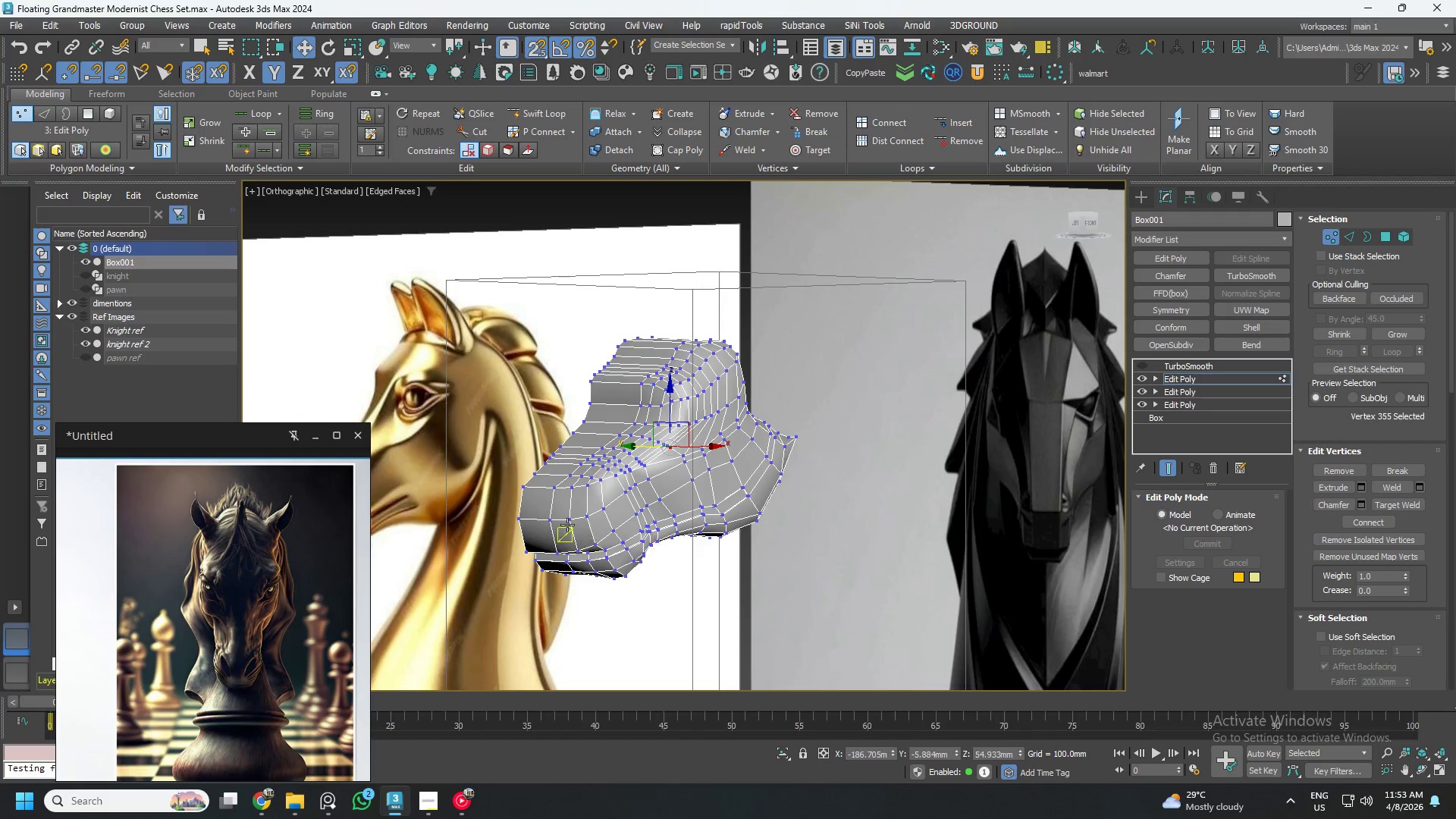 
key(S)
 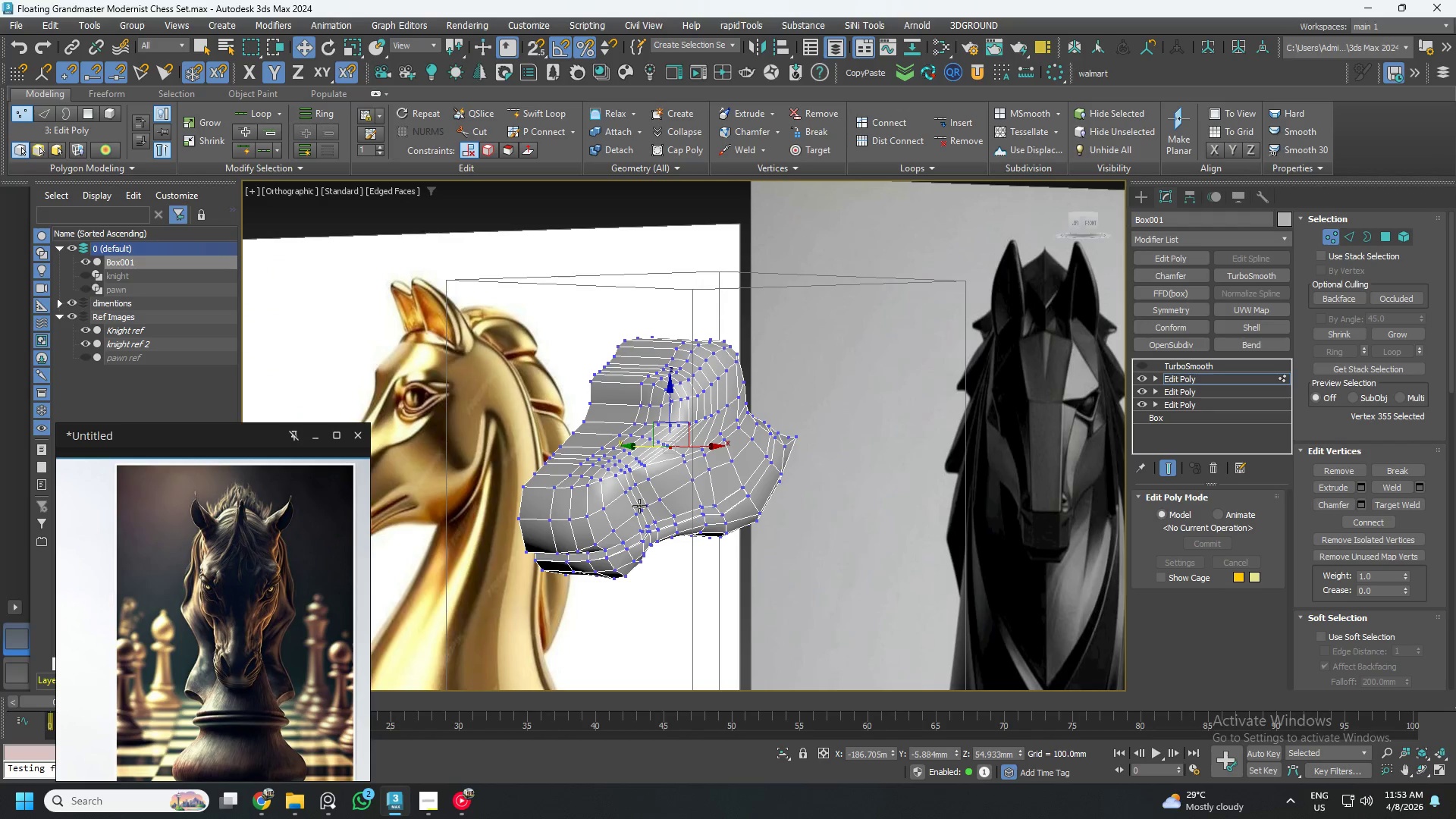 
key(Control+S)
 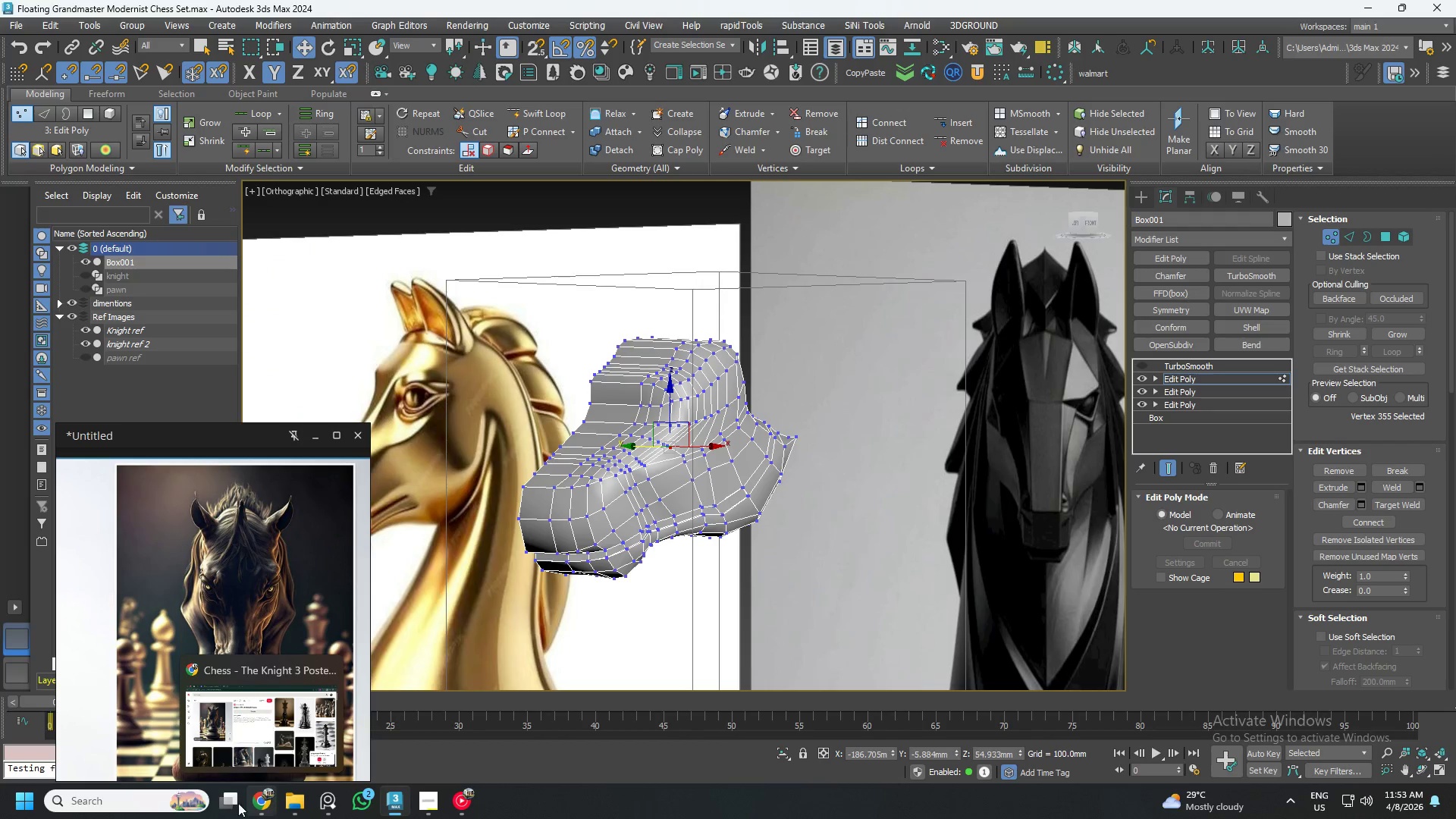 
left_click([221, 801])
 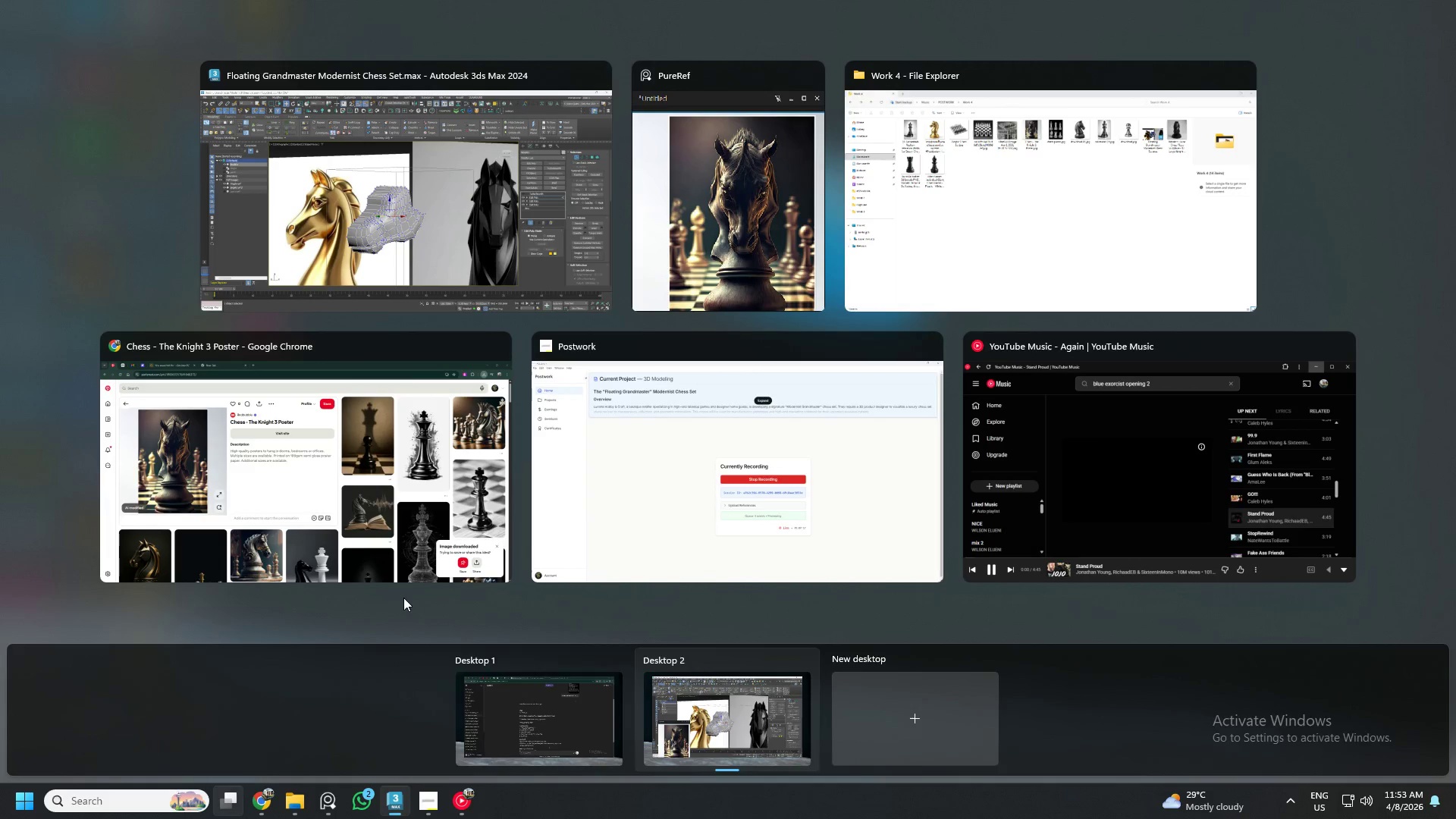 
left_click([526, 693])
 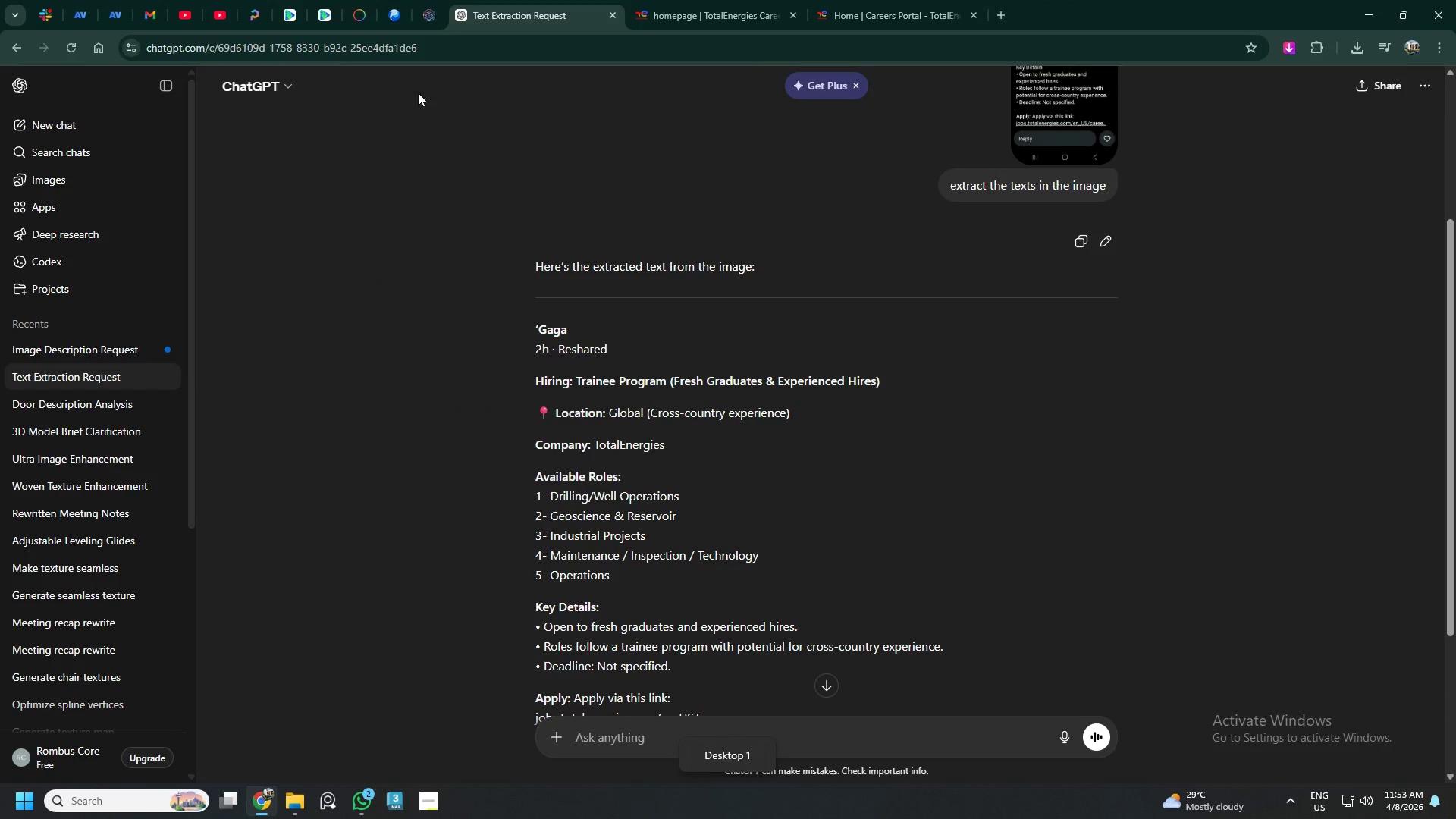 
left_click([426, 11])
 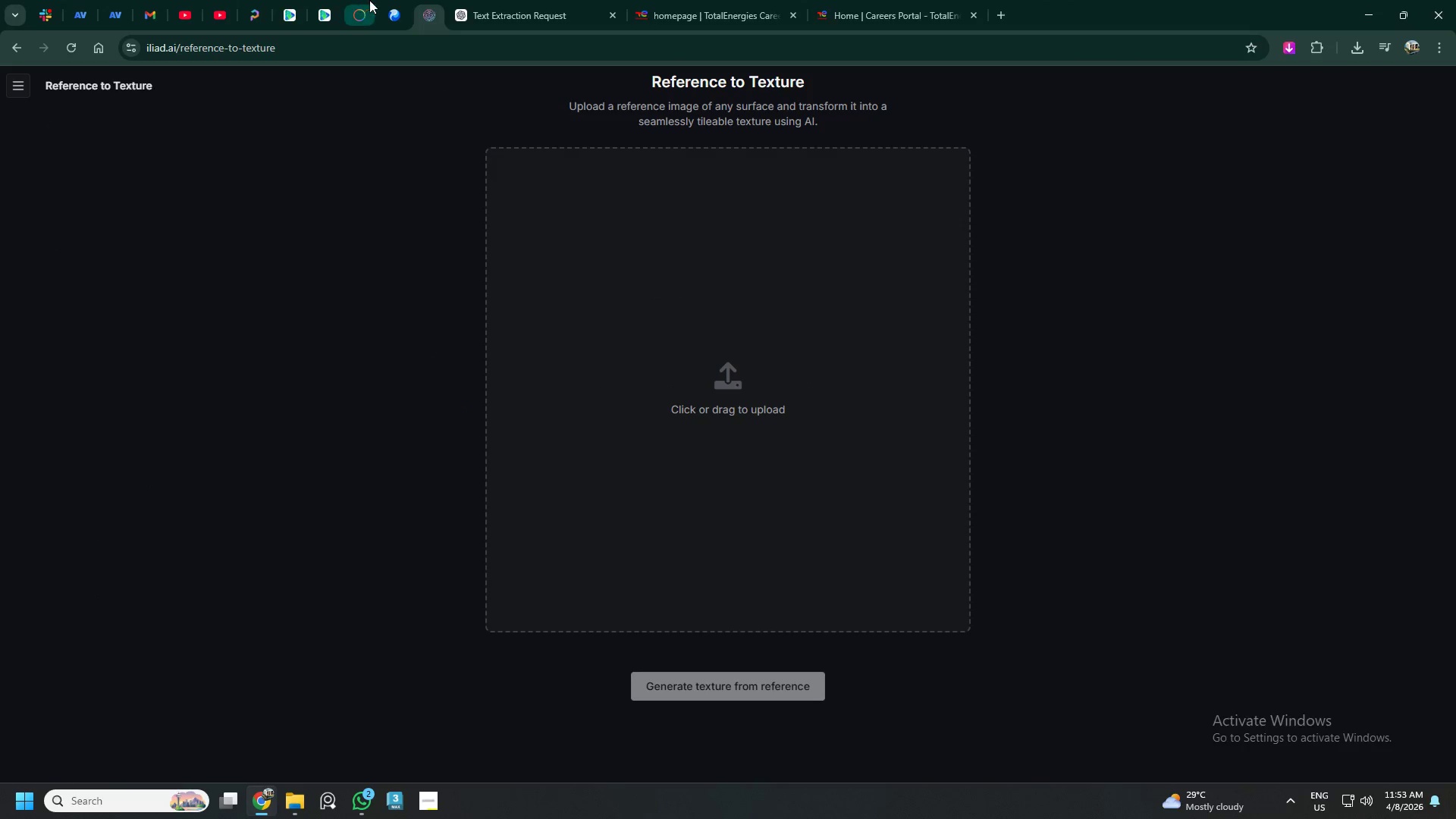 
left_click([481, 2])
 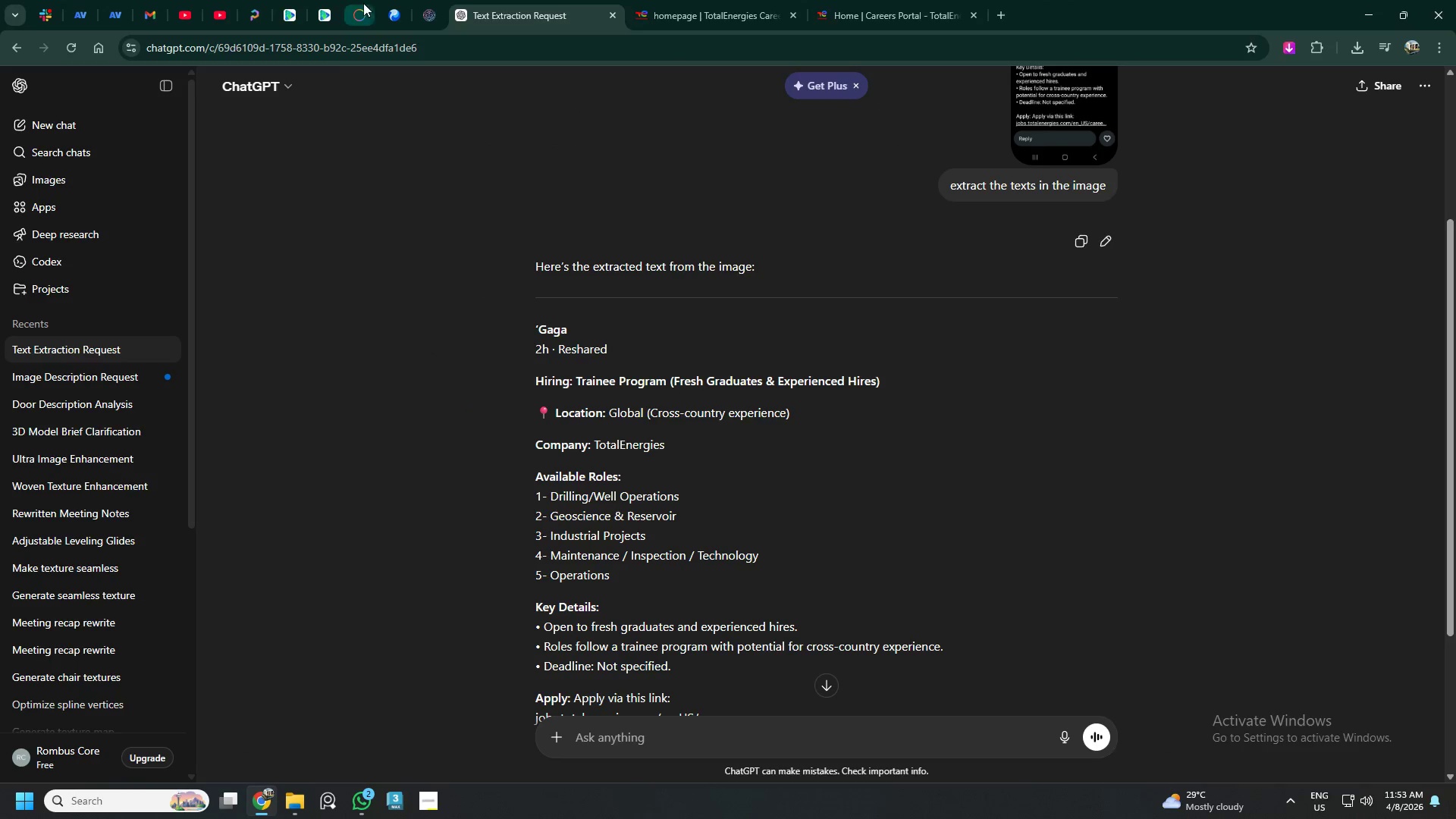 
left_click([388, 3])
 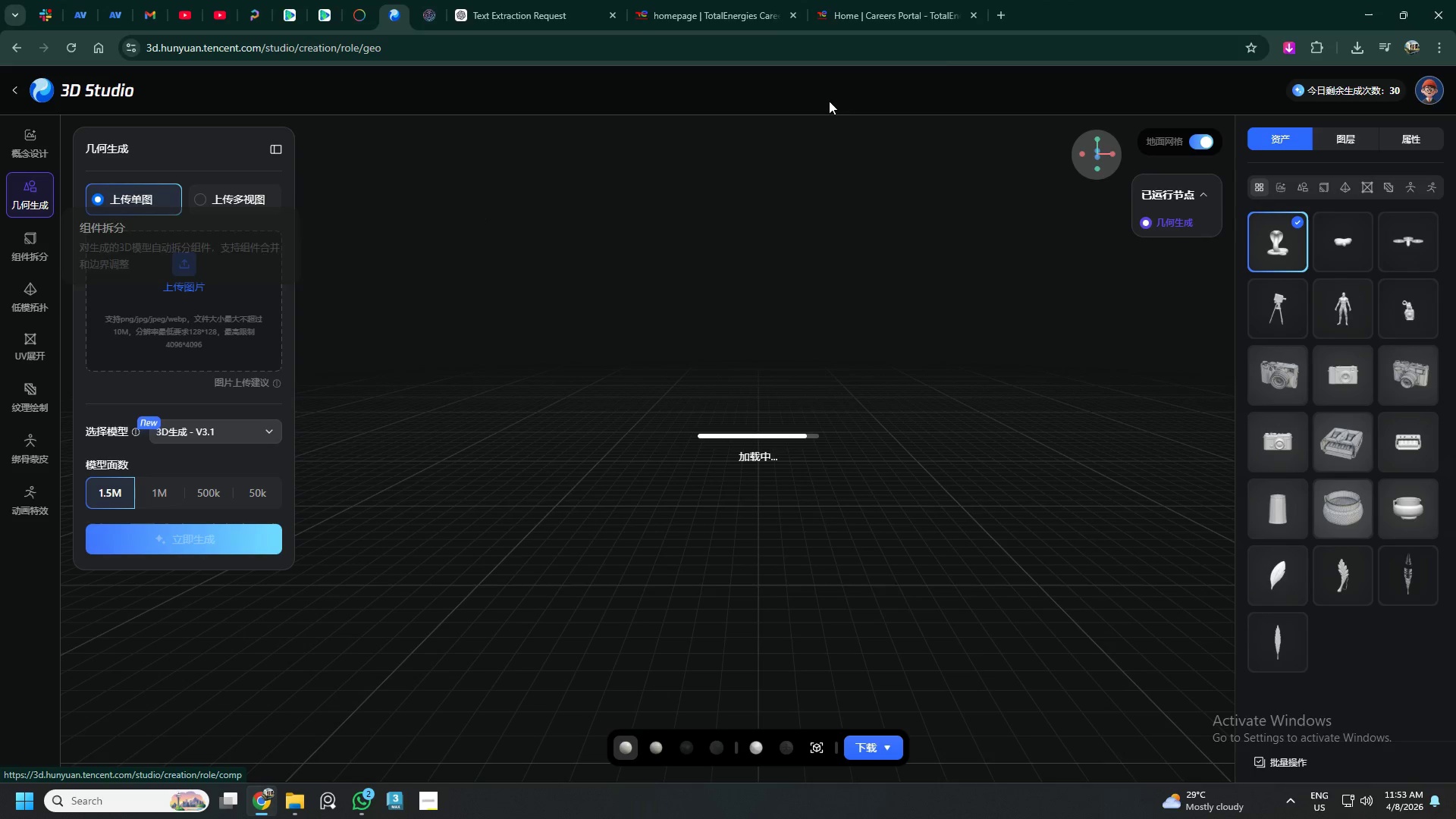 
left_click([1316, 52])
 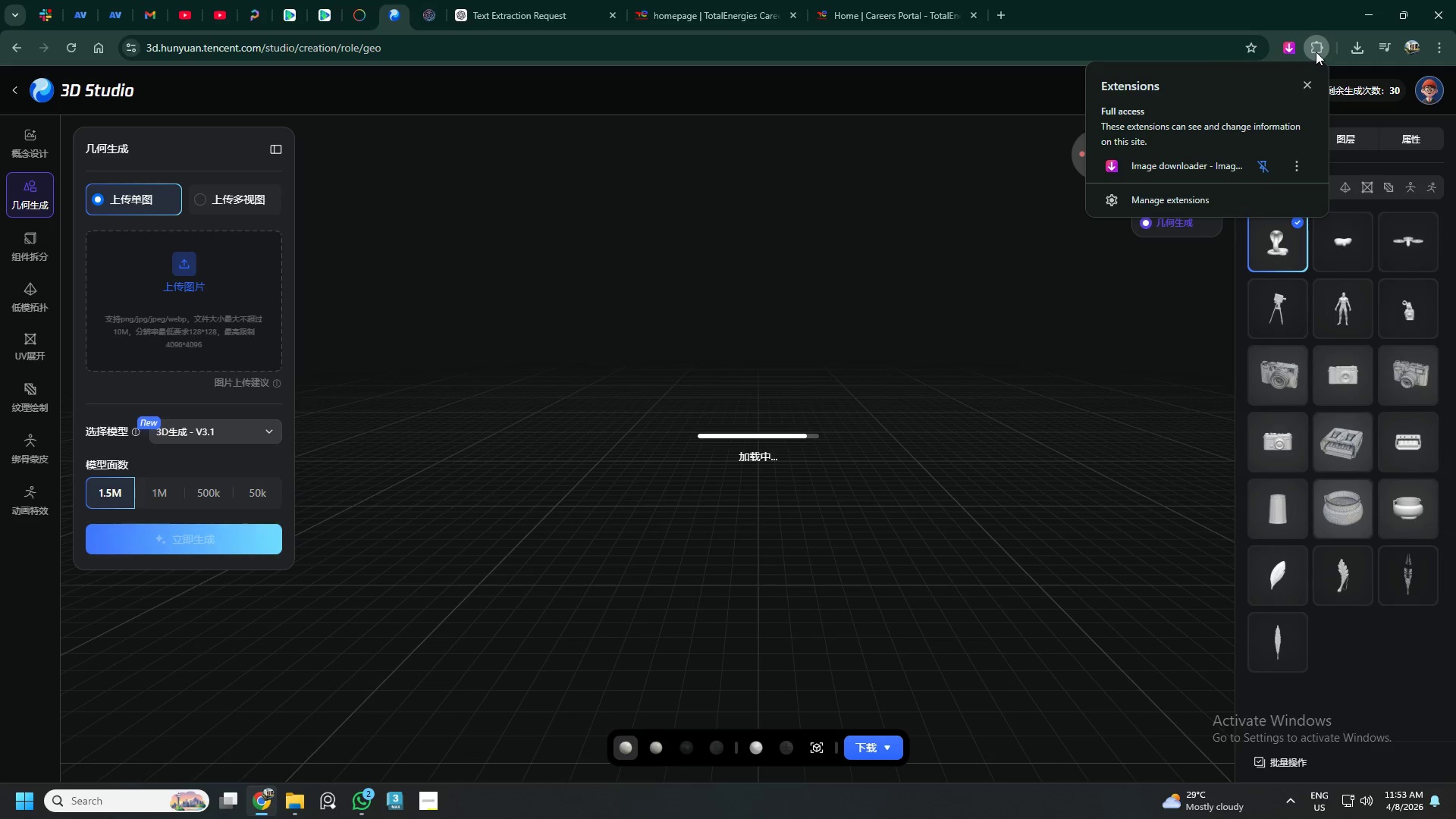 
left_click([1316, 52])
 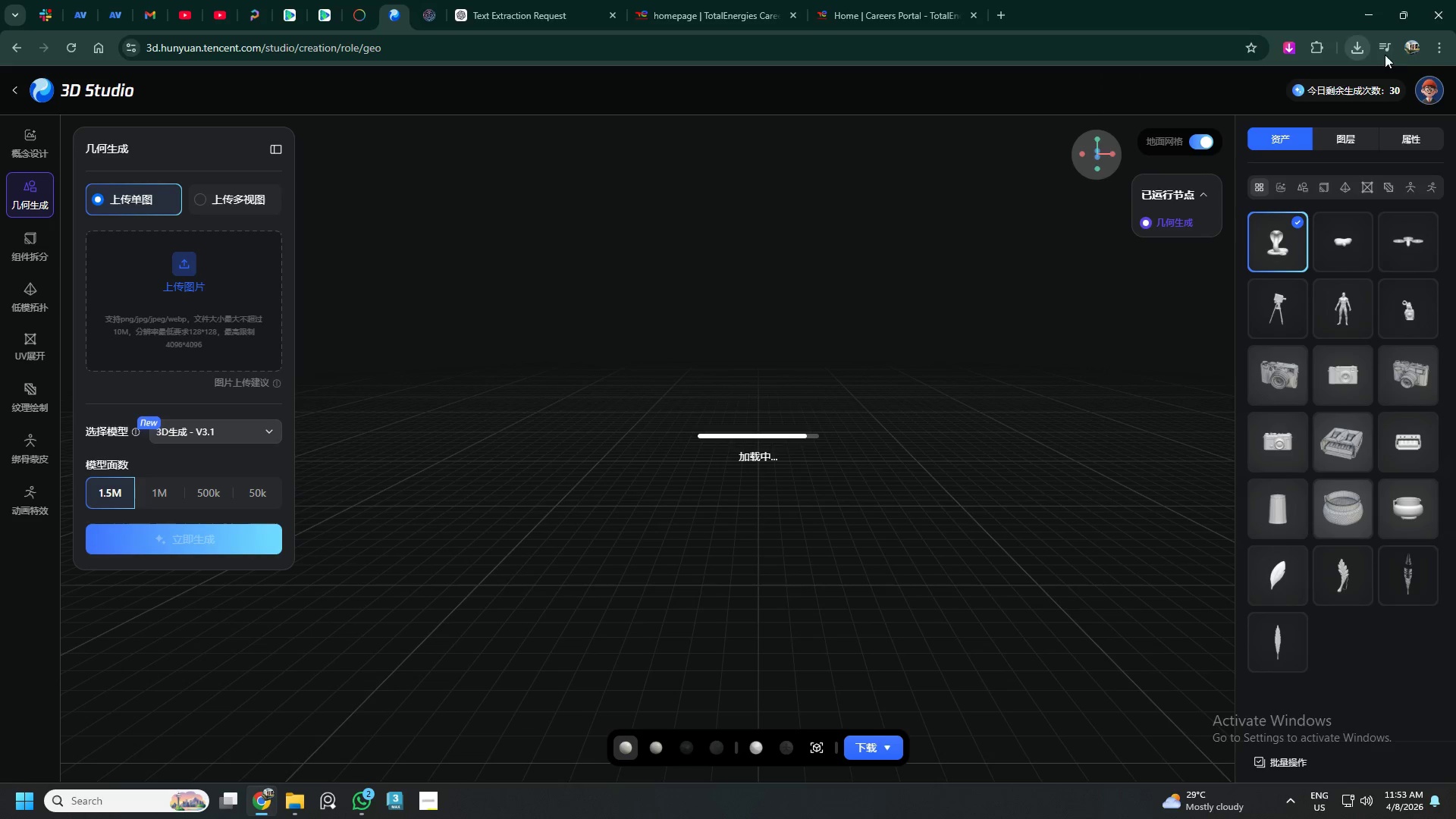 
left_click([1437, 51])
 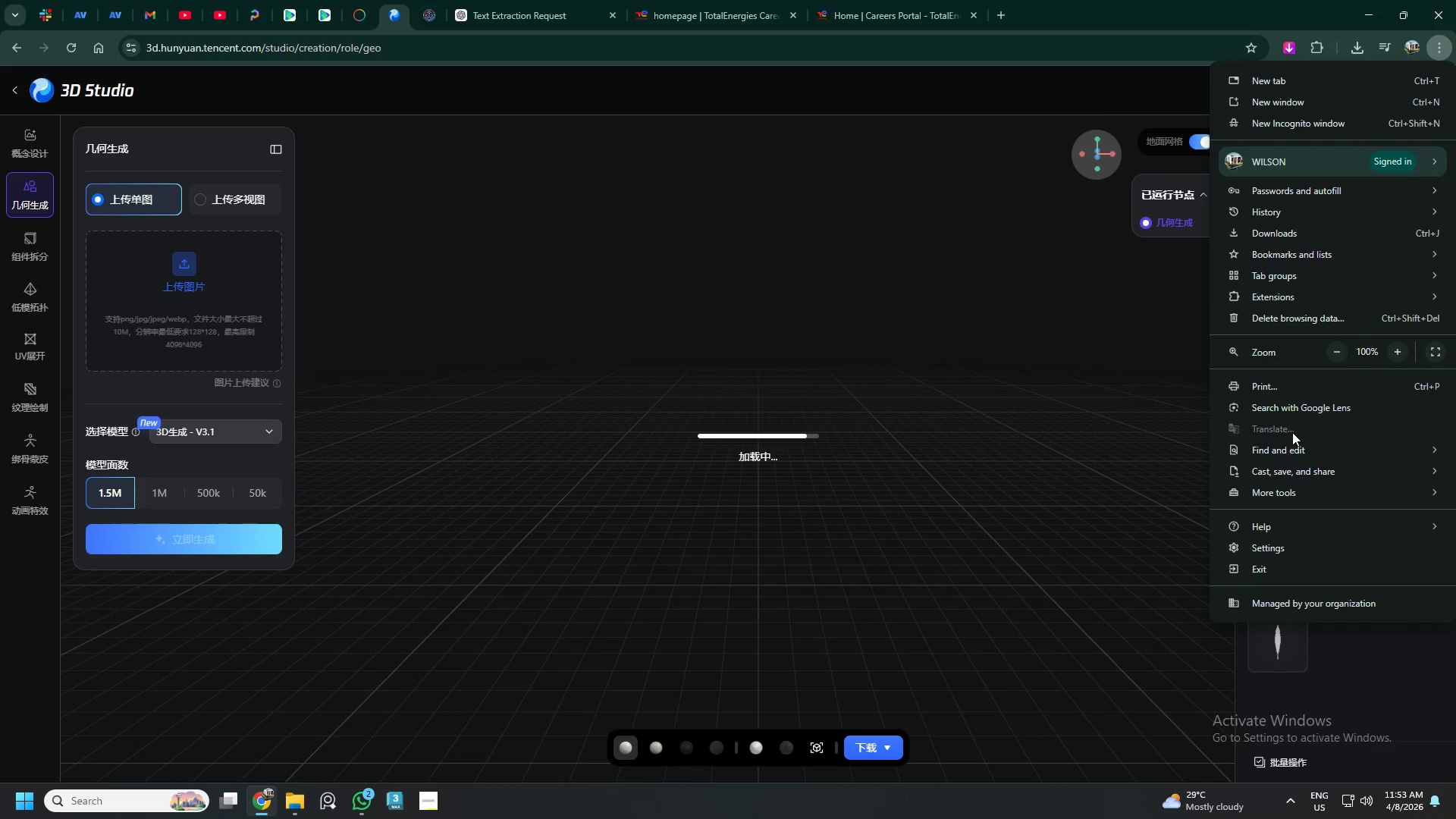 
left_click([1016, 481])
 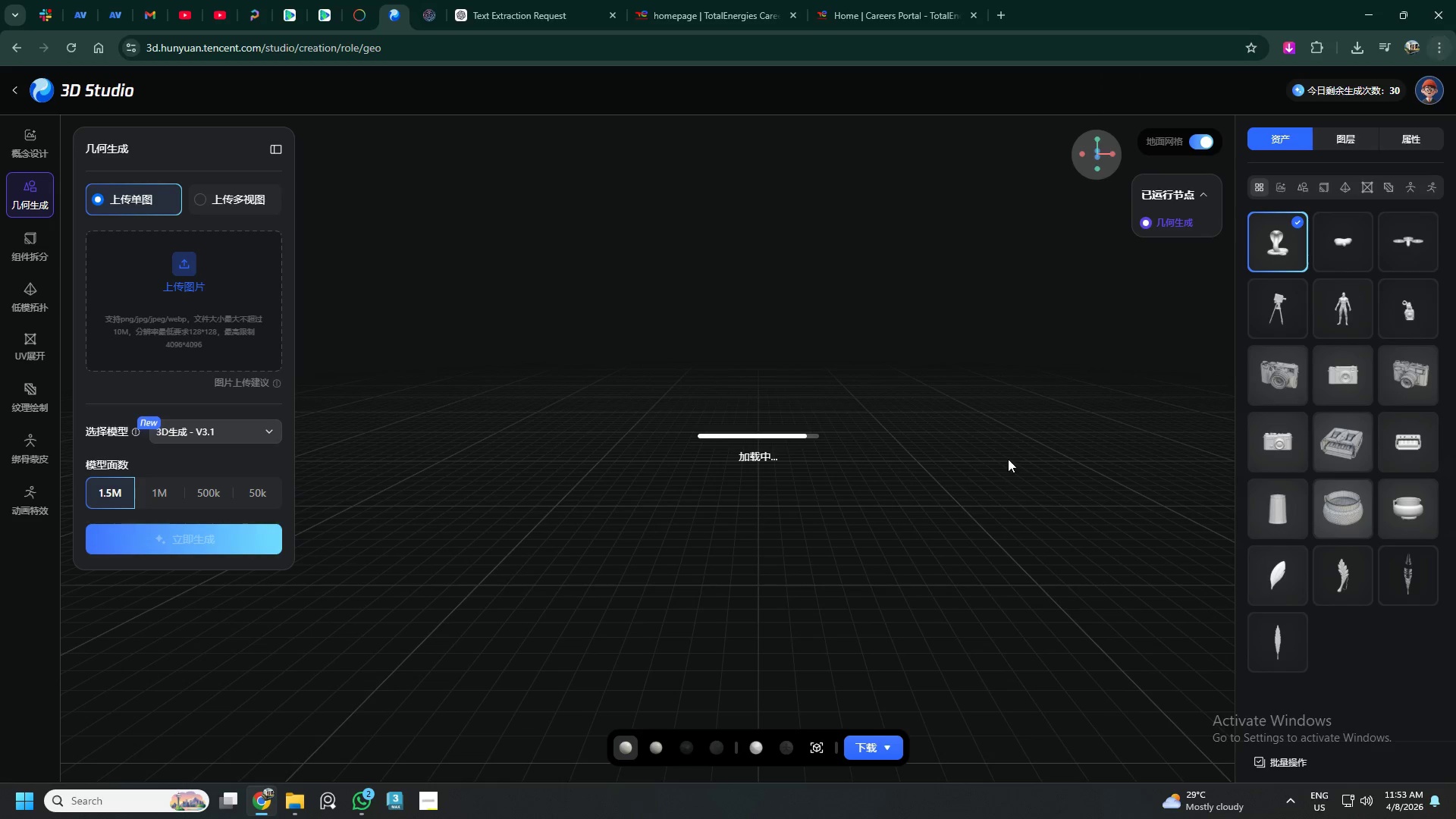 
right_click([1023, 435])
 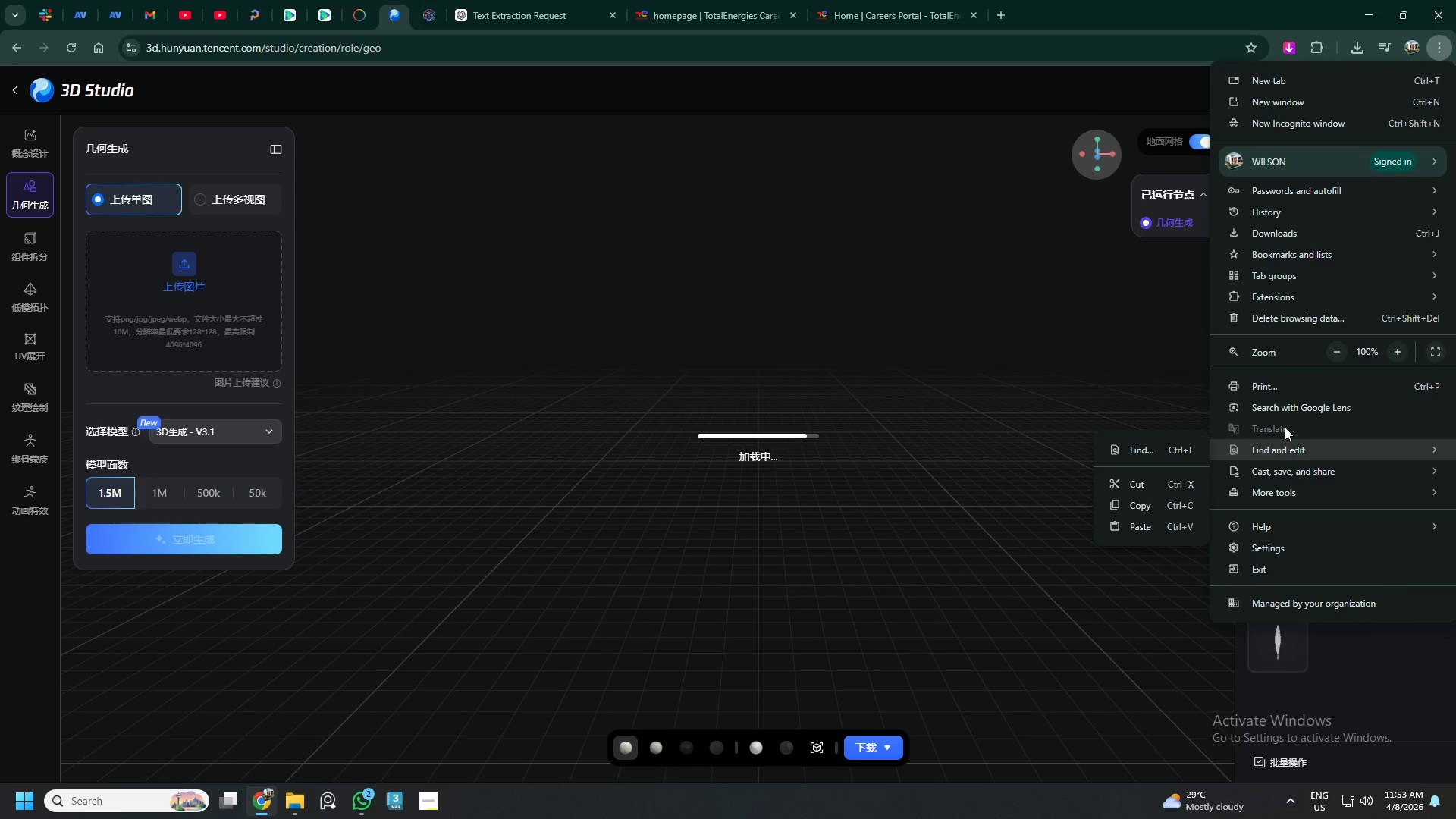 
left_click([1014, 274])